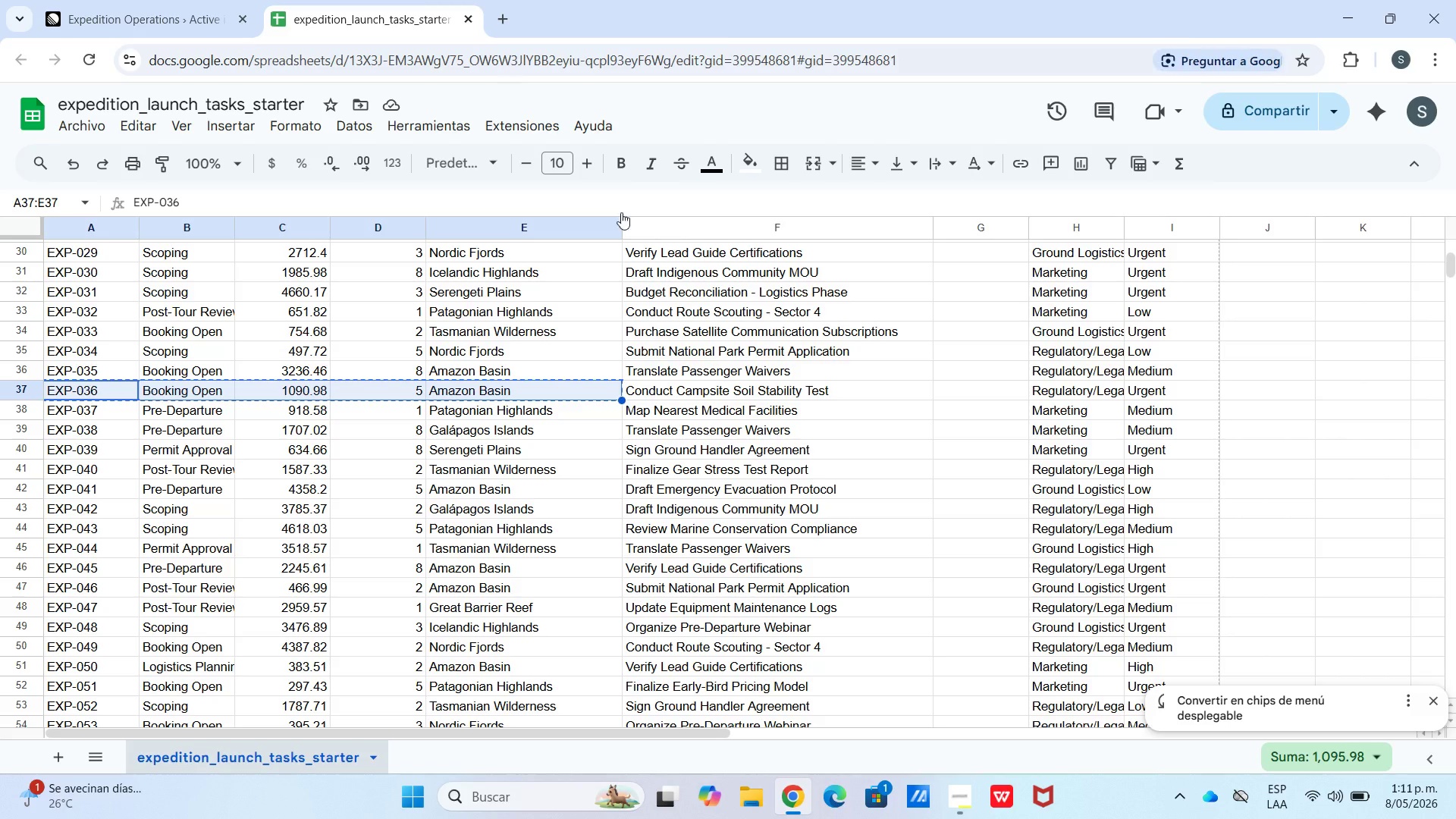 
left_click([632, 406])
 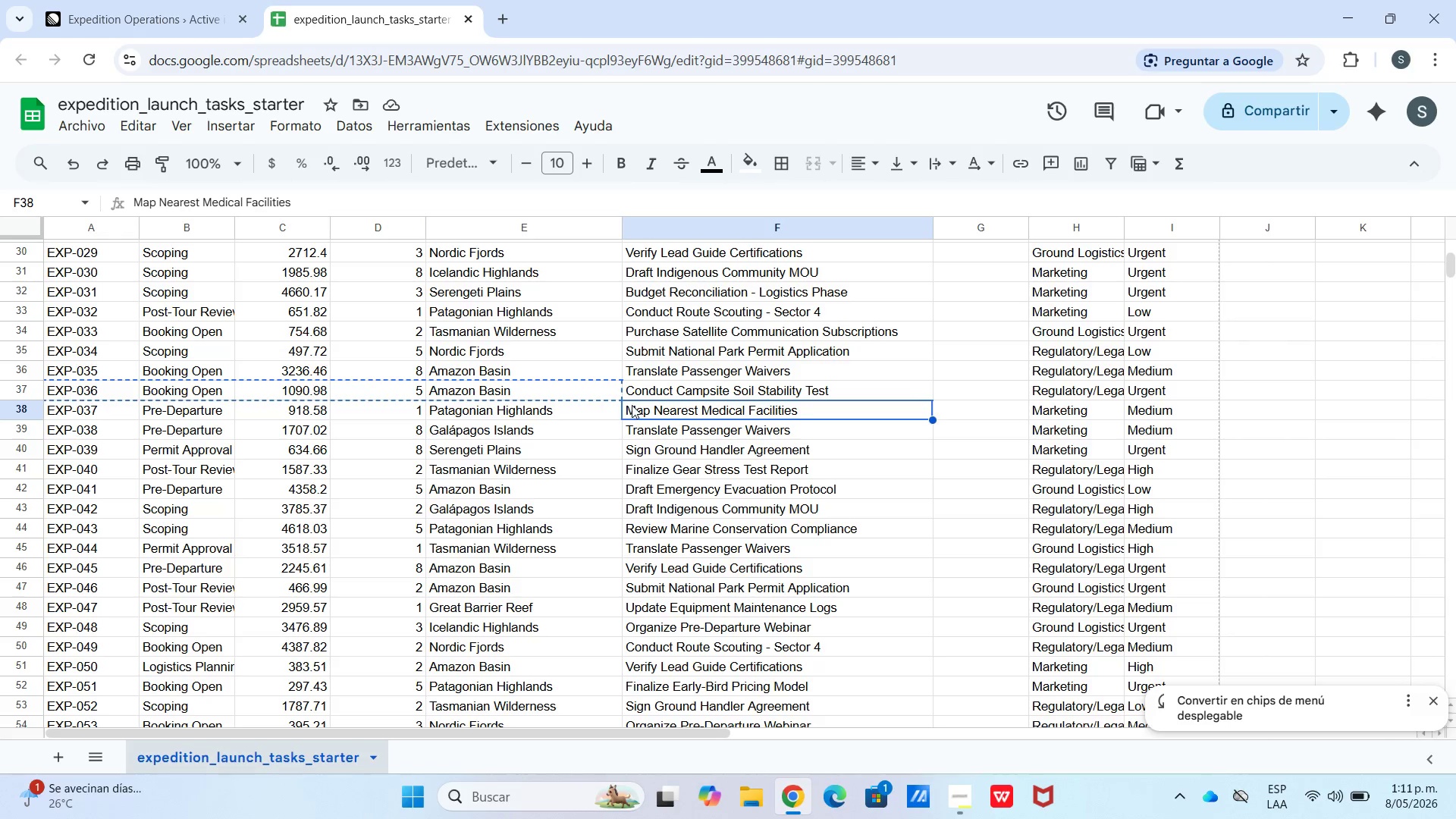 
key(Control+C)
 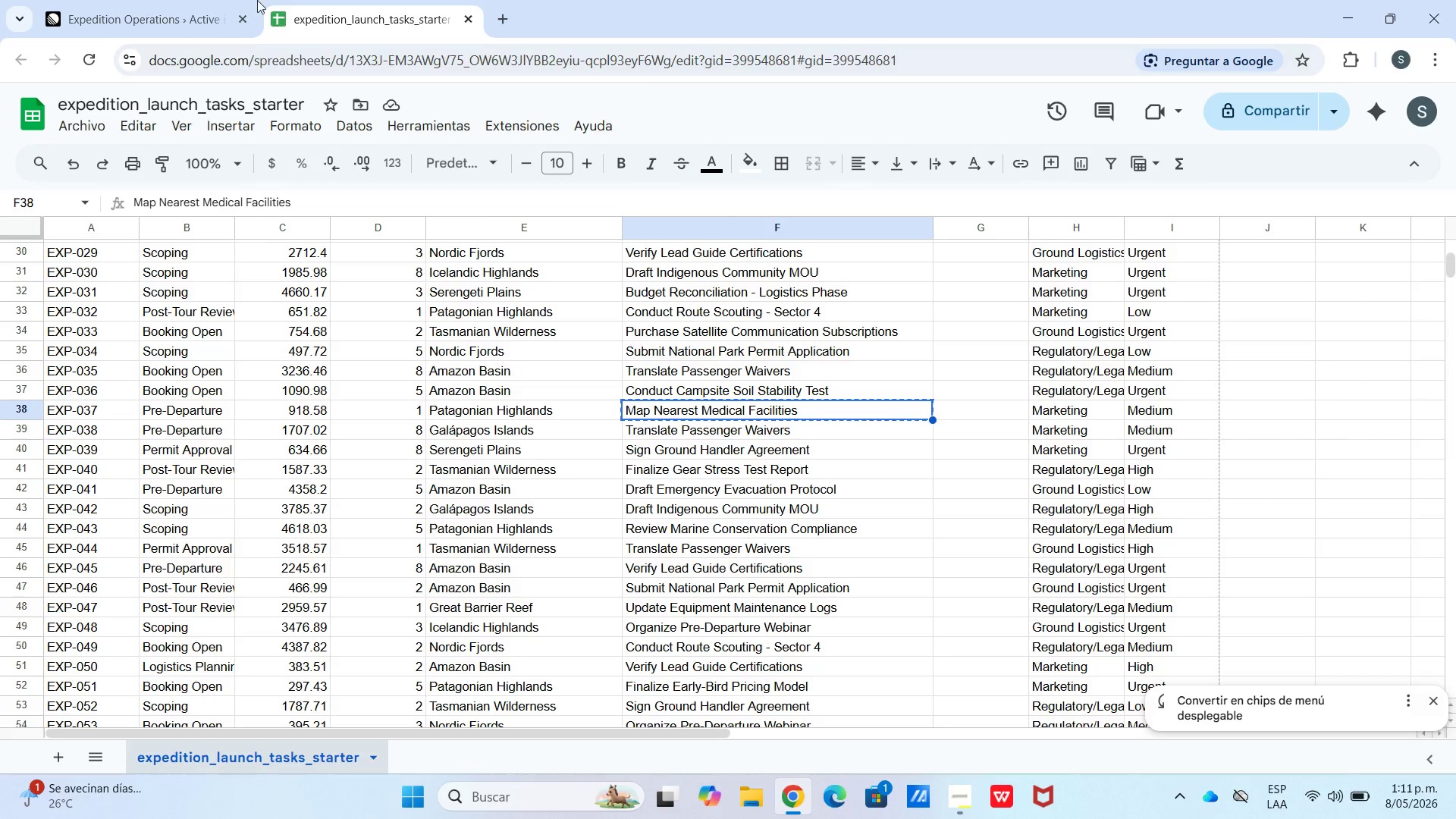 
left_click([203, 0])
 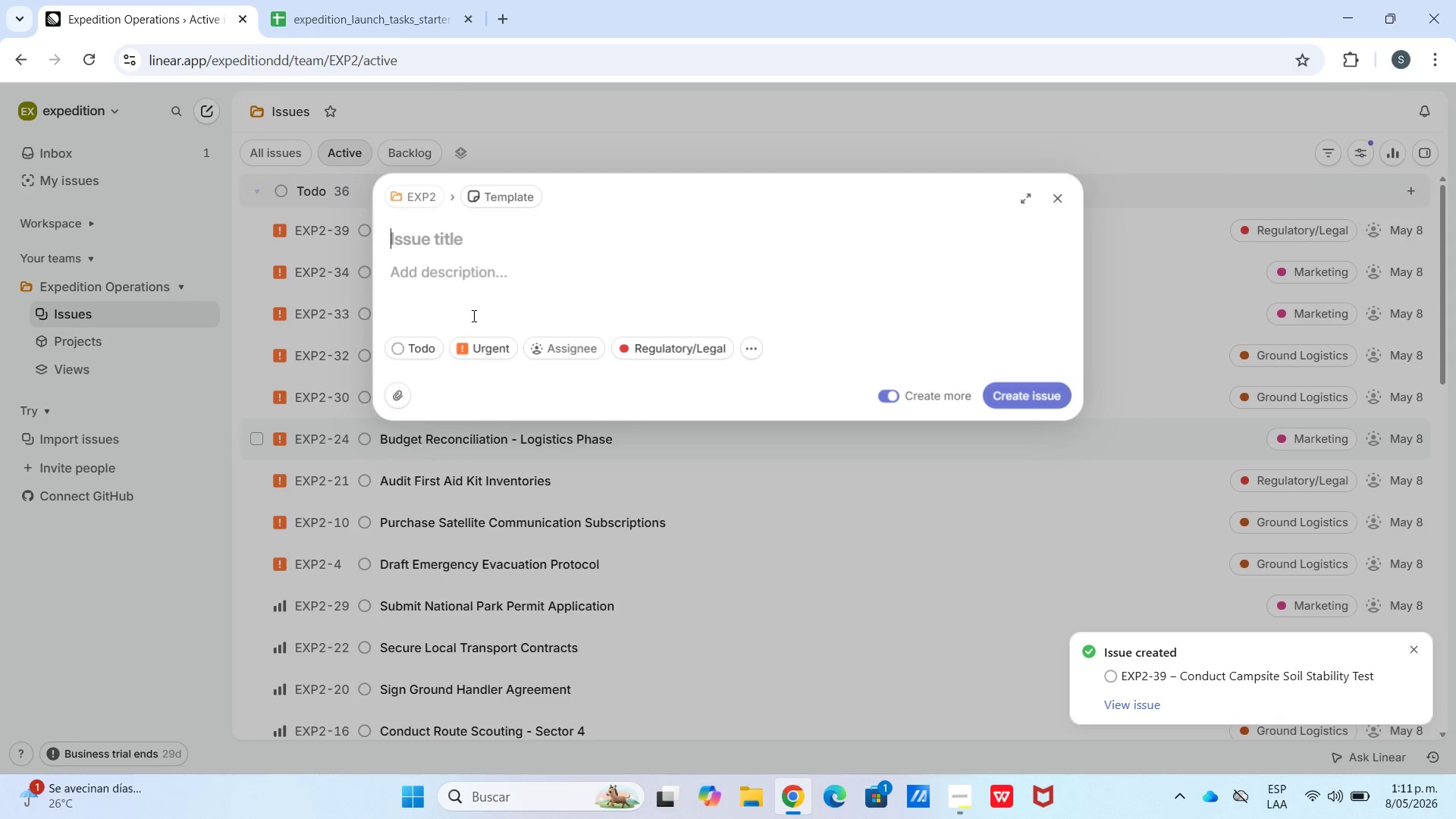 
key(Control+V)
 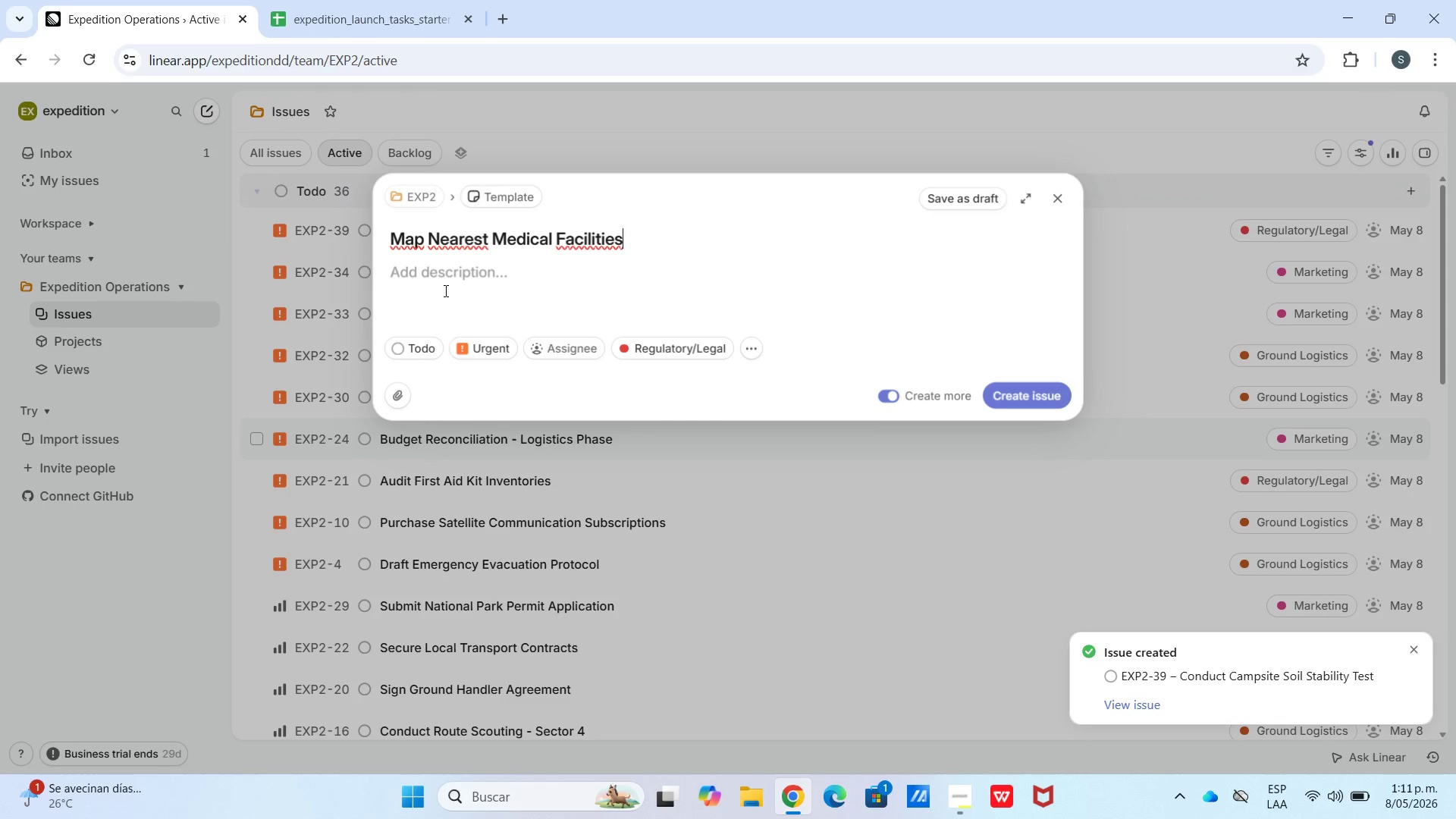 
left_click([444, 290])
 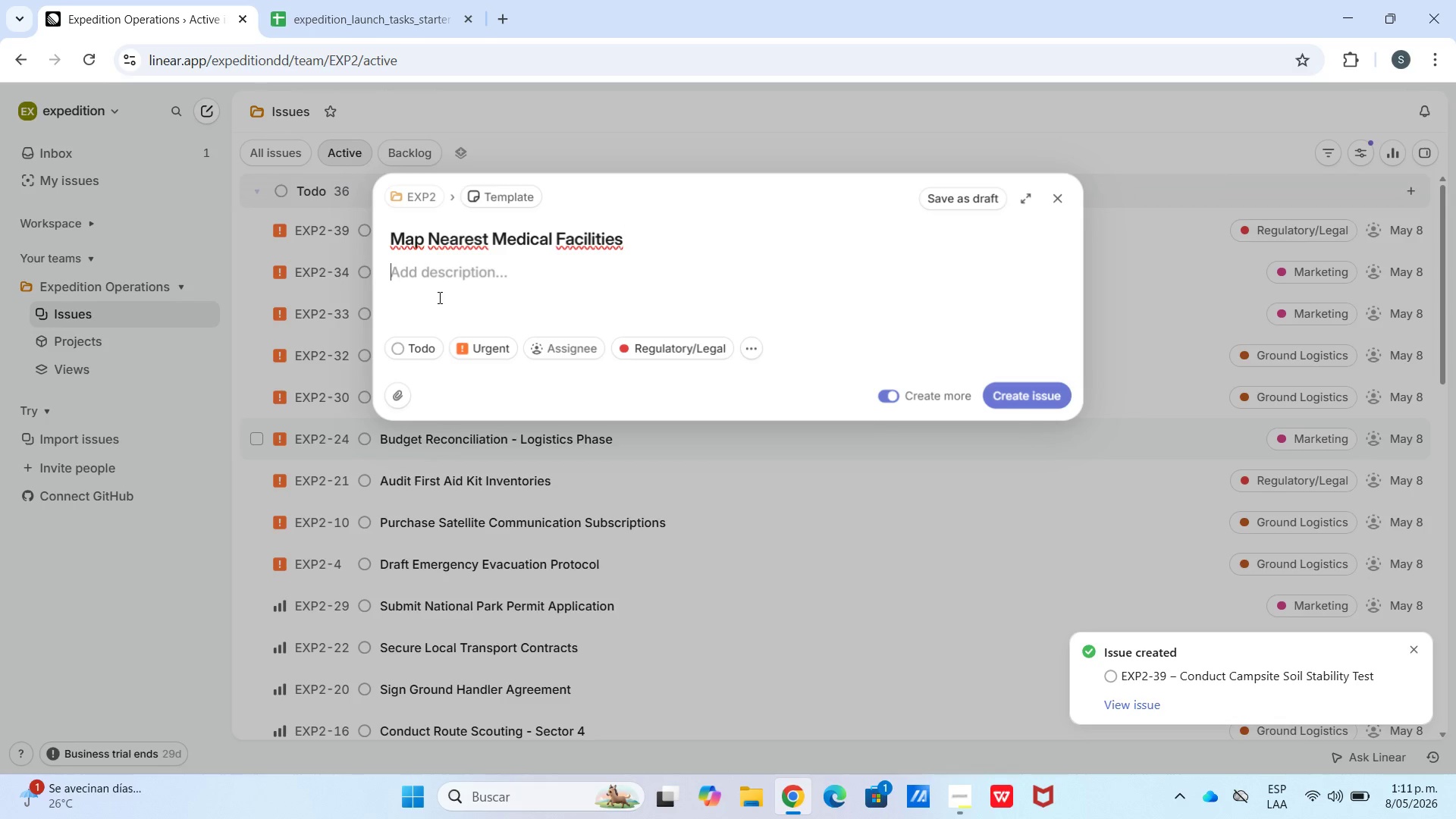 
left_click_drag(start_coordinate=[437, 304], to_coordinate=[437, 308])
 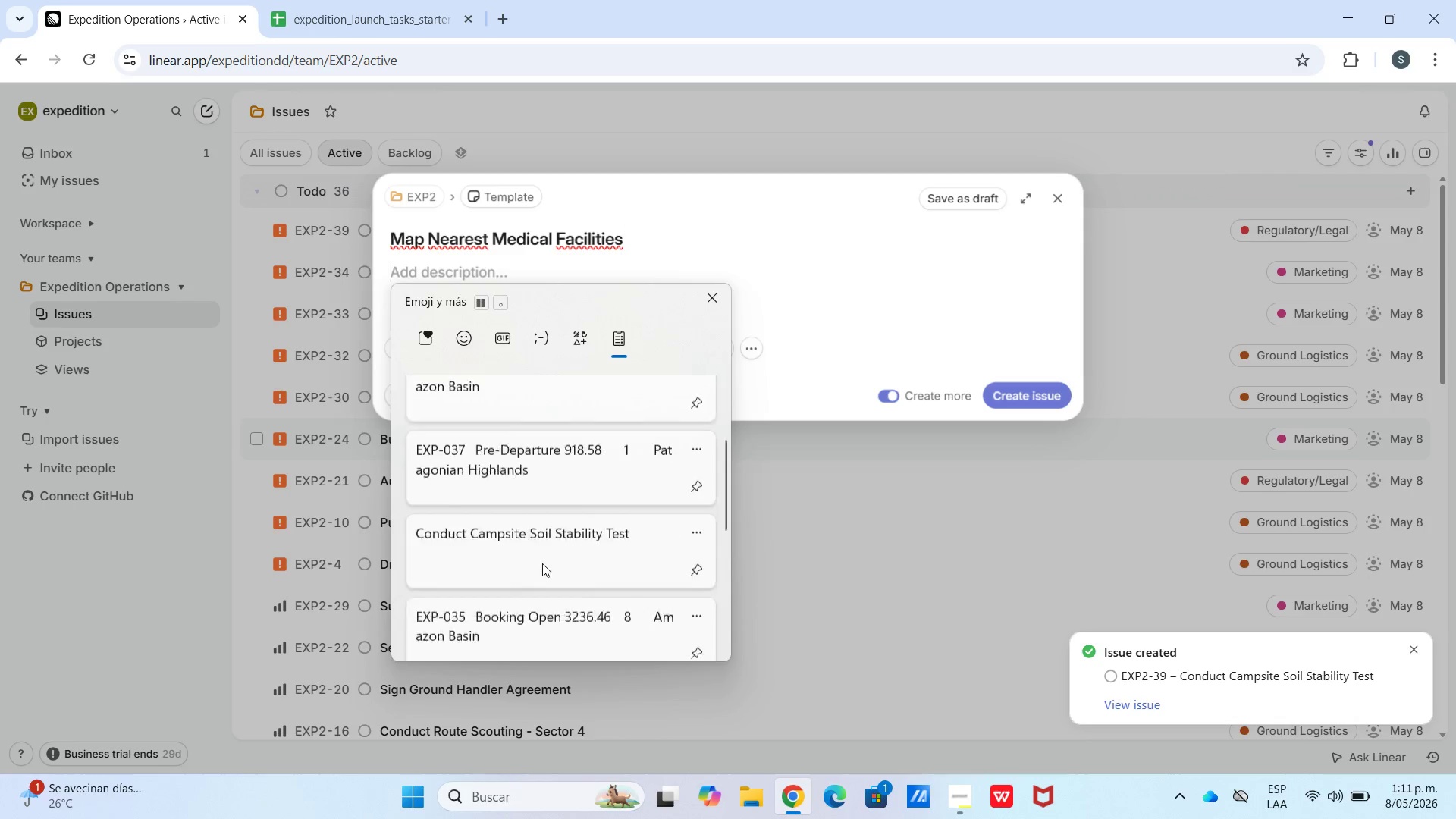 
key(Meta+V)
 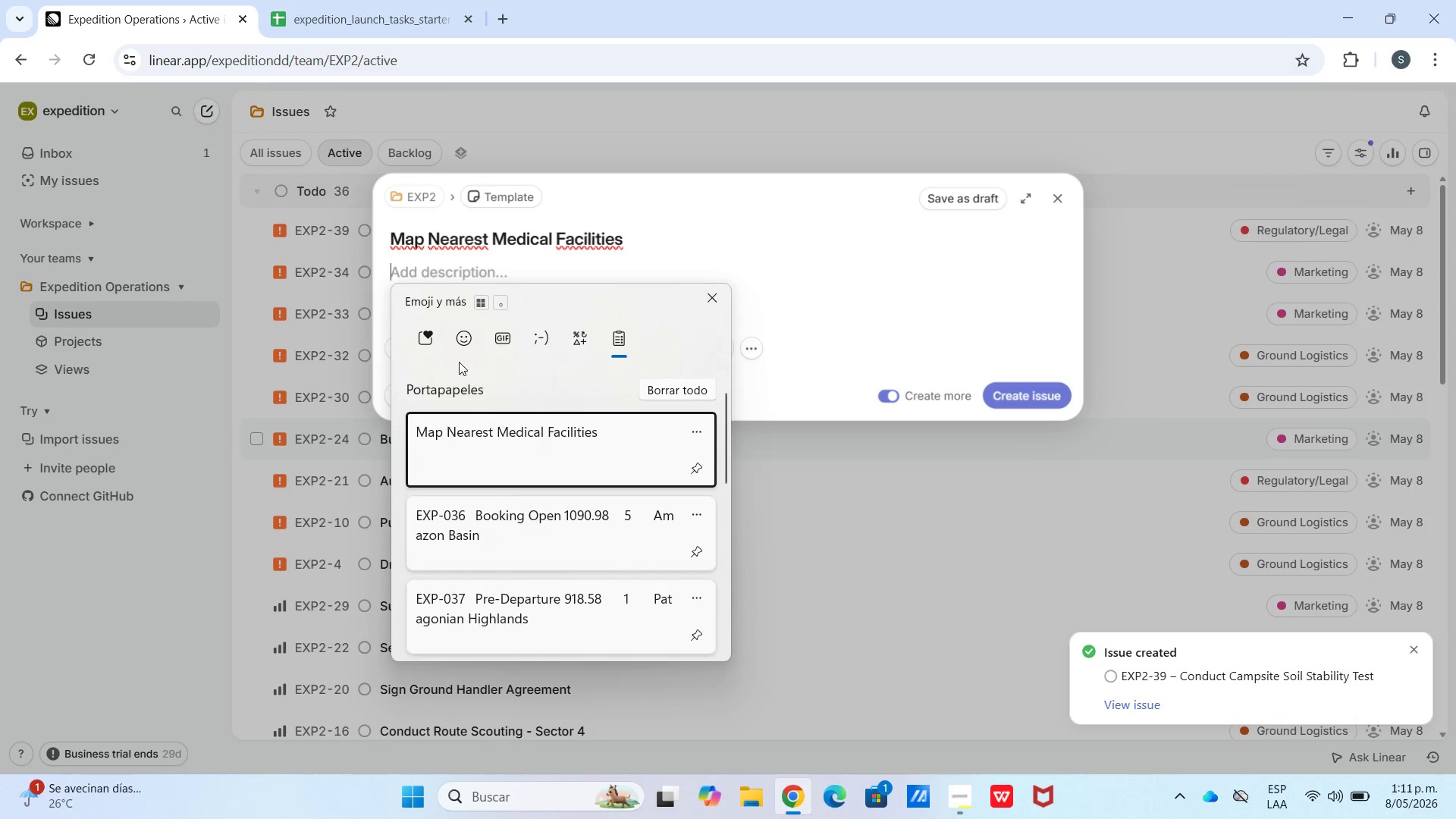 
left_click([586, 609])
 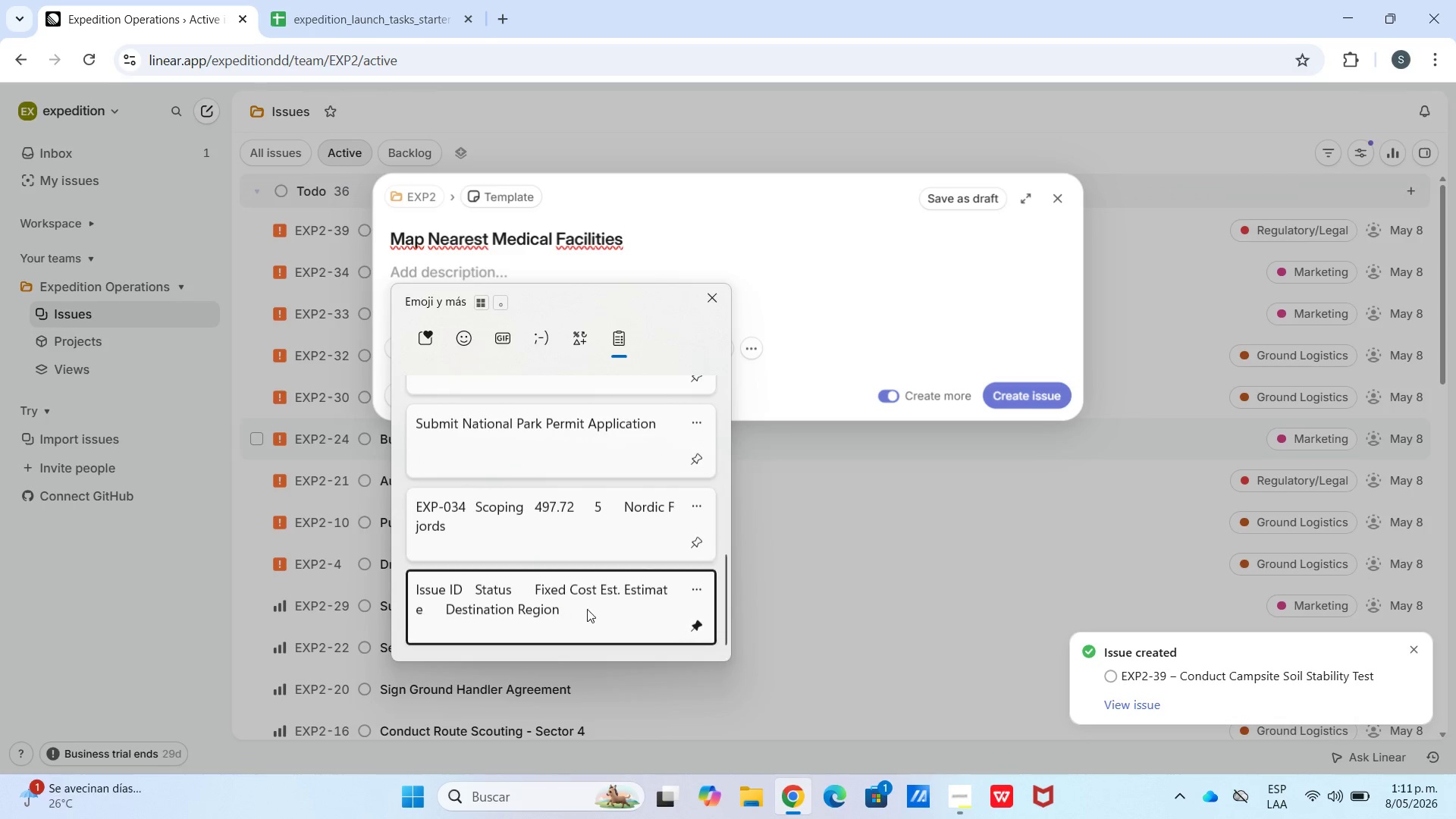 
key(Control+ControlLeft)
 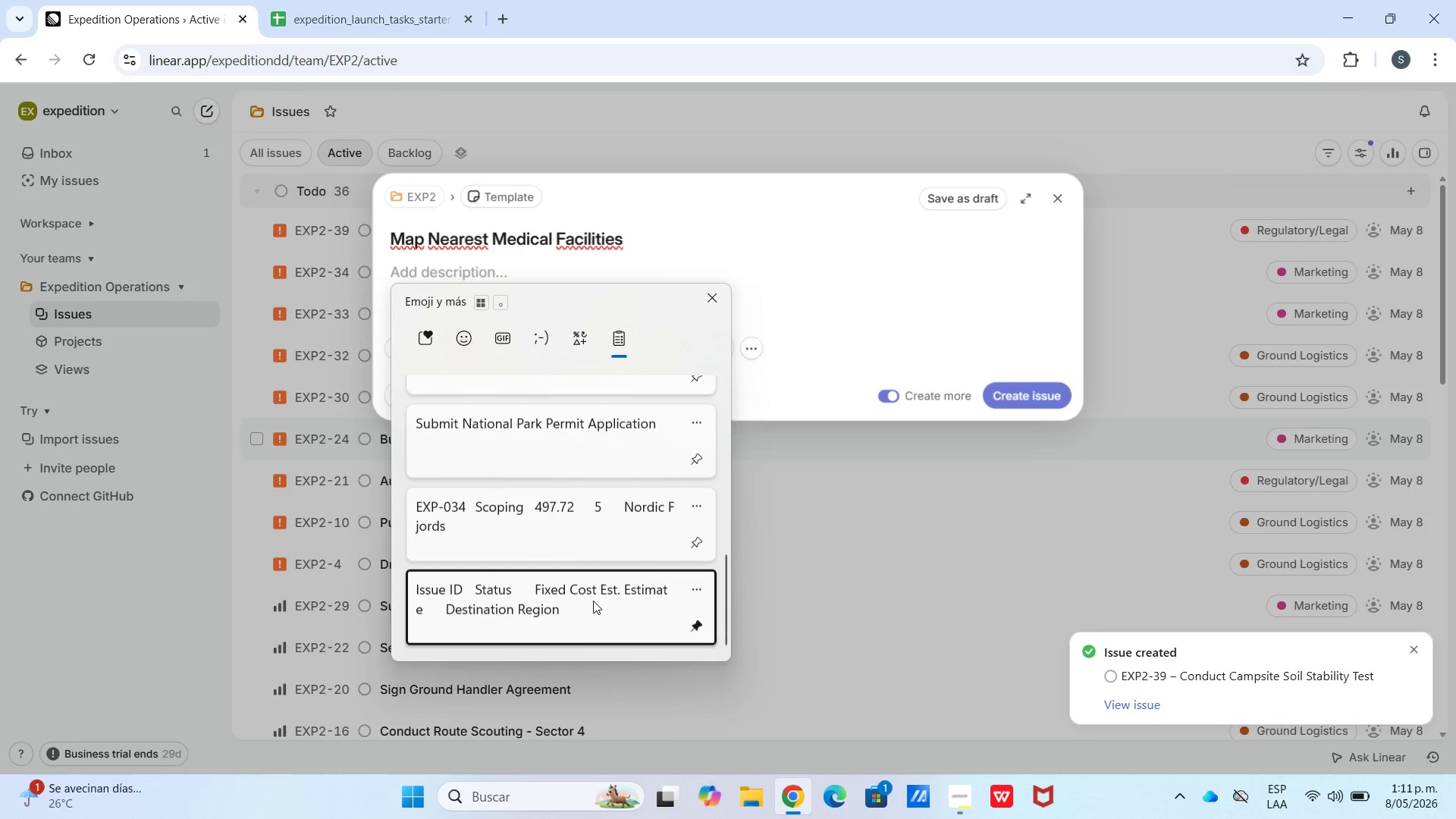 
key(Control+V)
 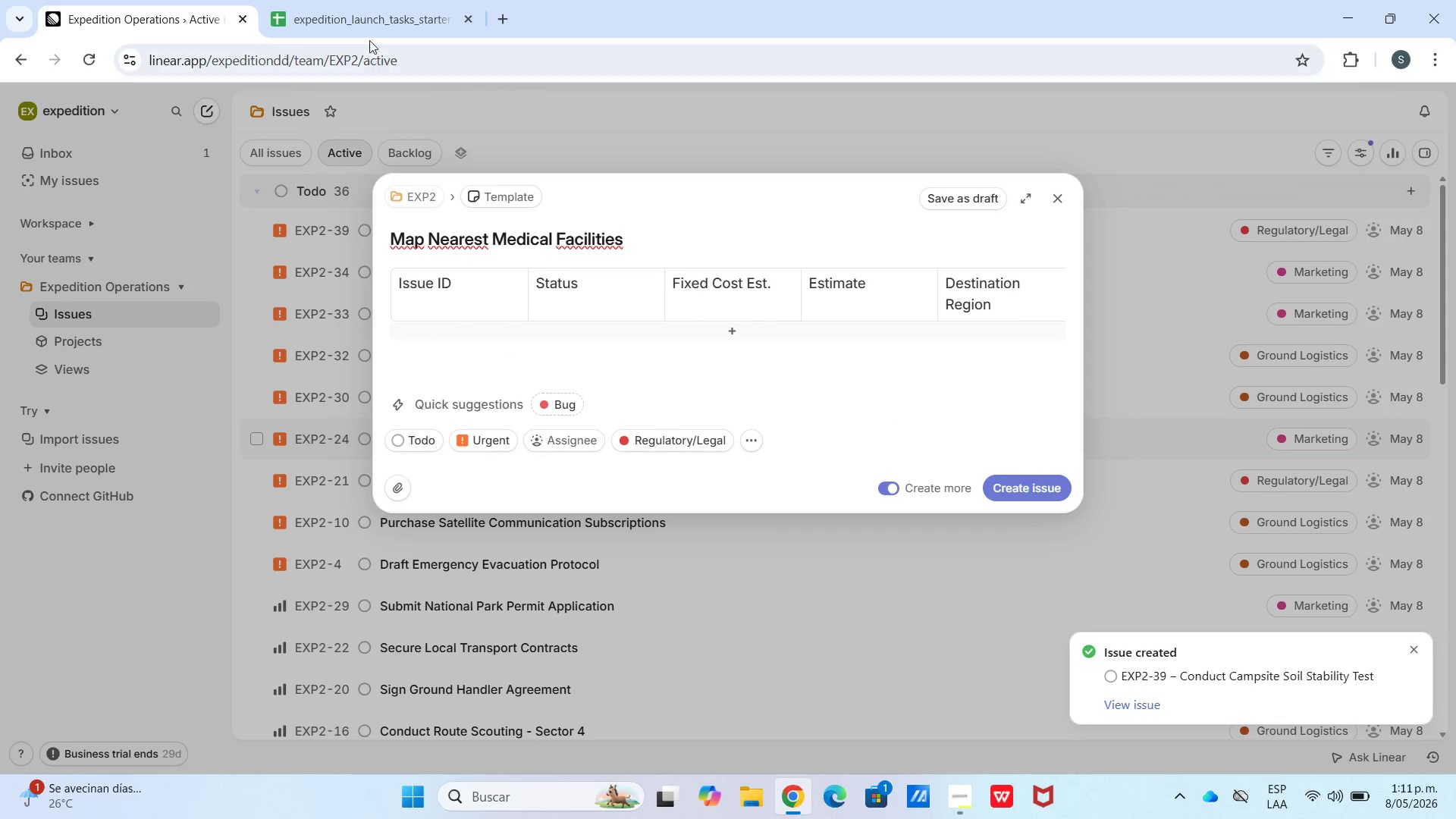 
scroll: coordinate [573, 598], scroll_direction: down, amount: 18.0
 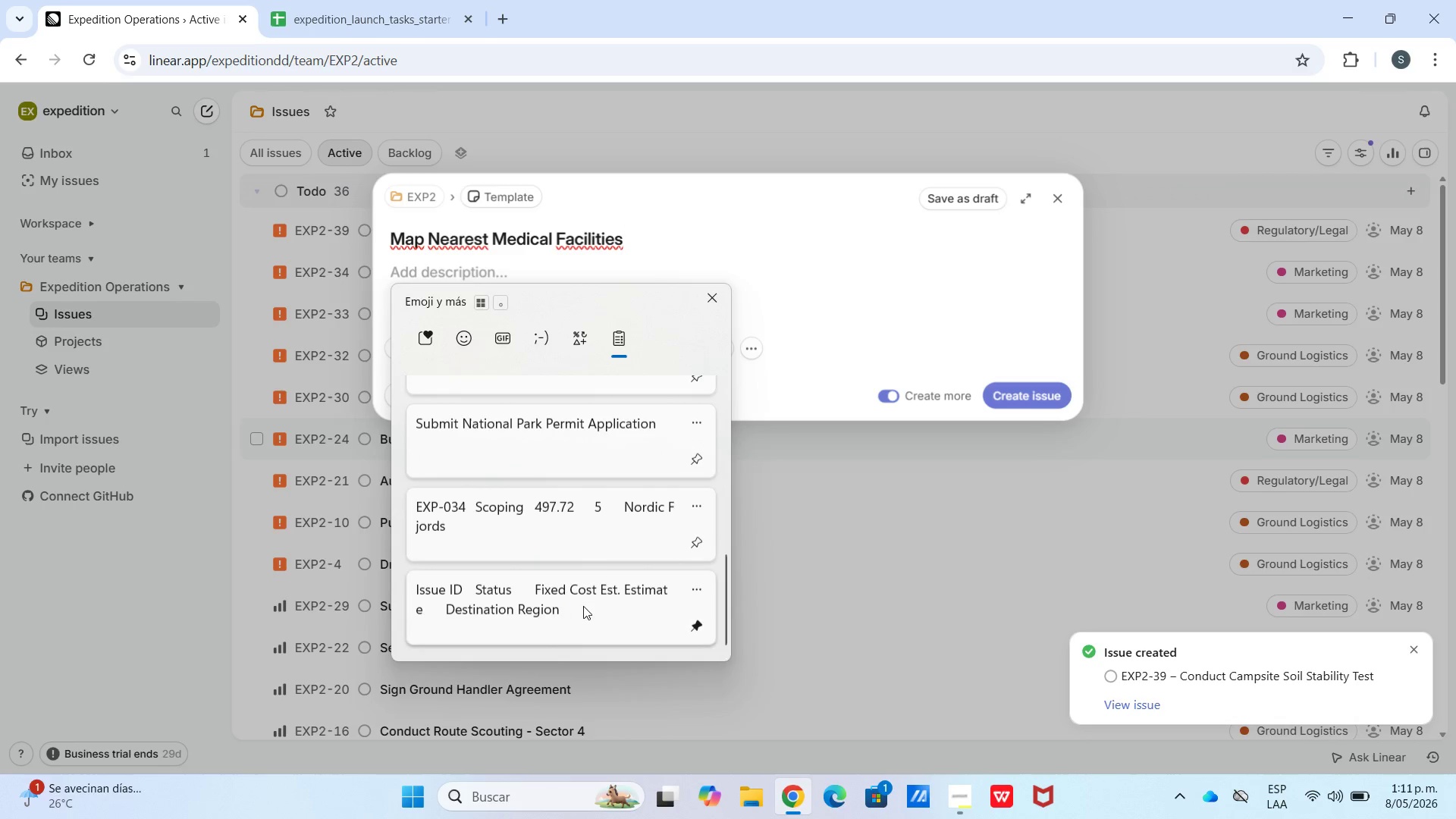 
left_click([366, 0])
 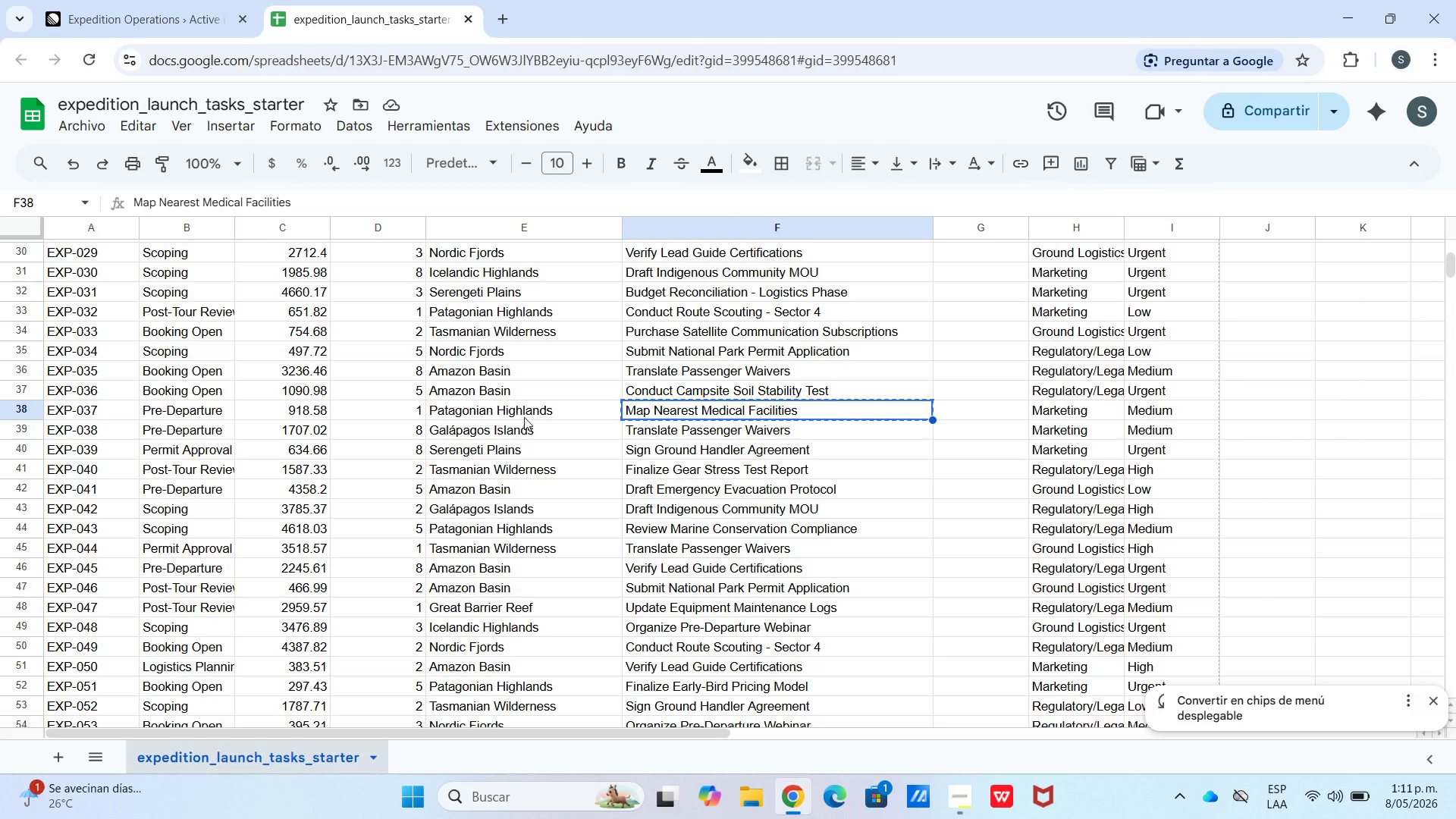 
left_click_drag(start_coordinate=[534, 410], to_coordinate=[102, 416])
 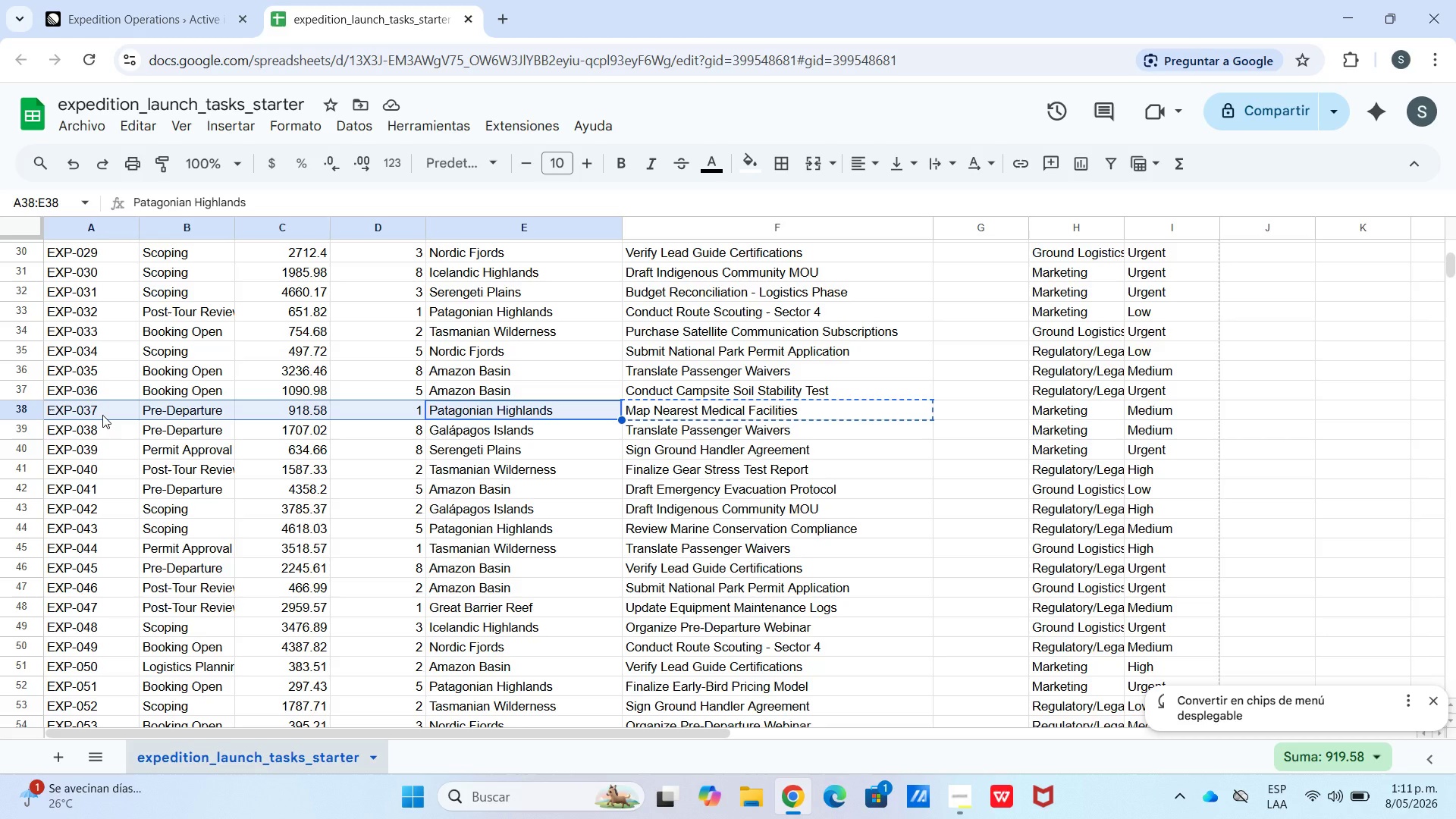 
key(Control+C)
 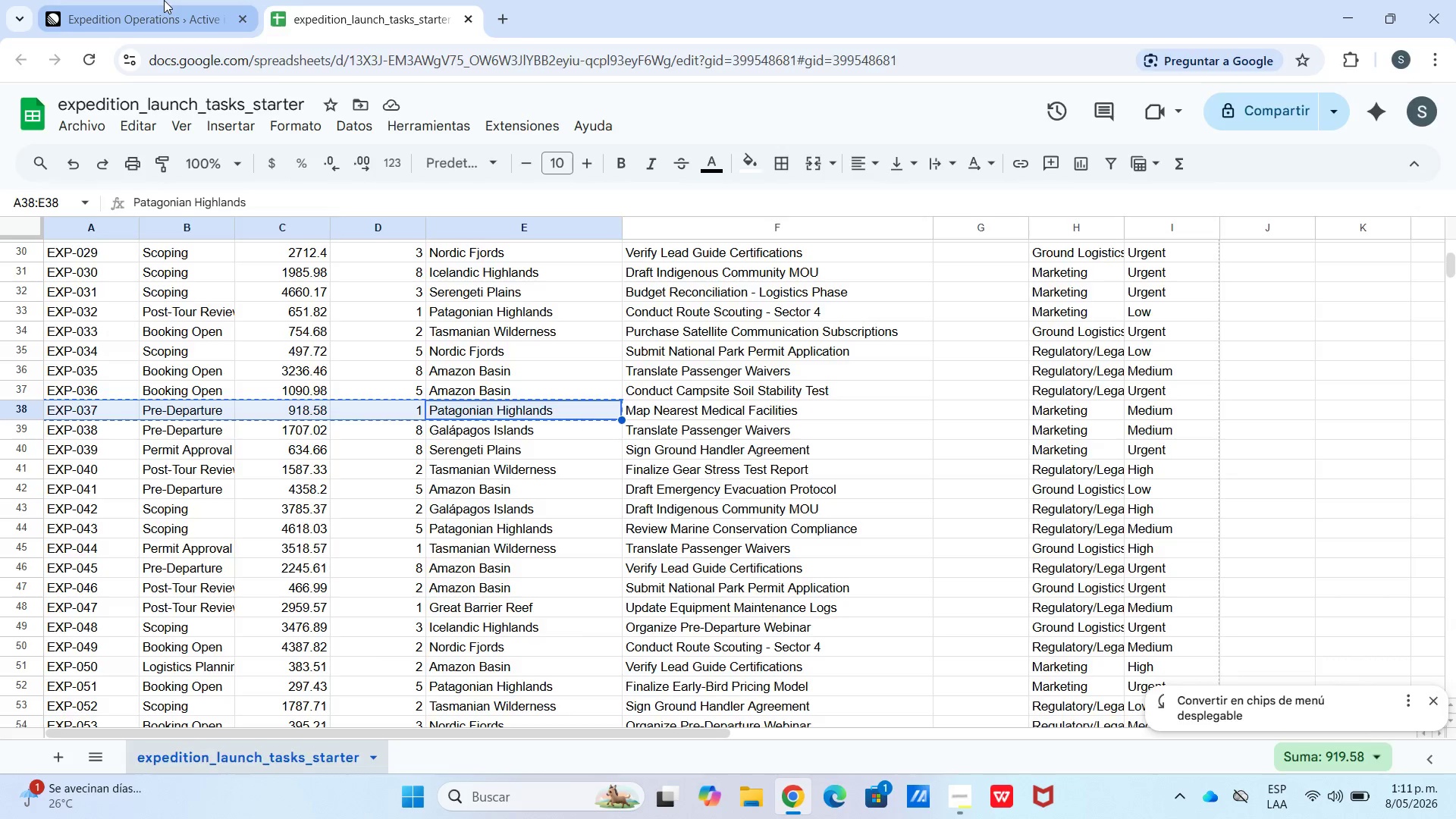 
hold_key(key=ControlLeft, duration=0.52)
 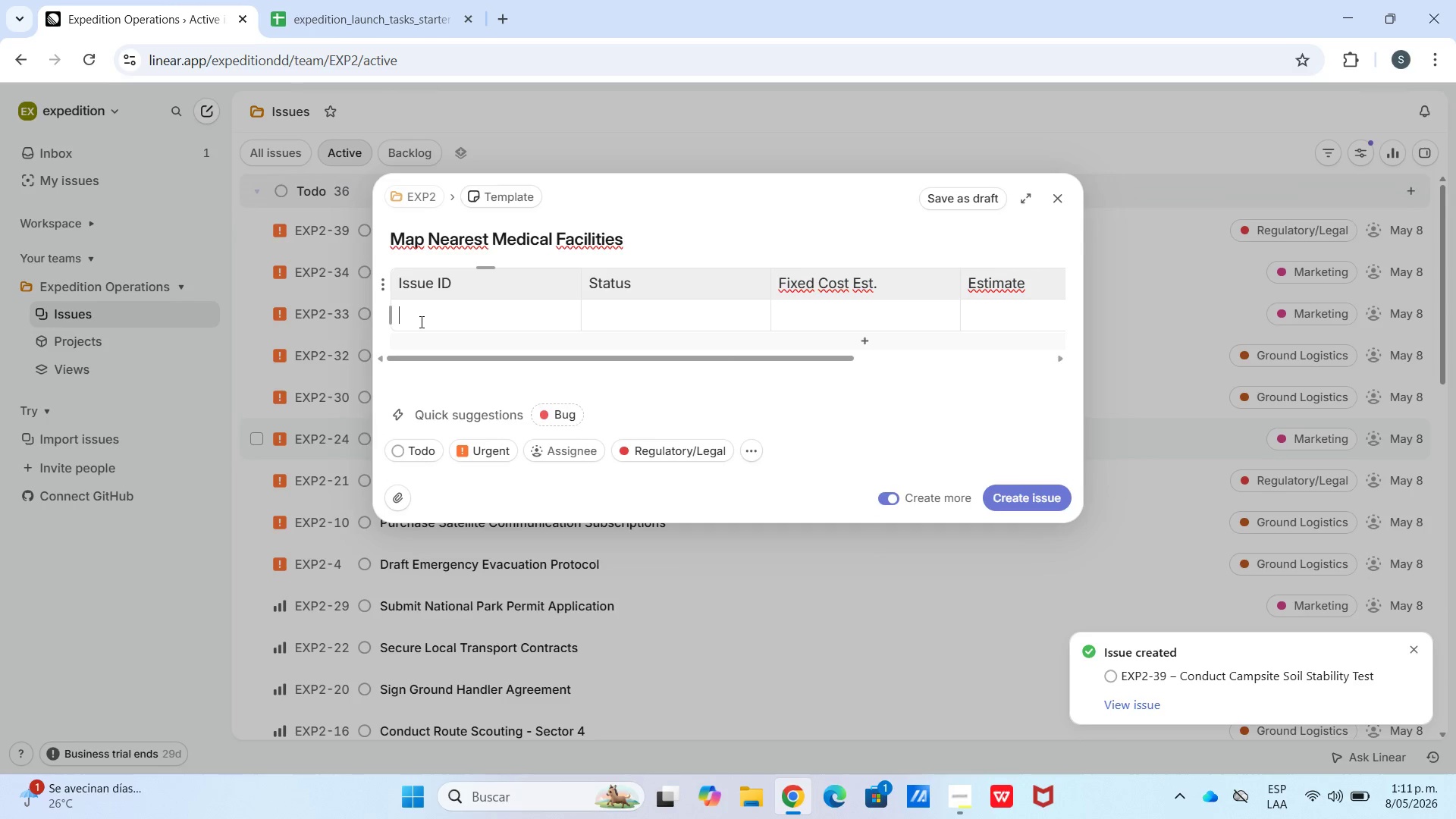 
key(Control+V)
 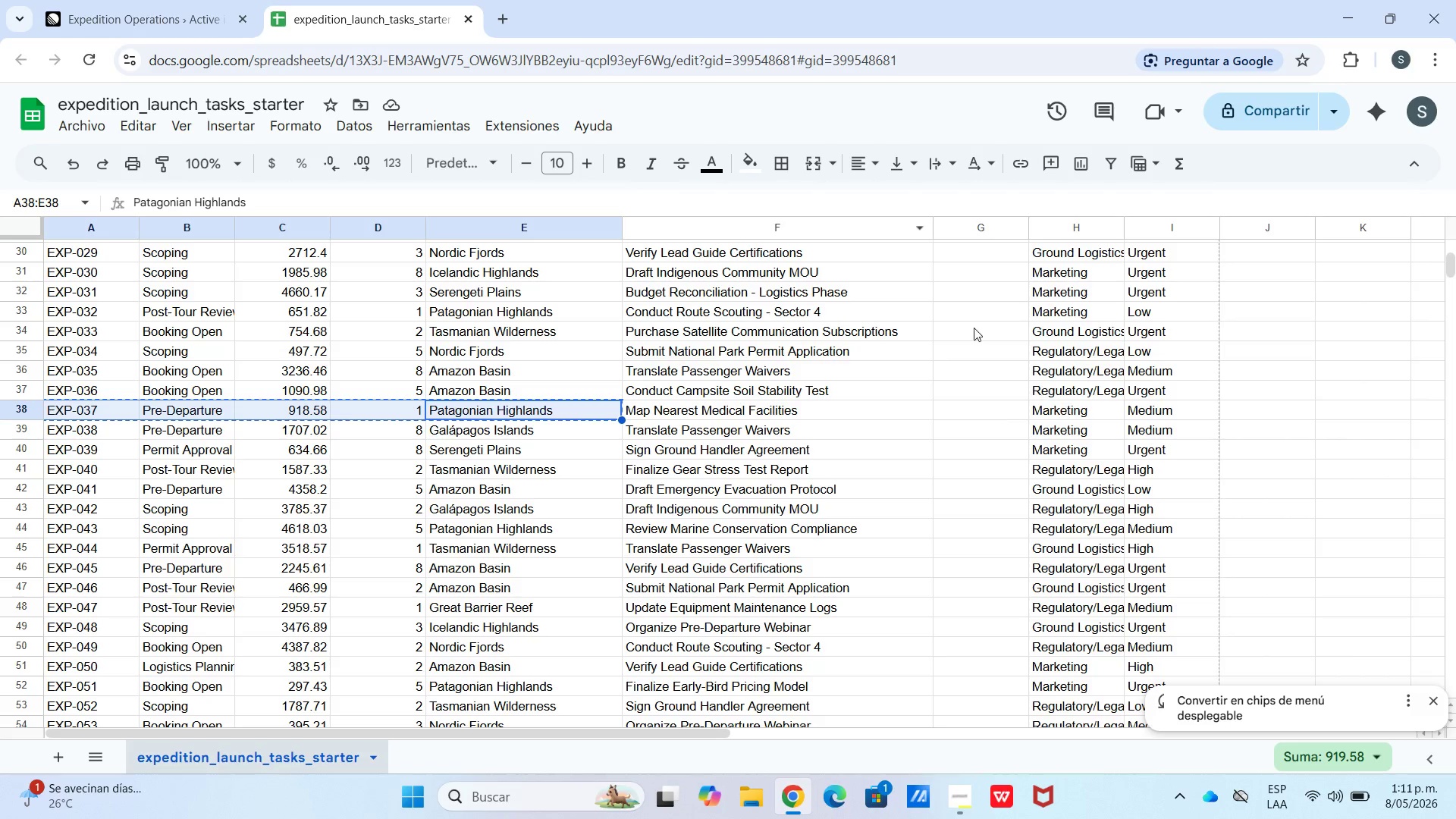 
left_click([0, 0])
 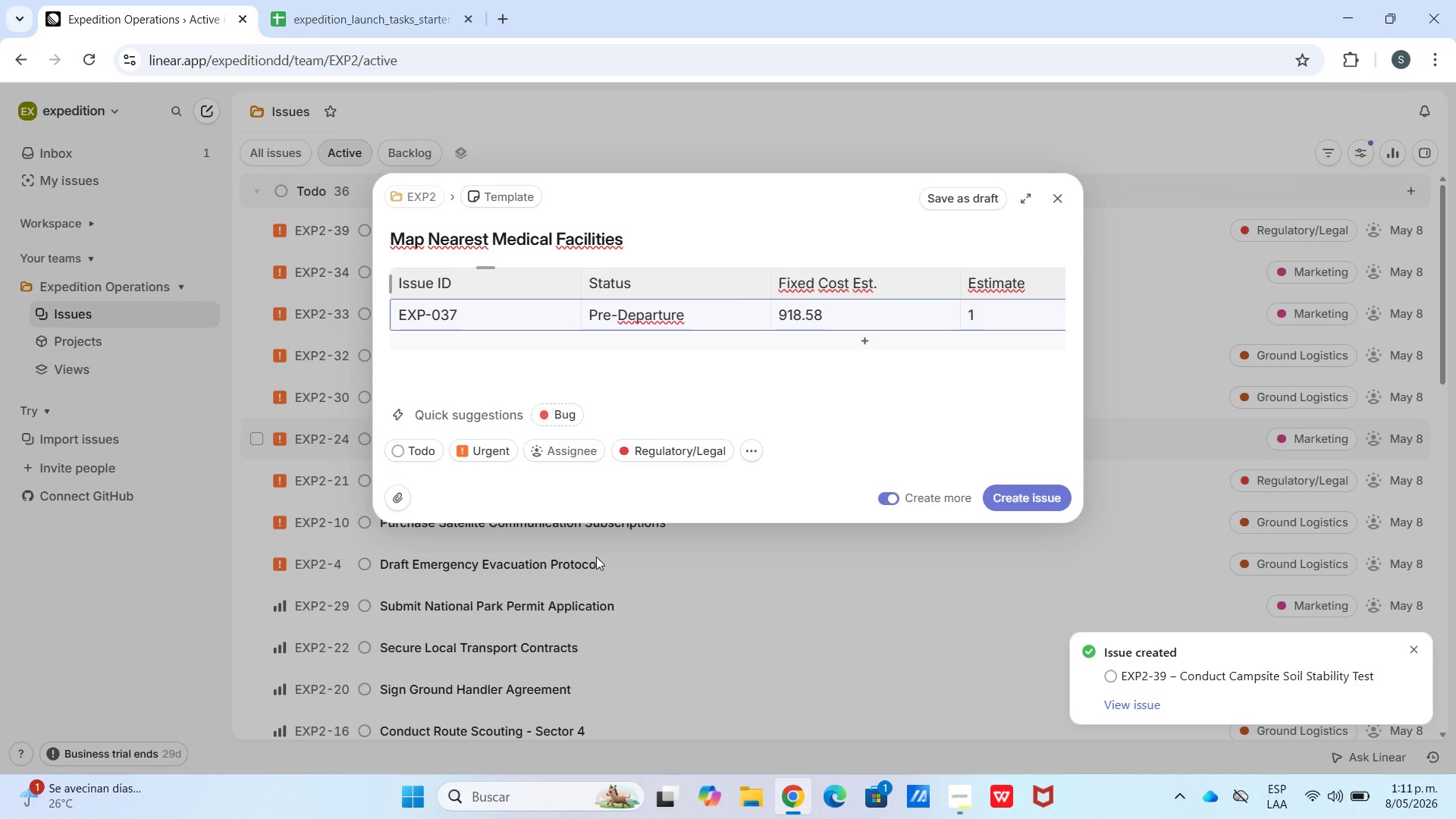 
left_click([669, 456])
 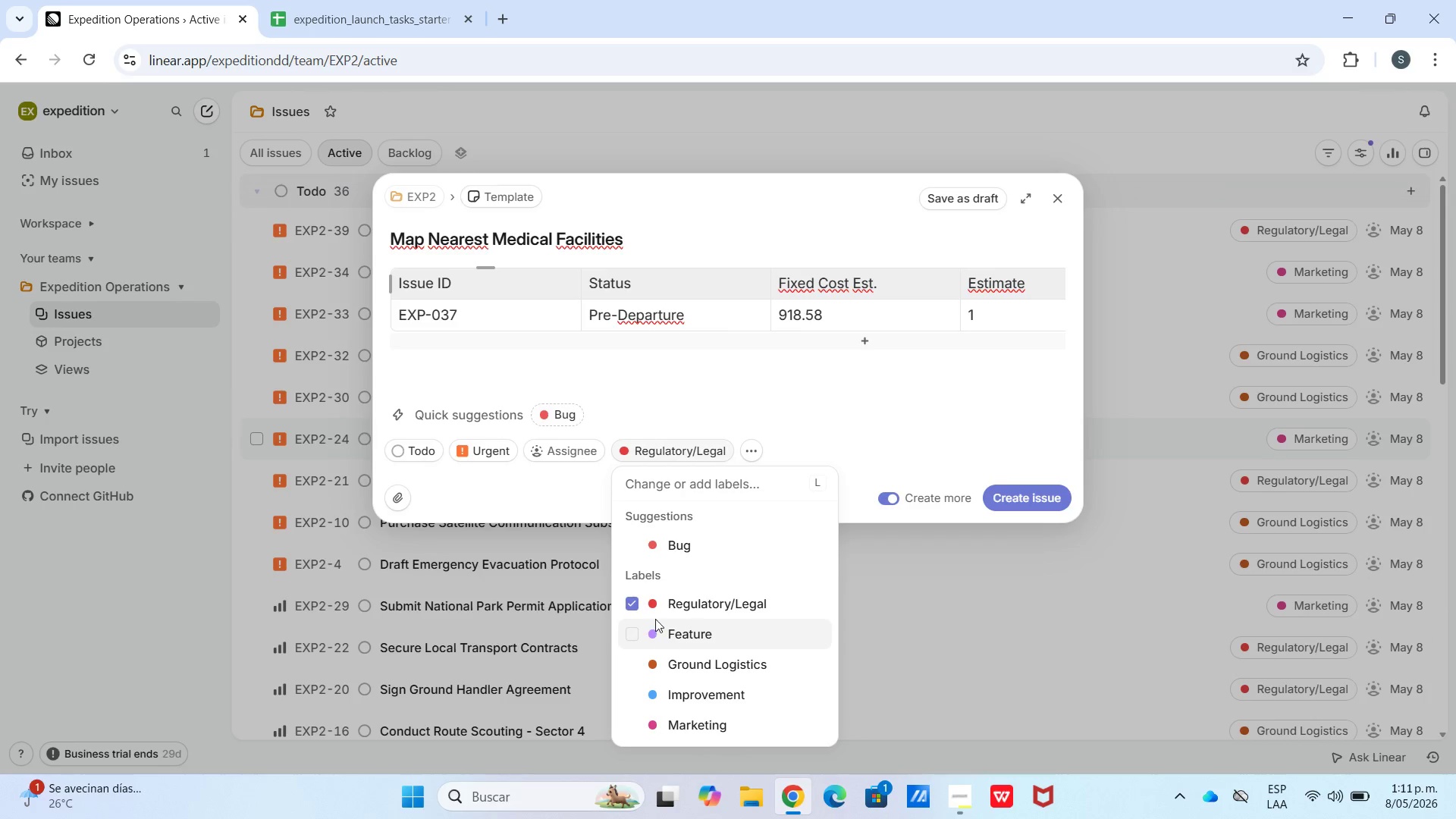 
left_click([625, 607])
 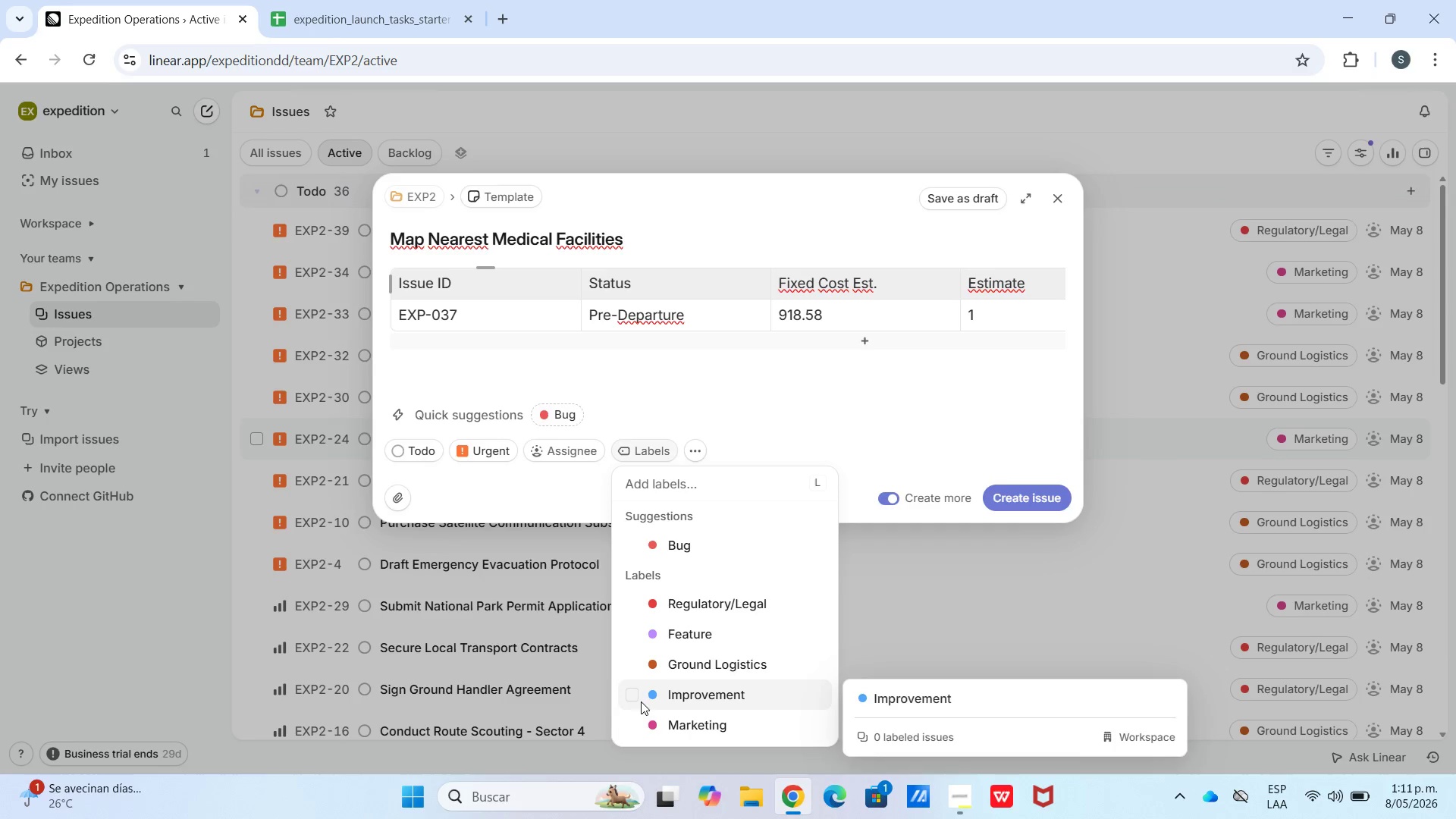 
left_click([639, 717])
 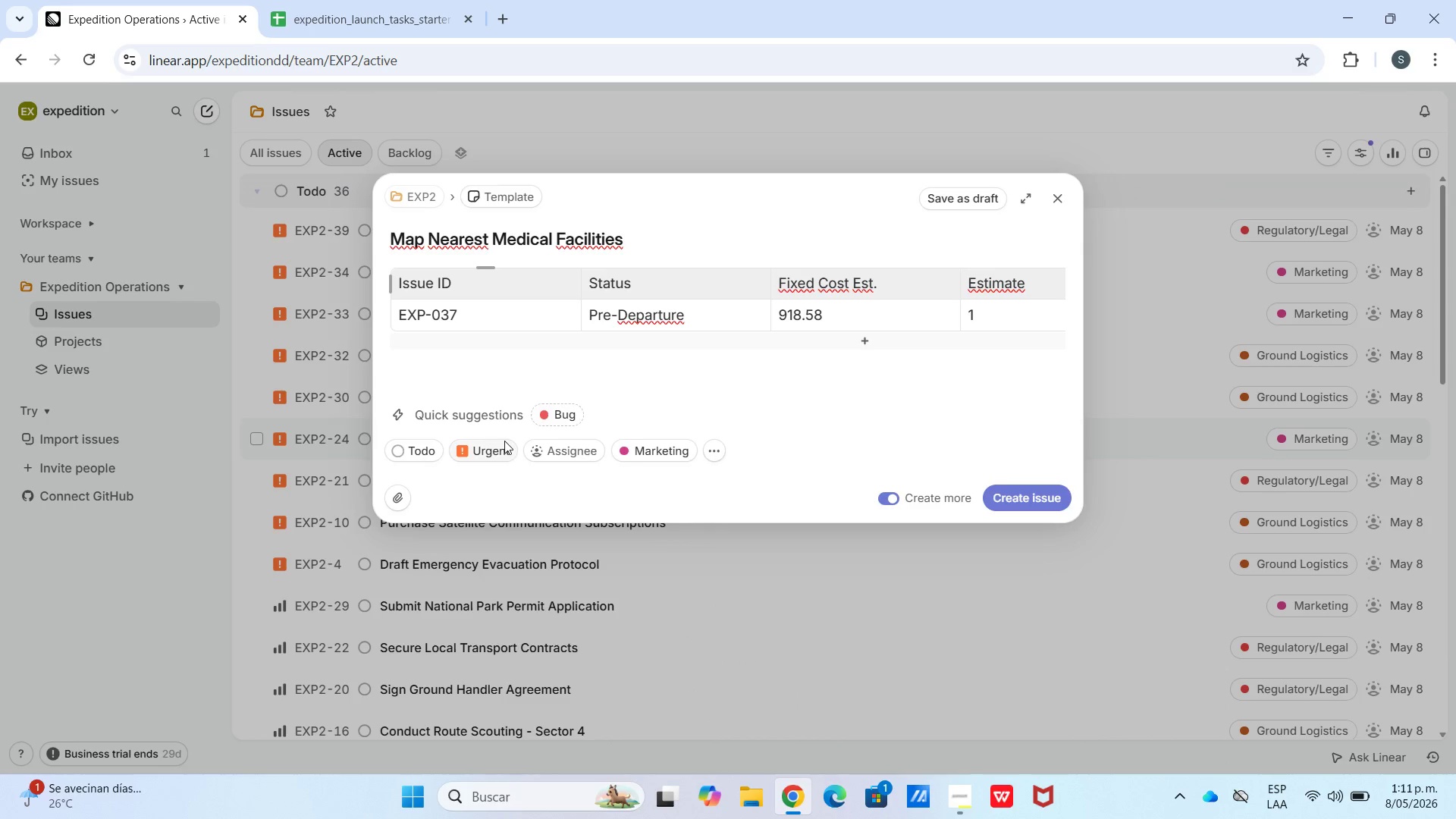 
left_click([488, 459])
 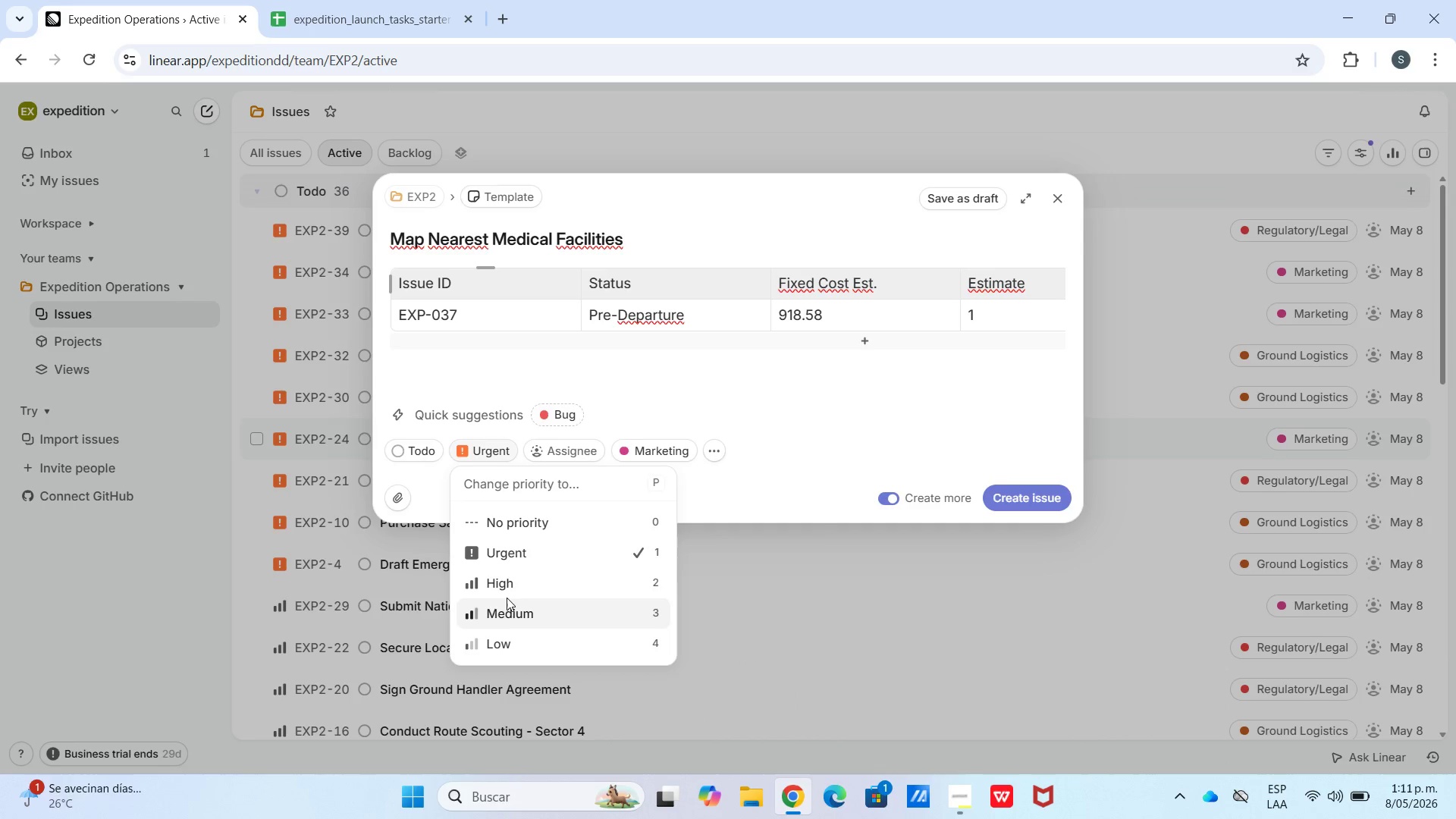 
left_click([511, 607])
 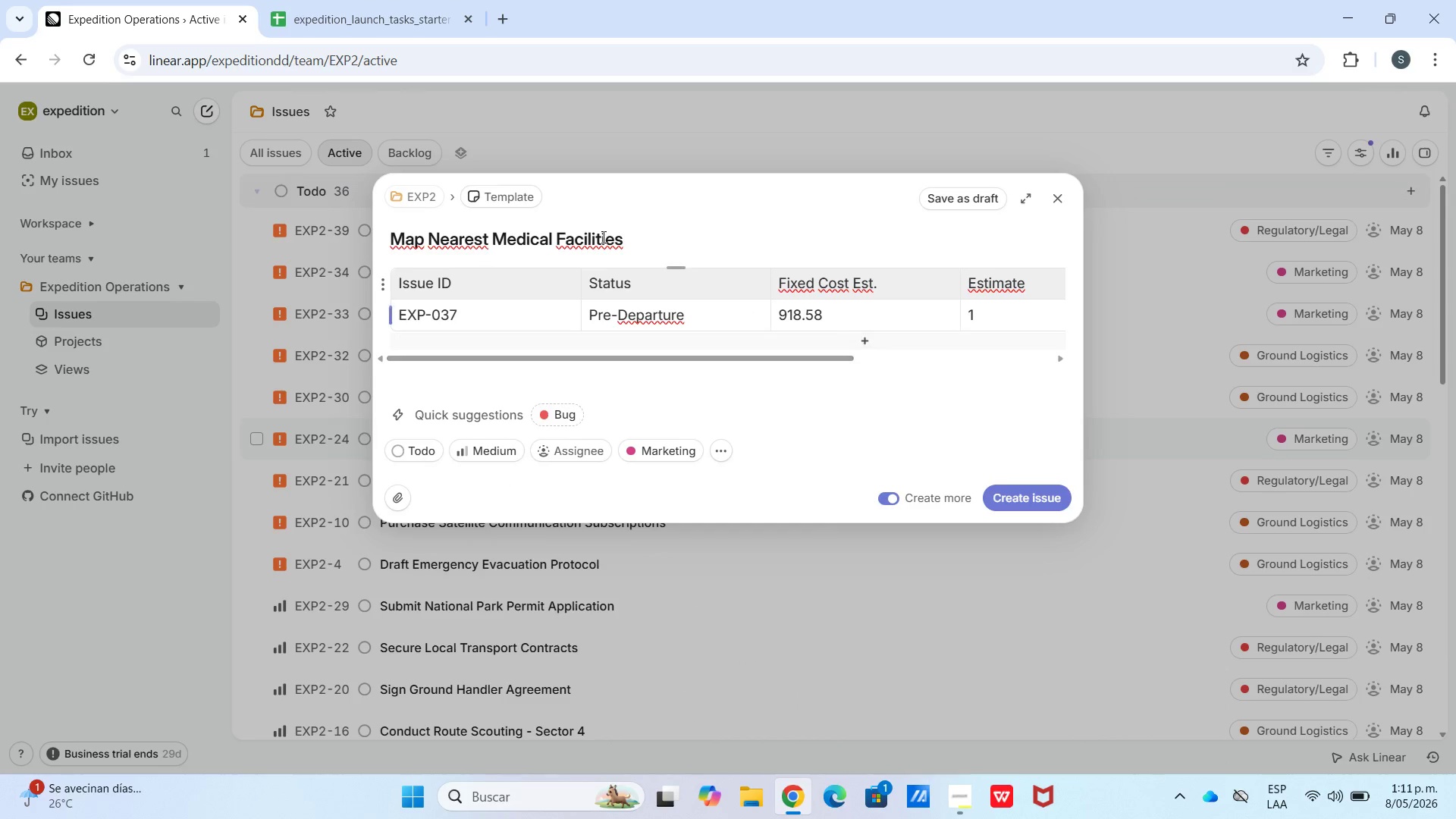 
left_click([380, 30])
 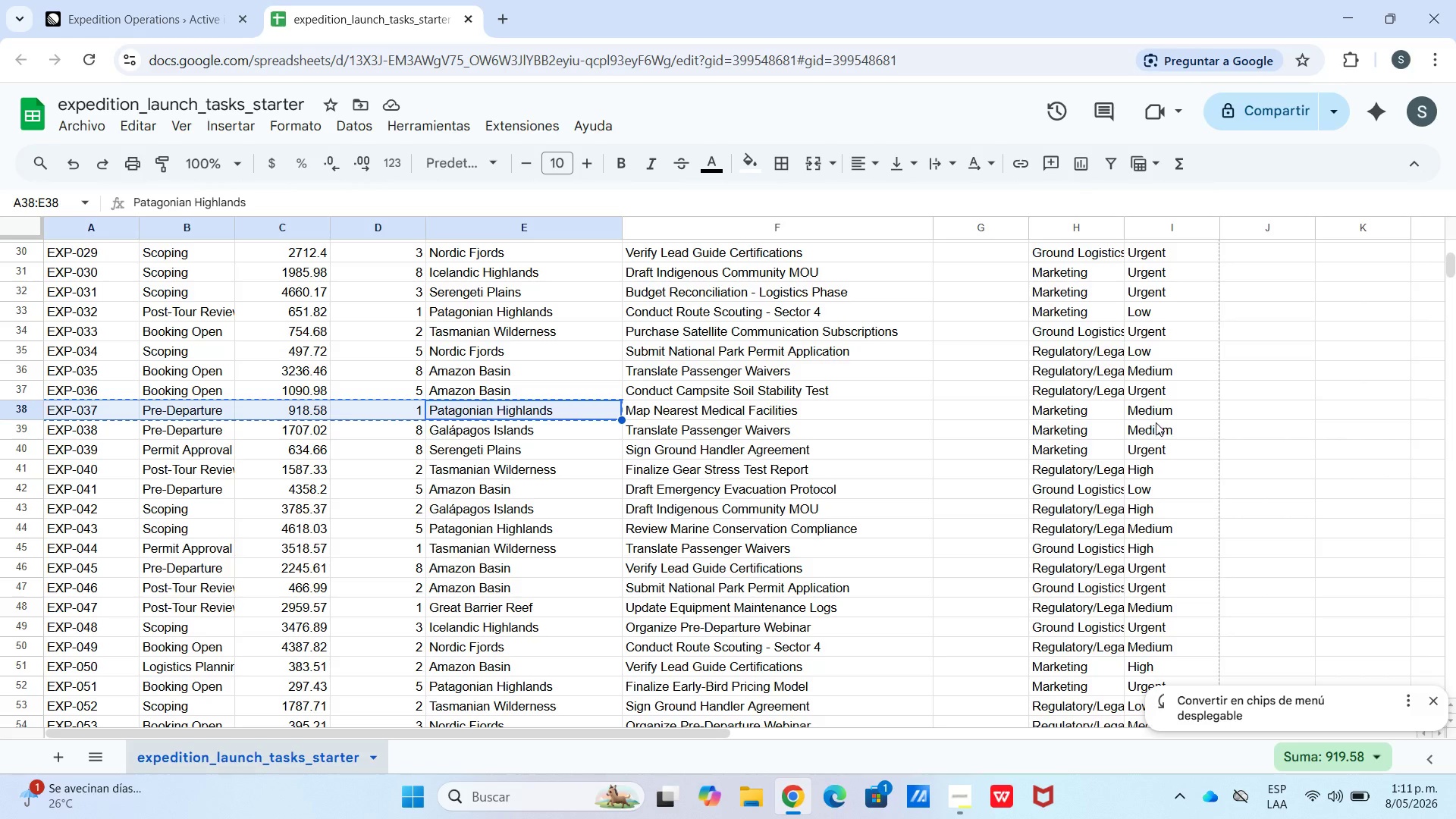 
left_click([1156, 416])
 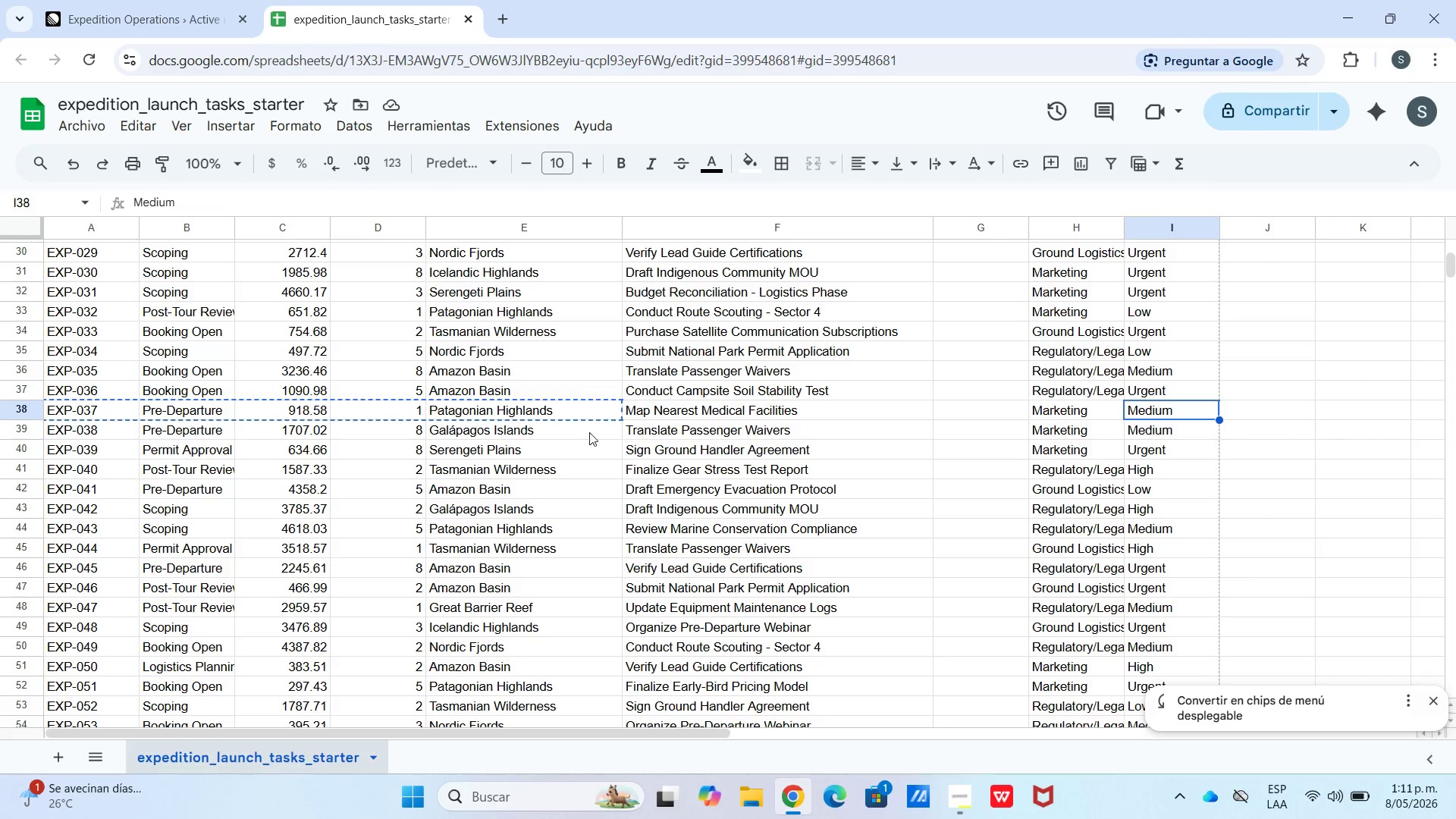 
left_click_drag(start_coordinate=[576, 417], to_coordinate=[581, 417])
 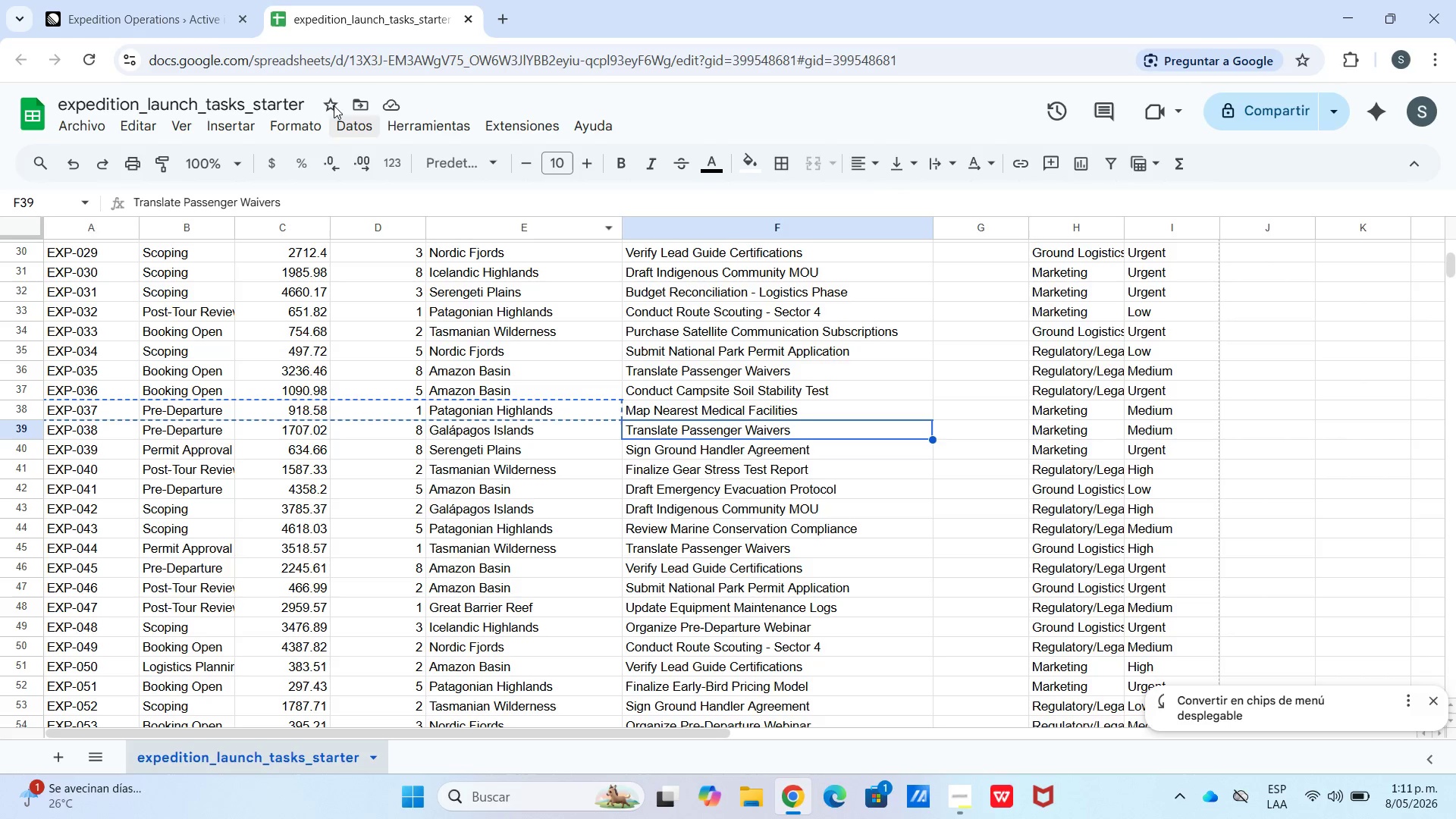 
left_click([140, 0])
 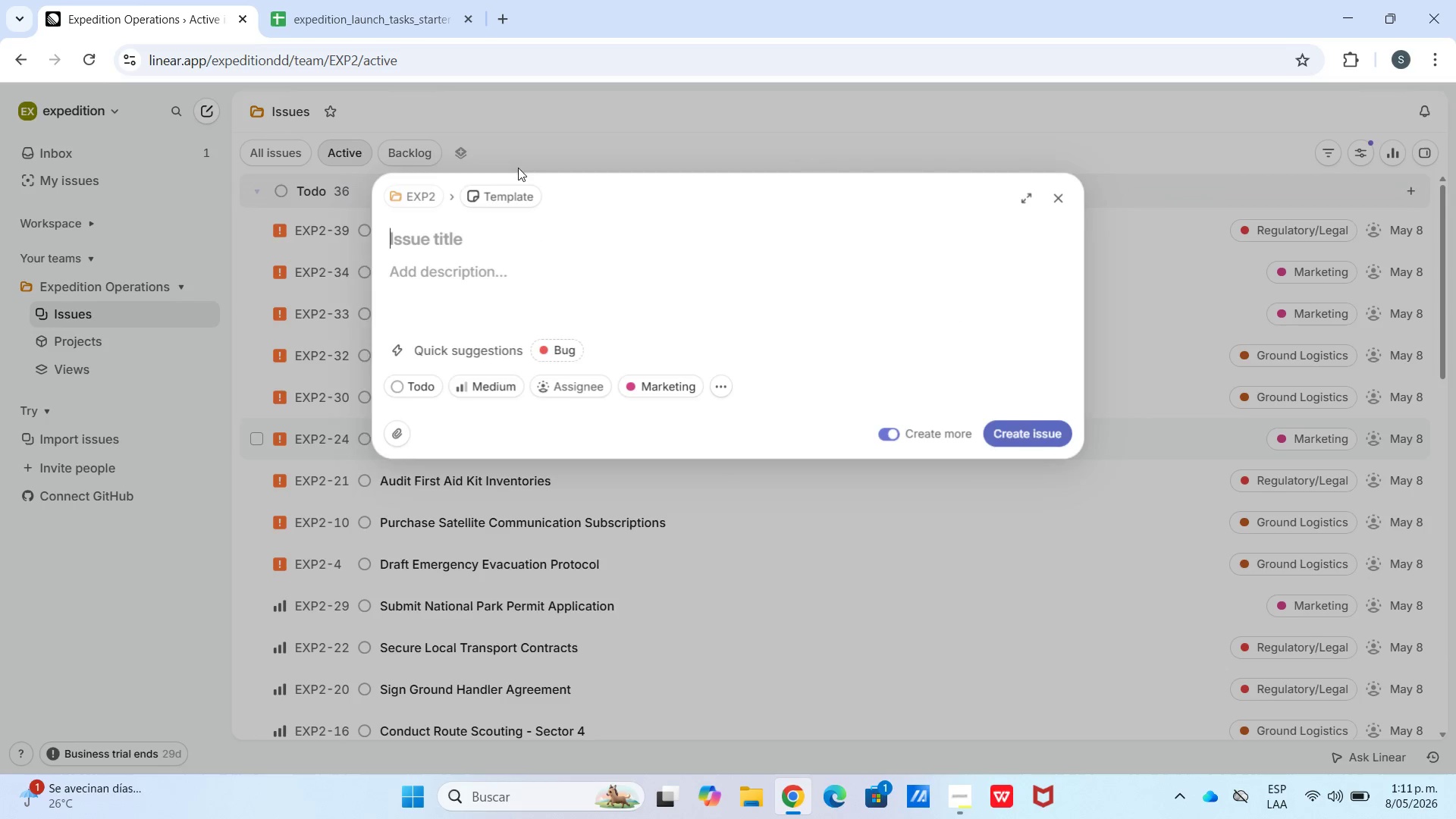 
left_click([301, 0])
 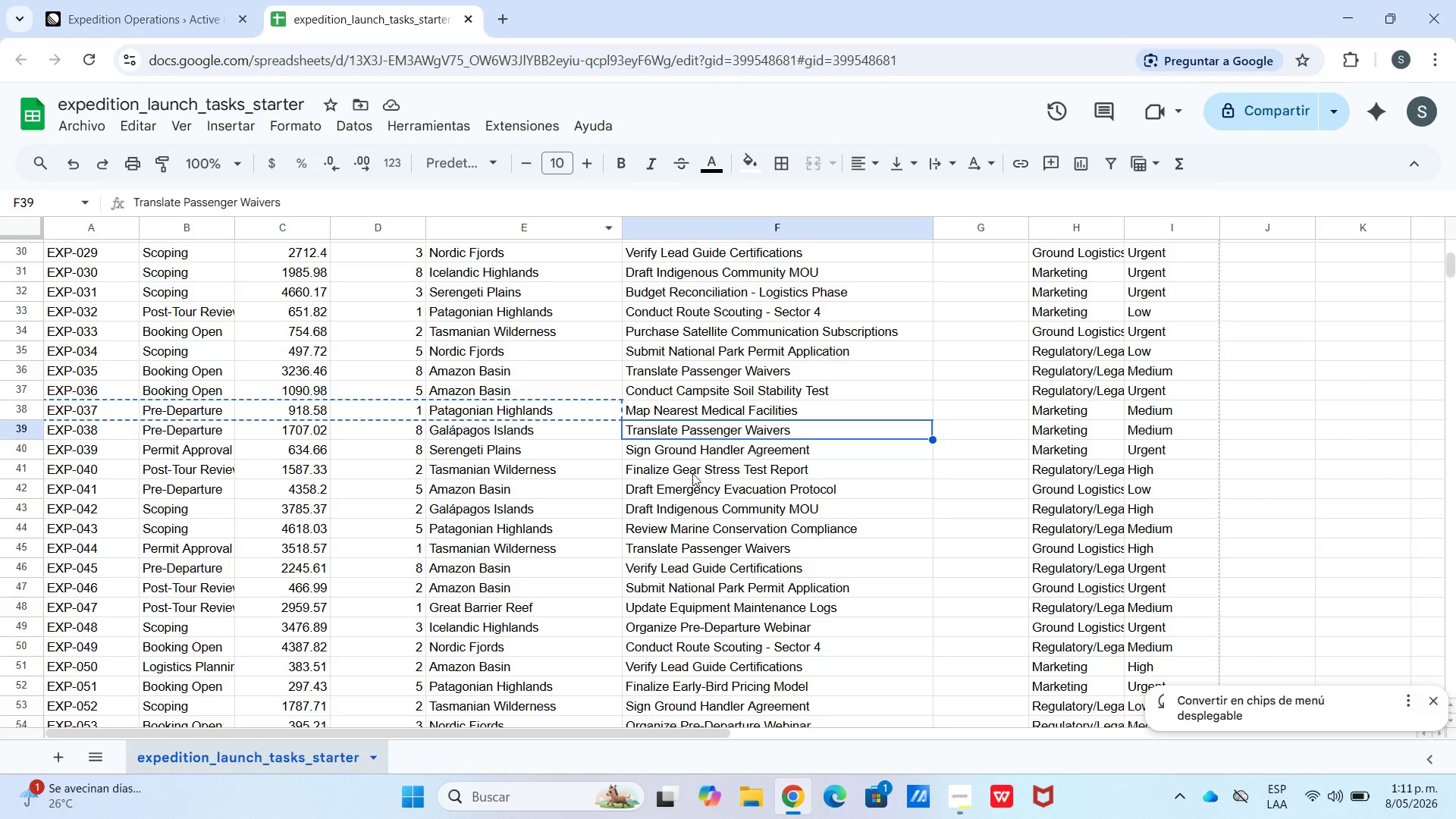 
key(Control+C)
 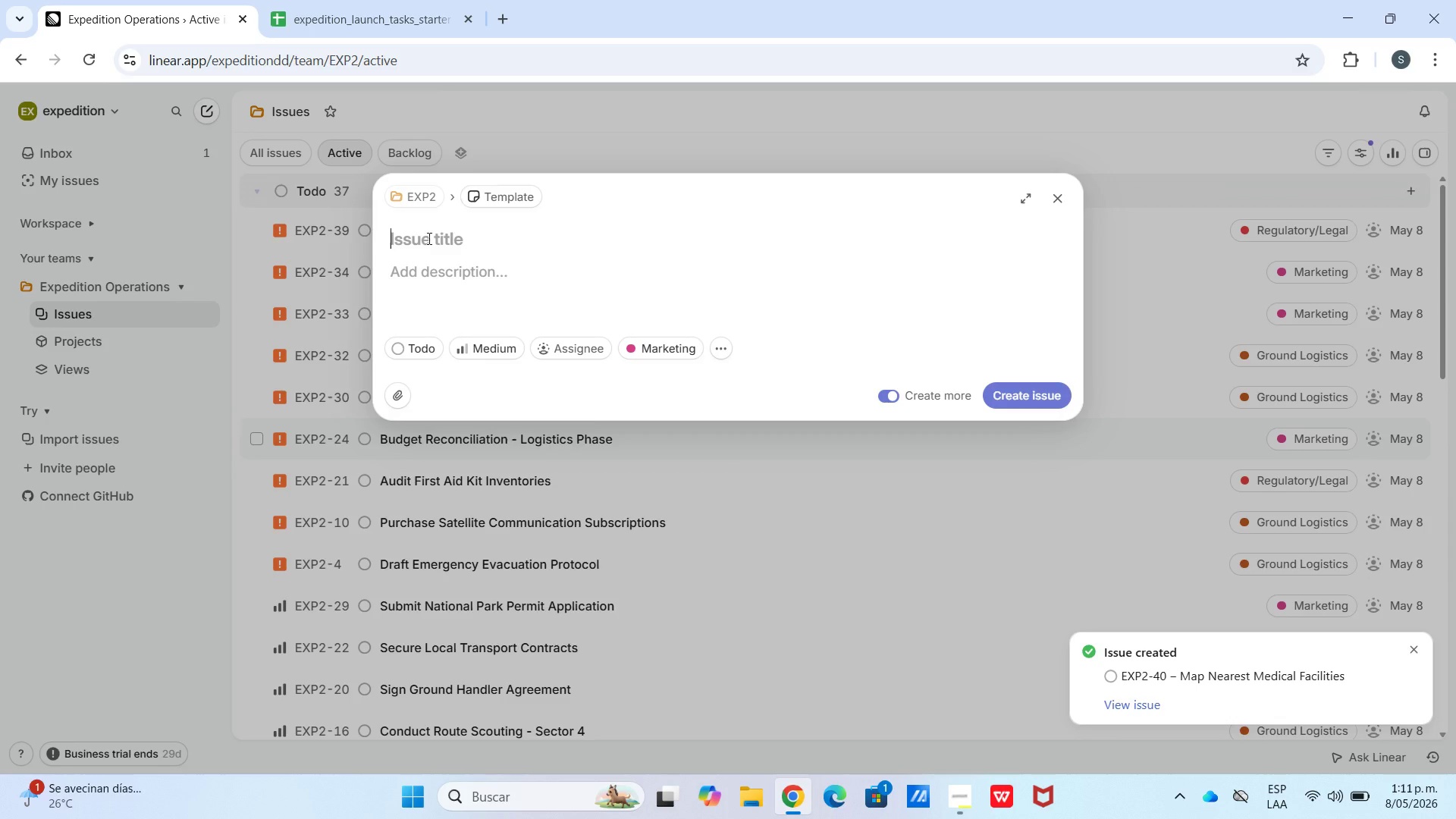 
key(Control+V)
 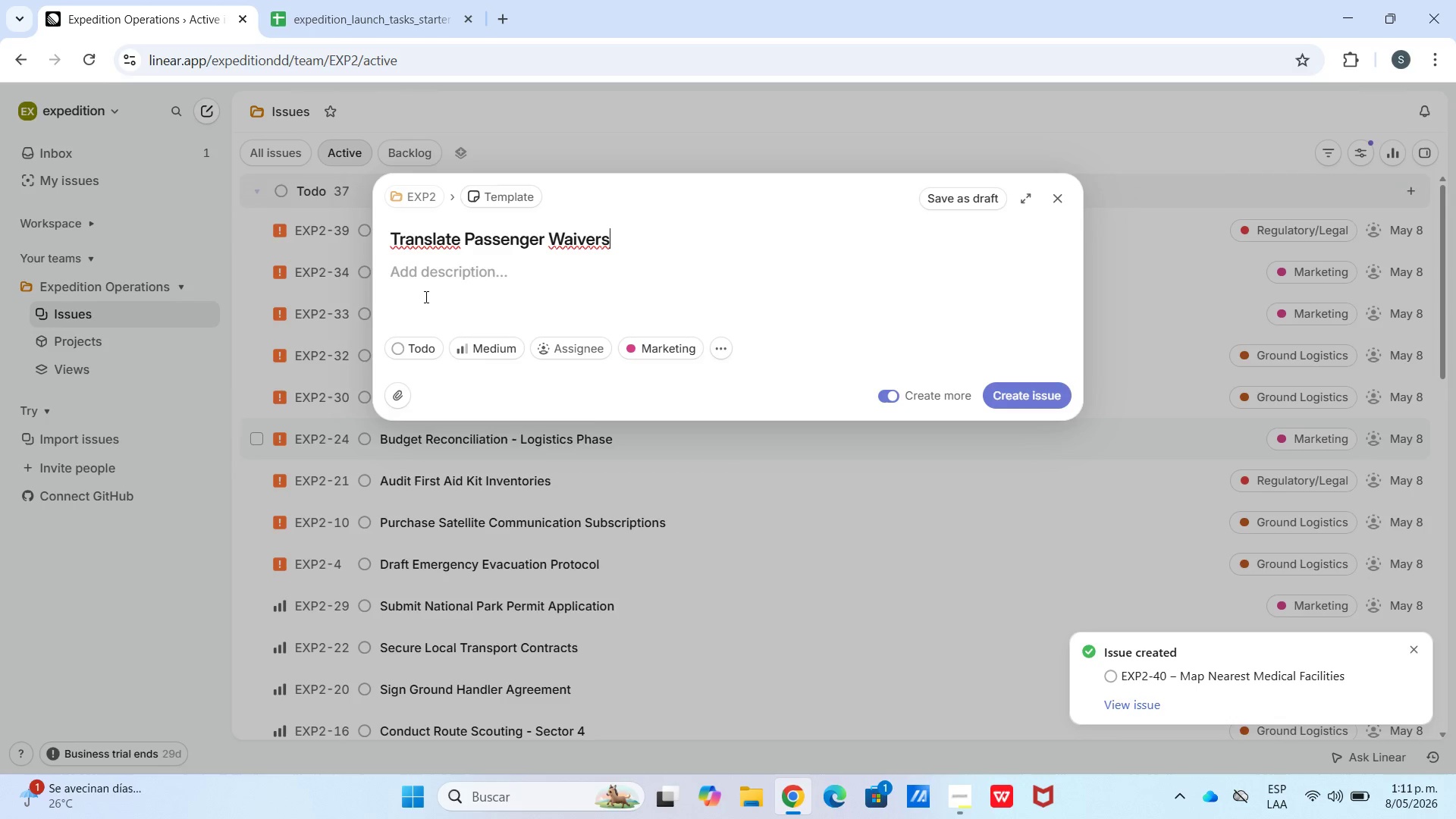 
left_click([425, 297])
 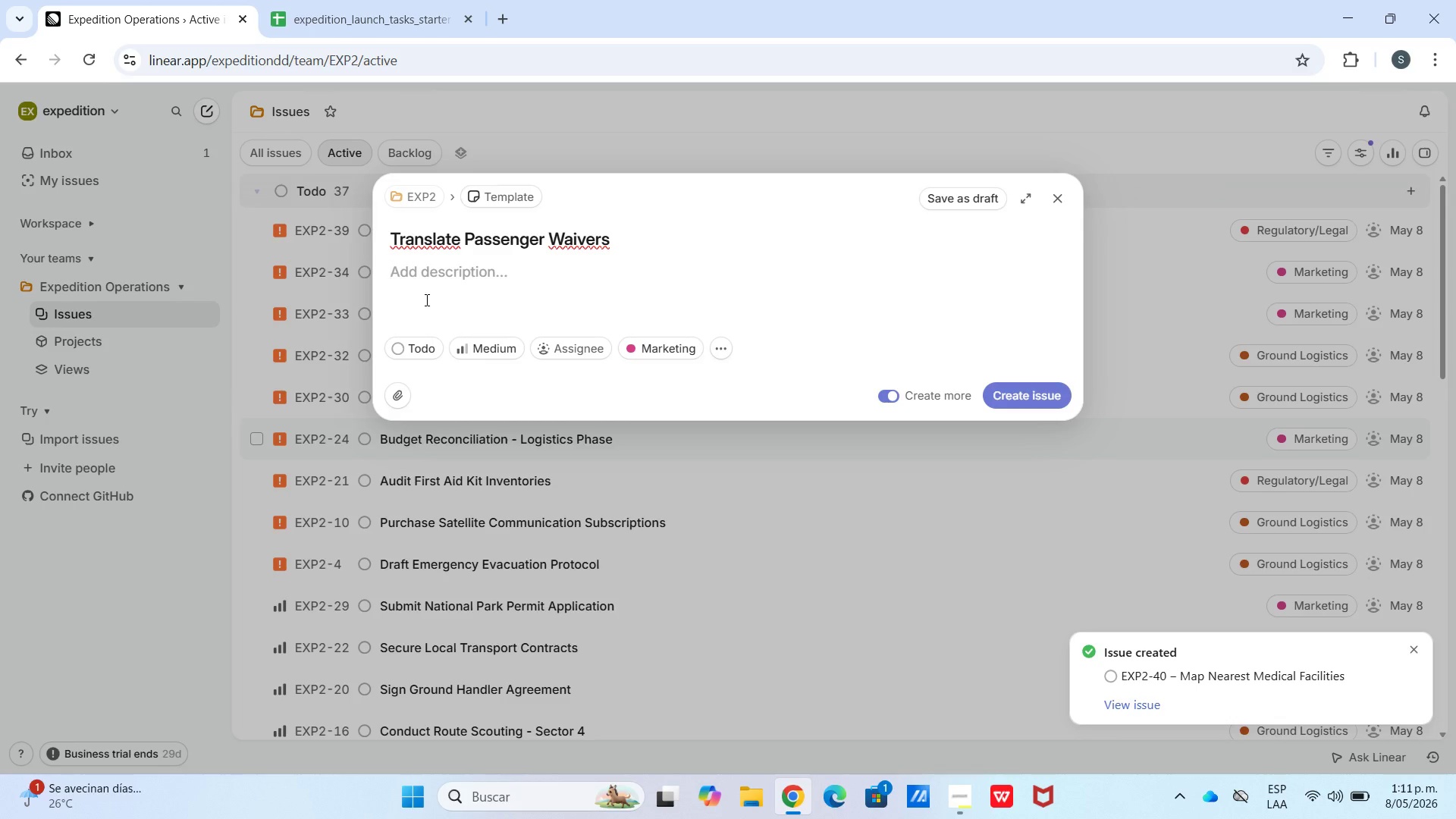 
key(Meta+V)
 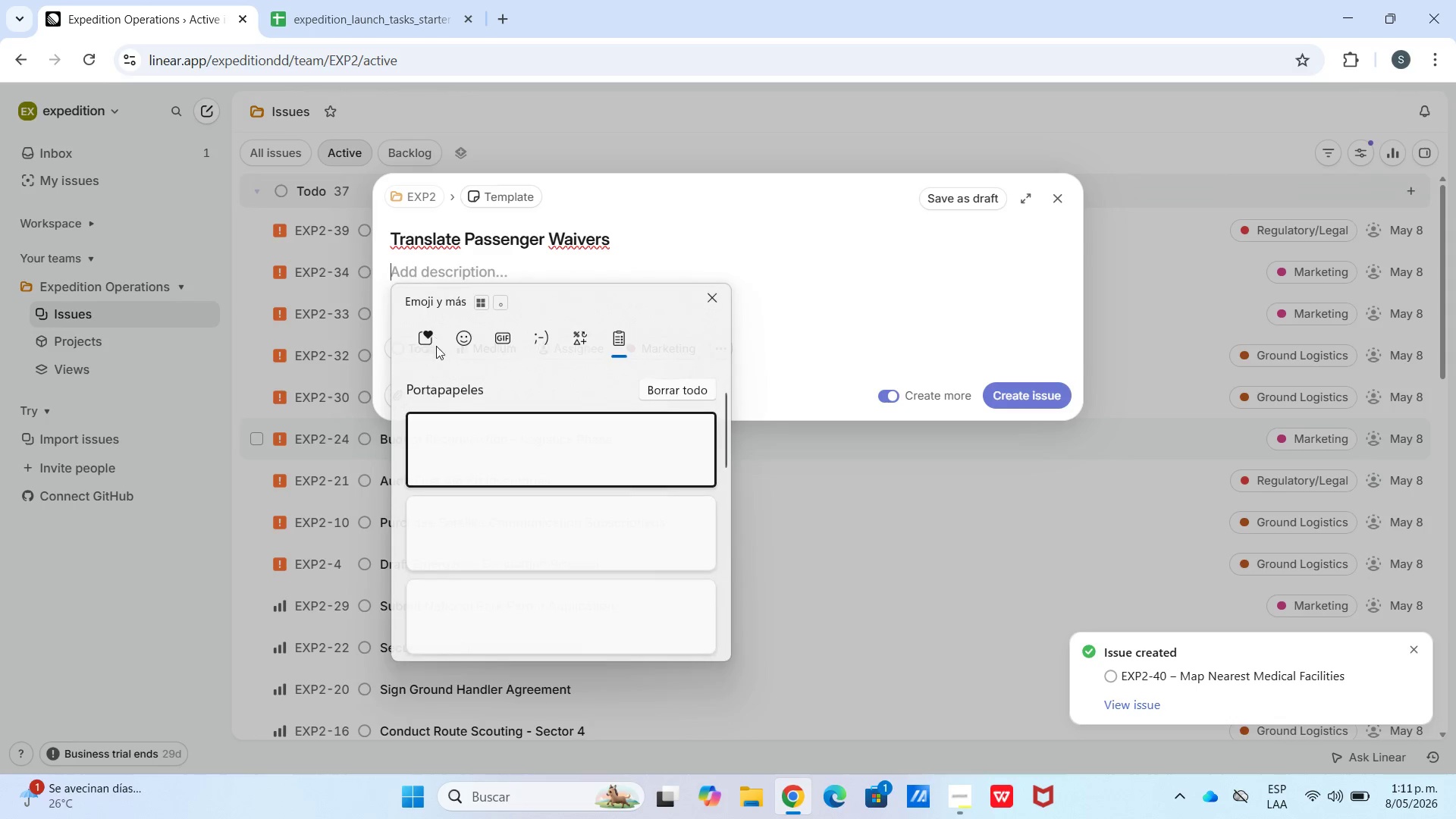 
key(Control+ControlLeft)
 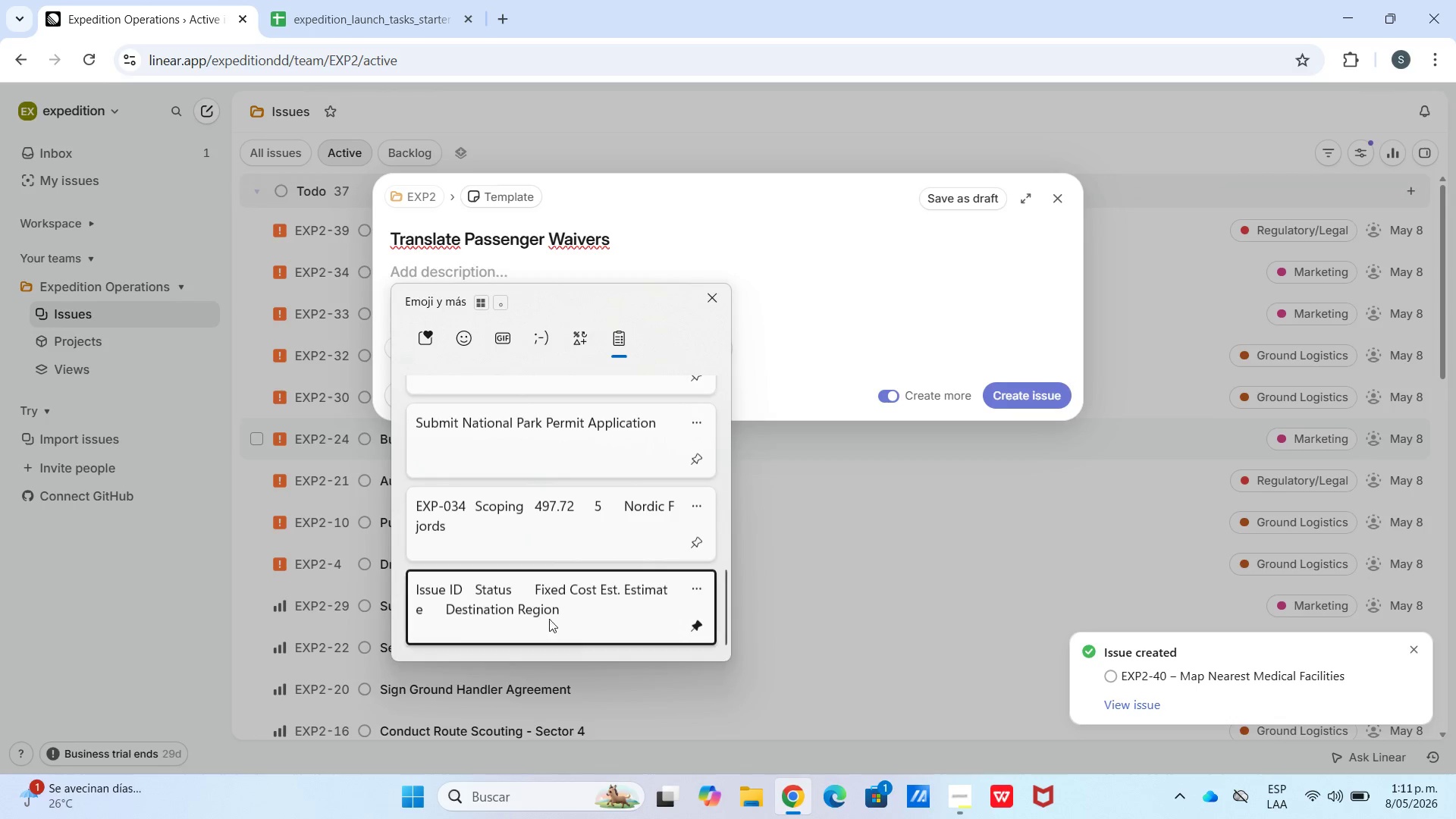 
scroll: coordinate [546, 630], scroll_direction: down, amount: 19.0
 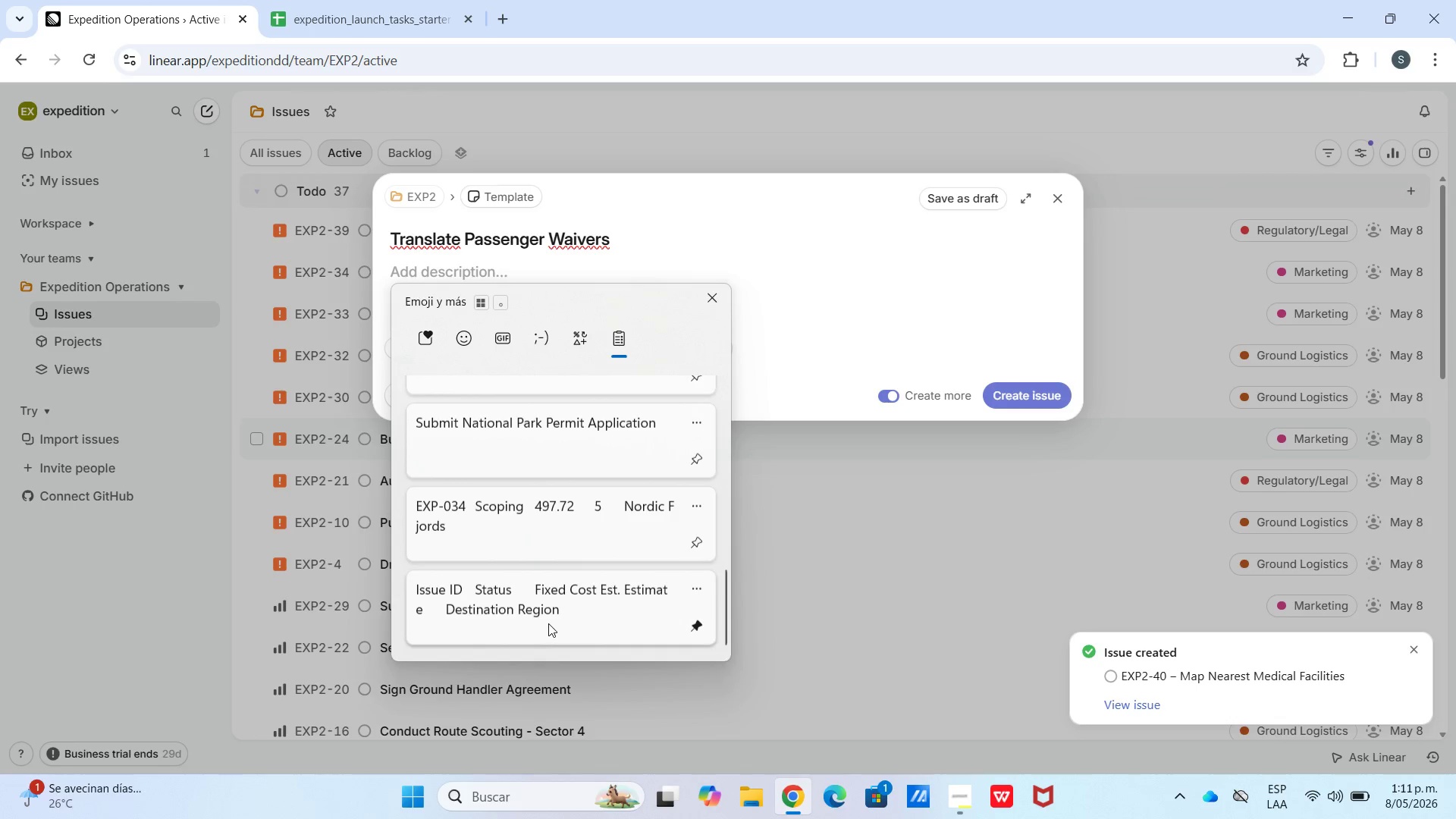 
hold_key(key=V, duration=5.74)
 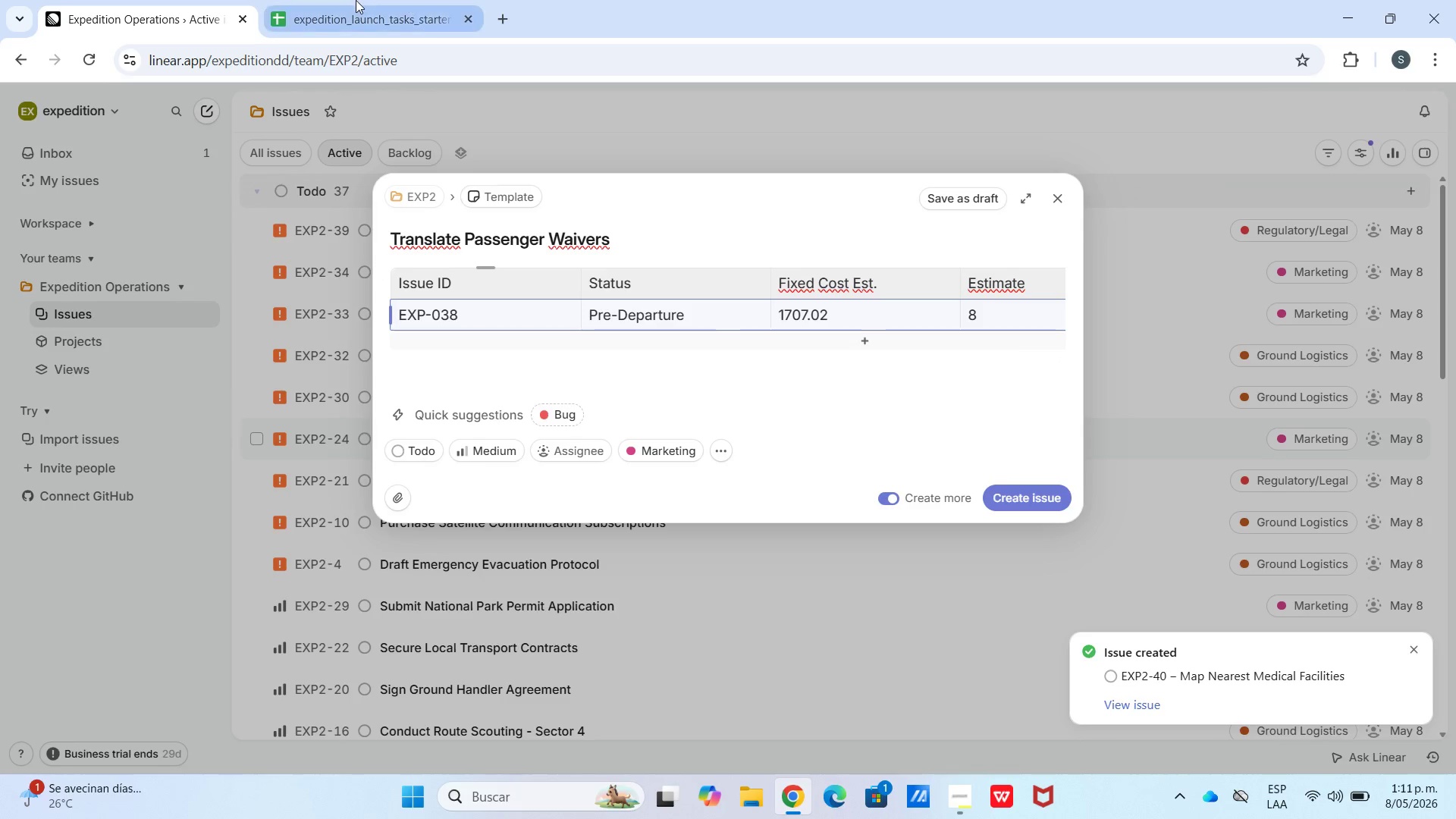 
left_click([473, 328])
 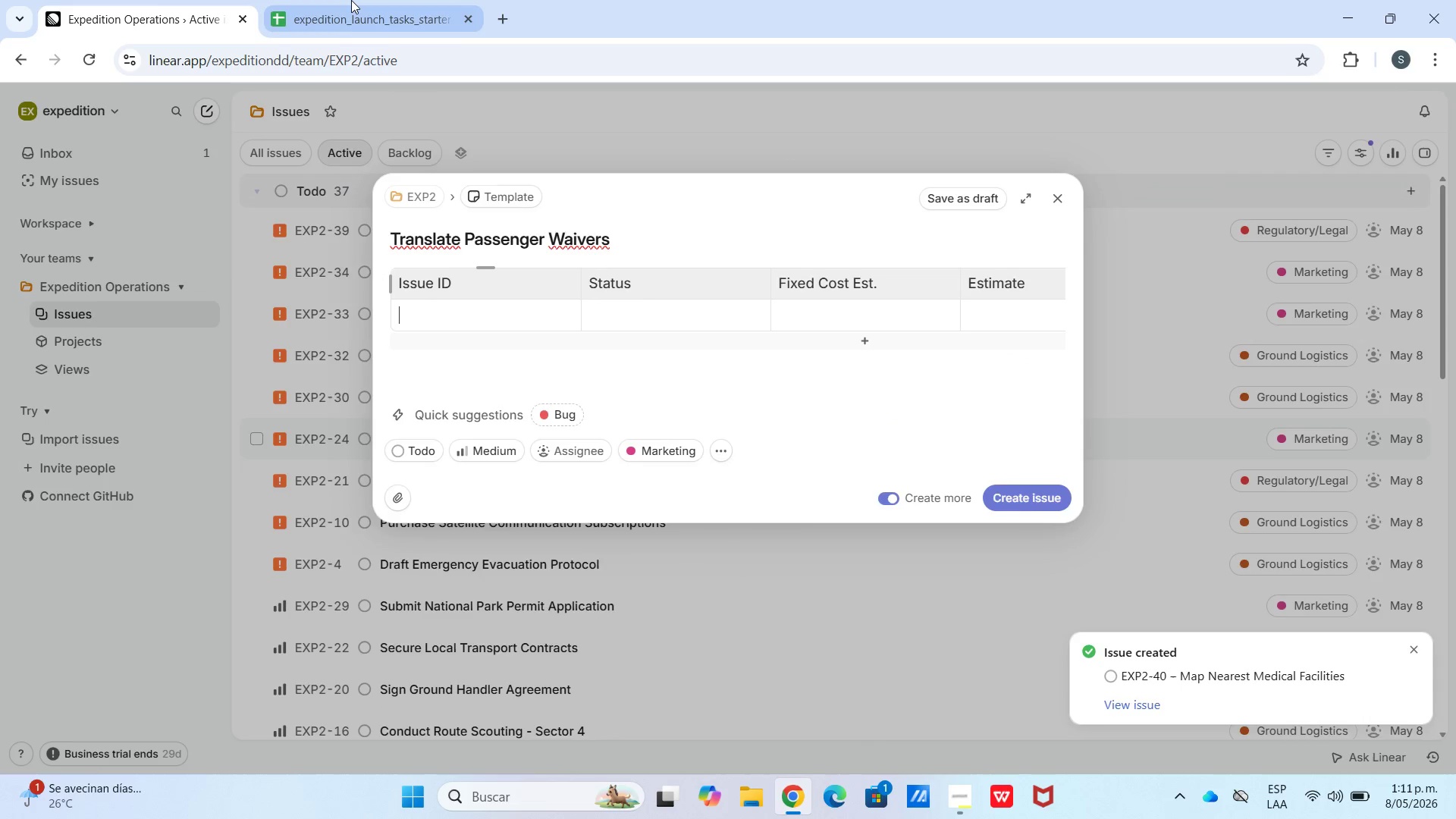 
left_click([350, 0])
 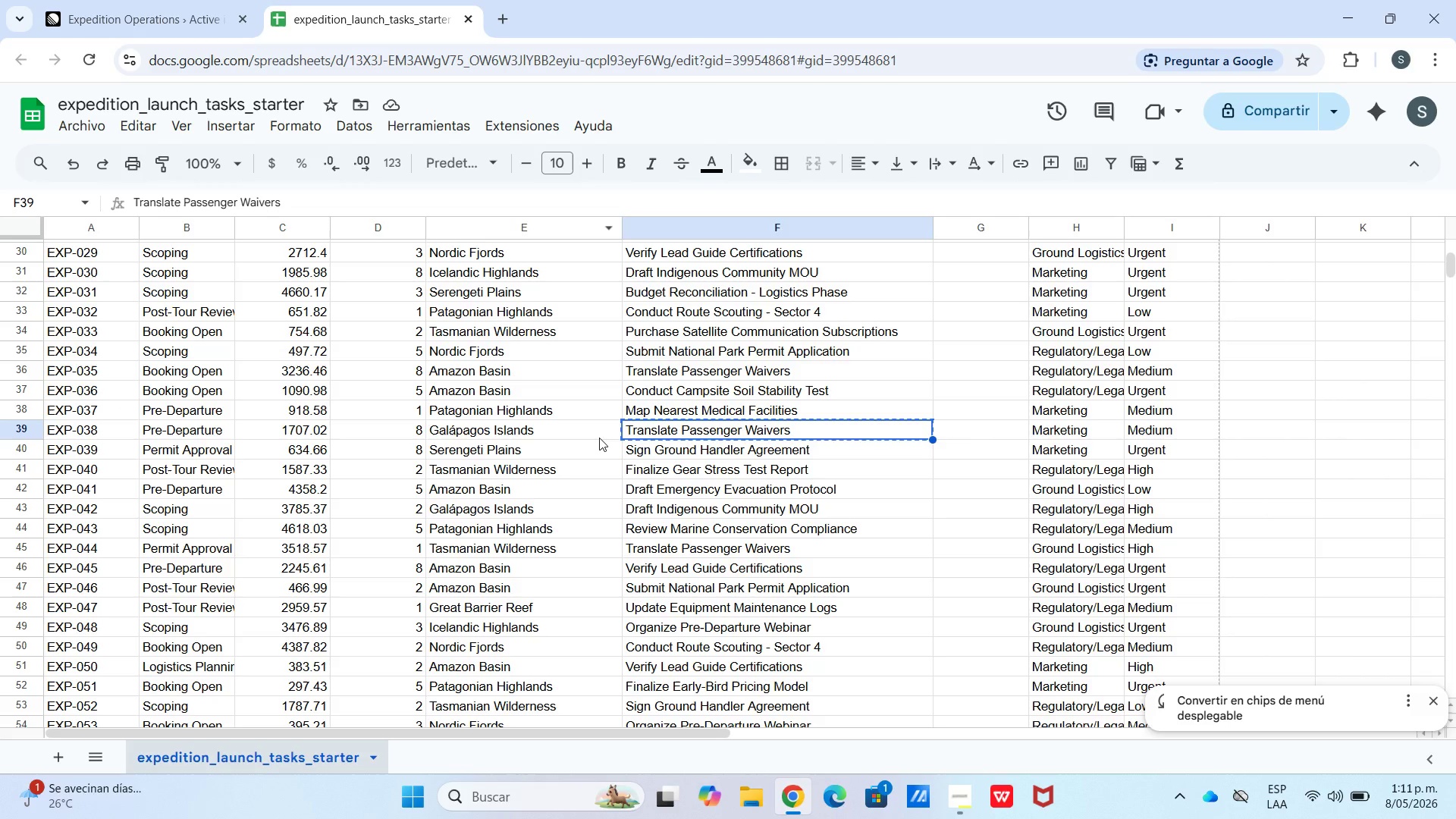 
left_click_drag(start_coordinate=[592, 432], to_coordinate=[74, 431])
 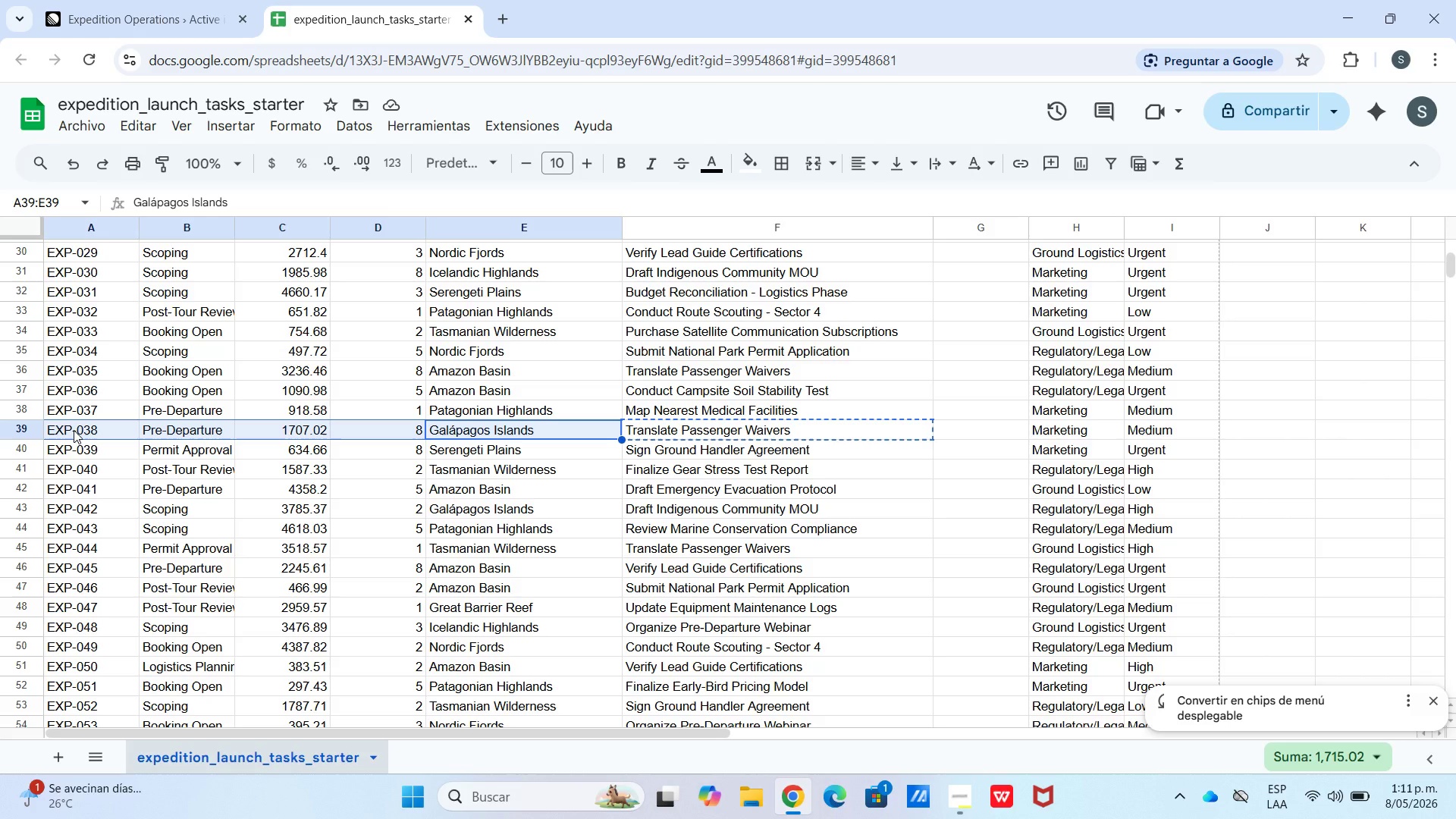 
key(Control+C)
 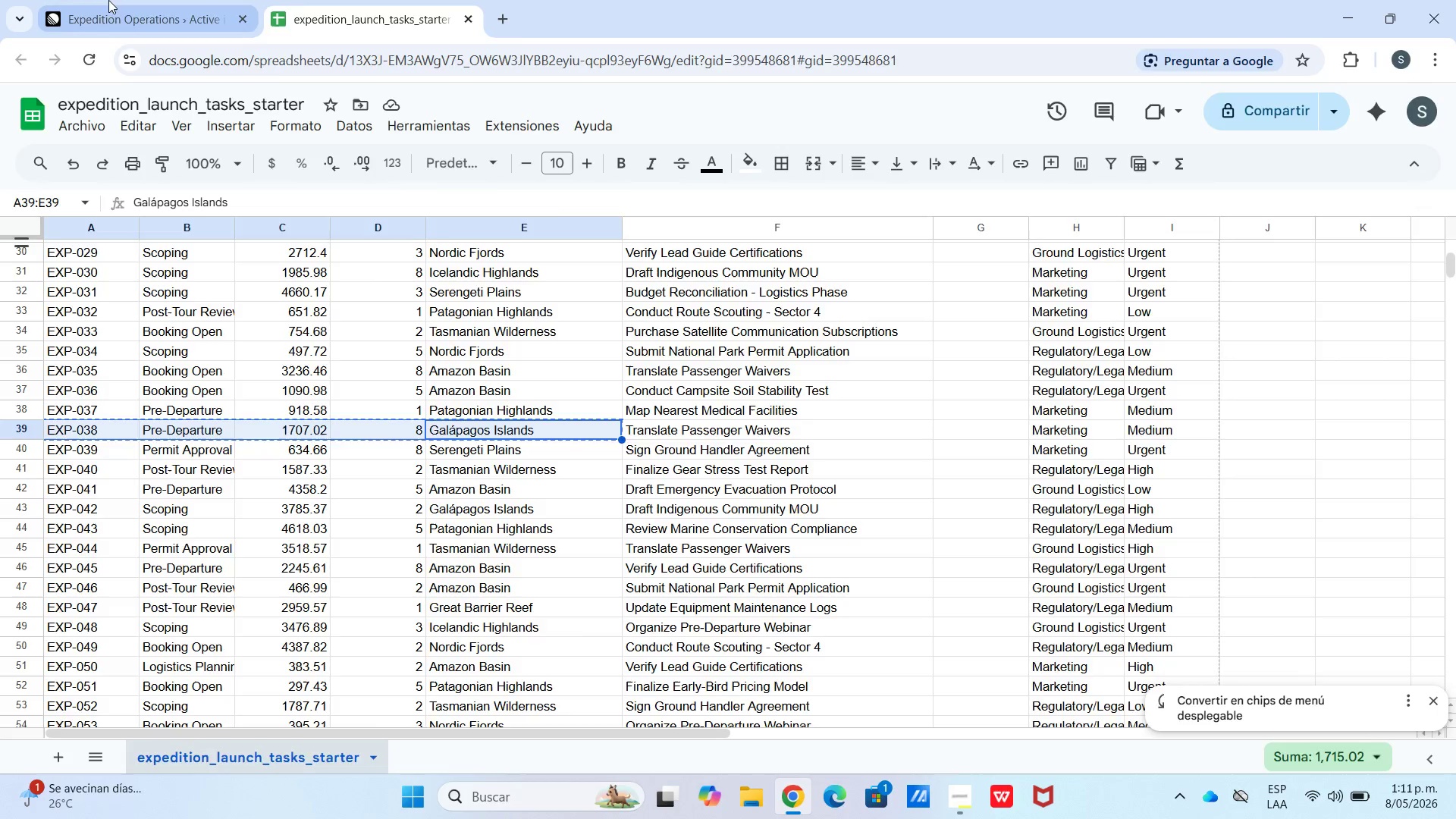 
left_click([111, 0])
 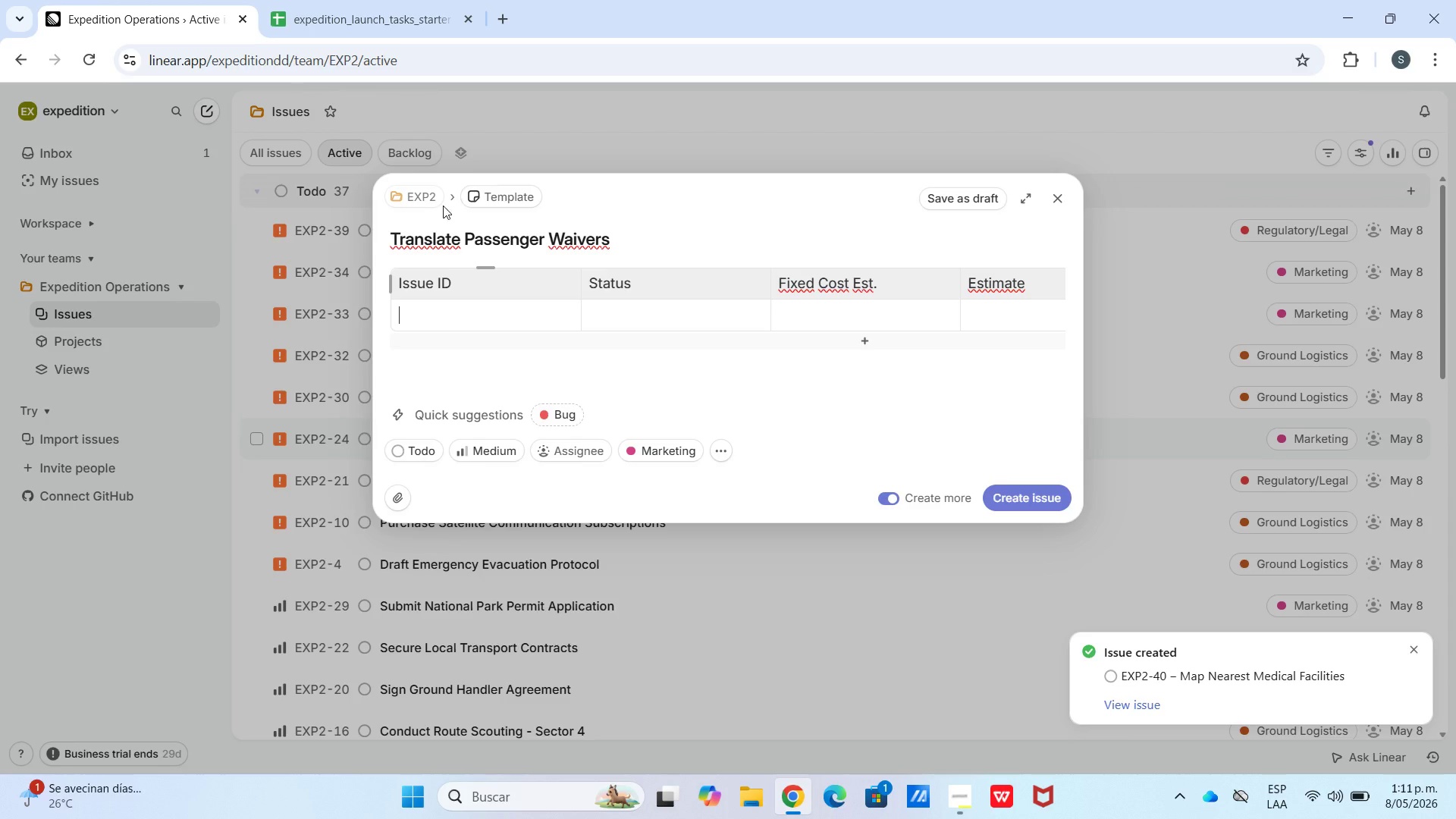 
hold_key(key=ControlLeft, duration=0.67)
 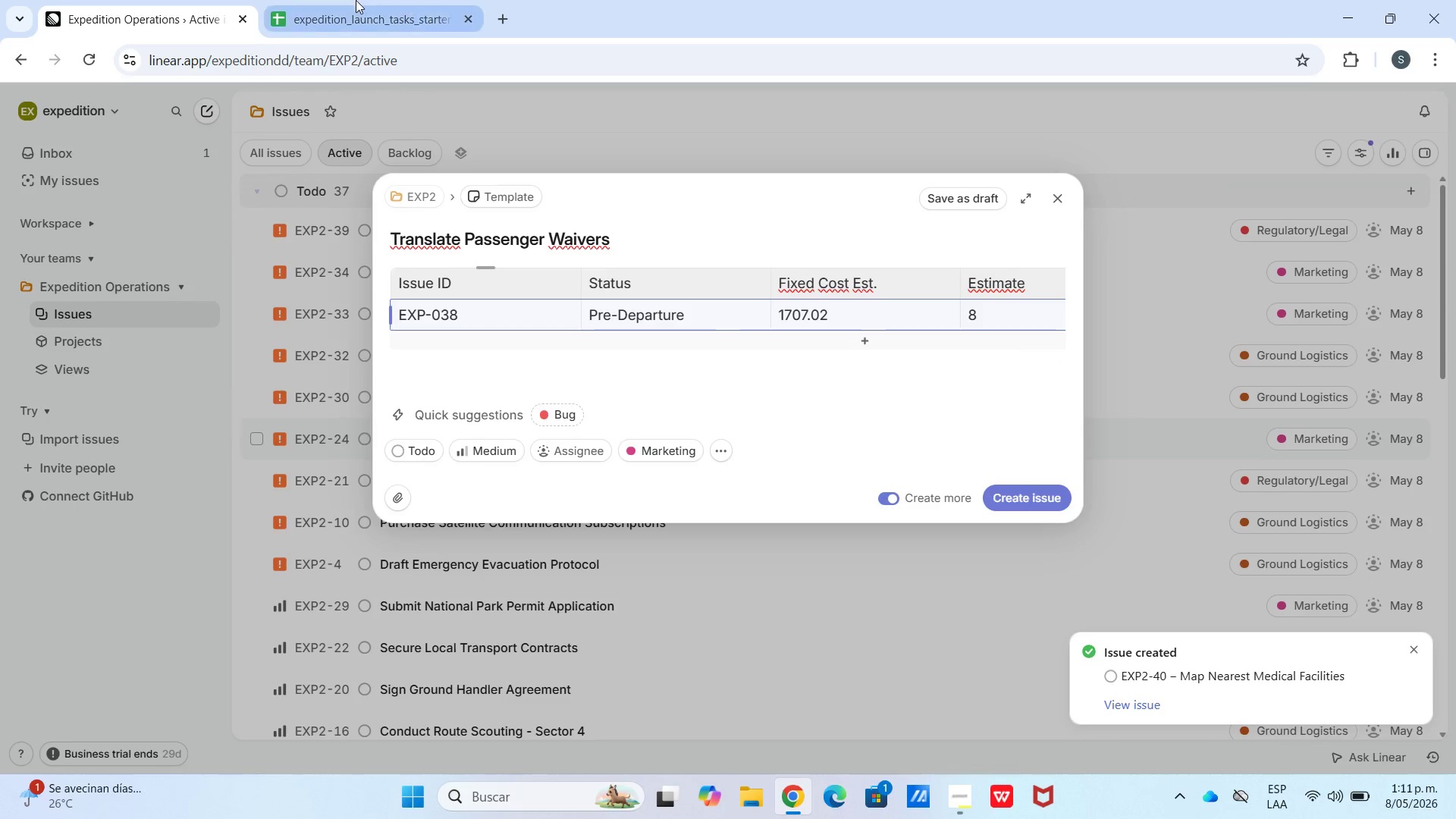 
left_click([355, 0])
 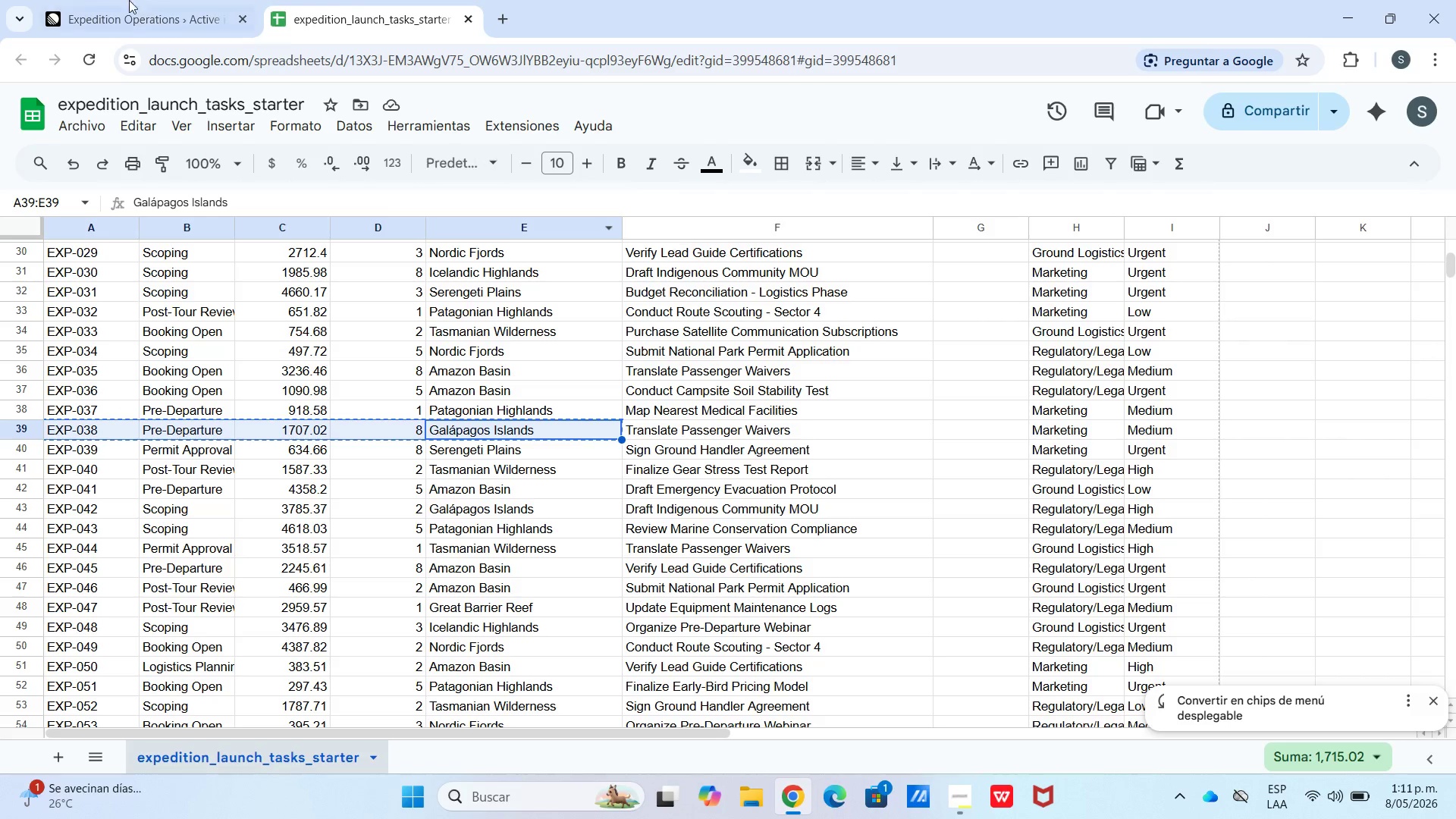 
left_click([89, 0])
 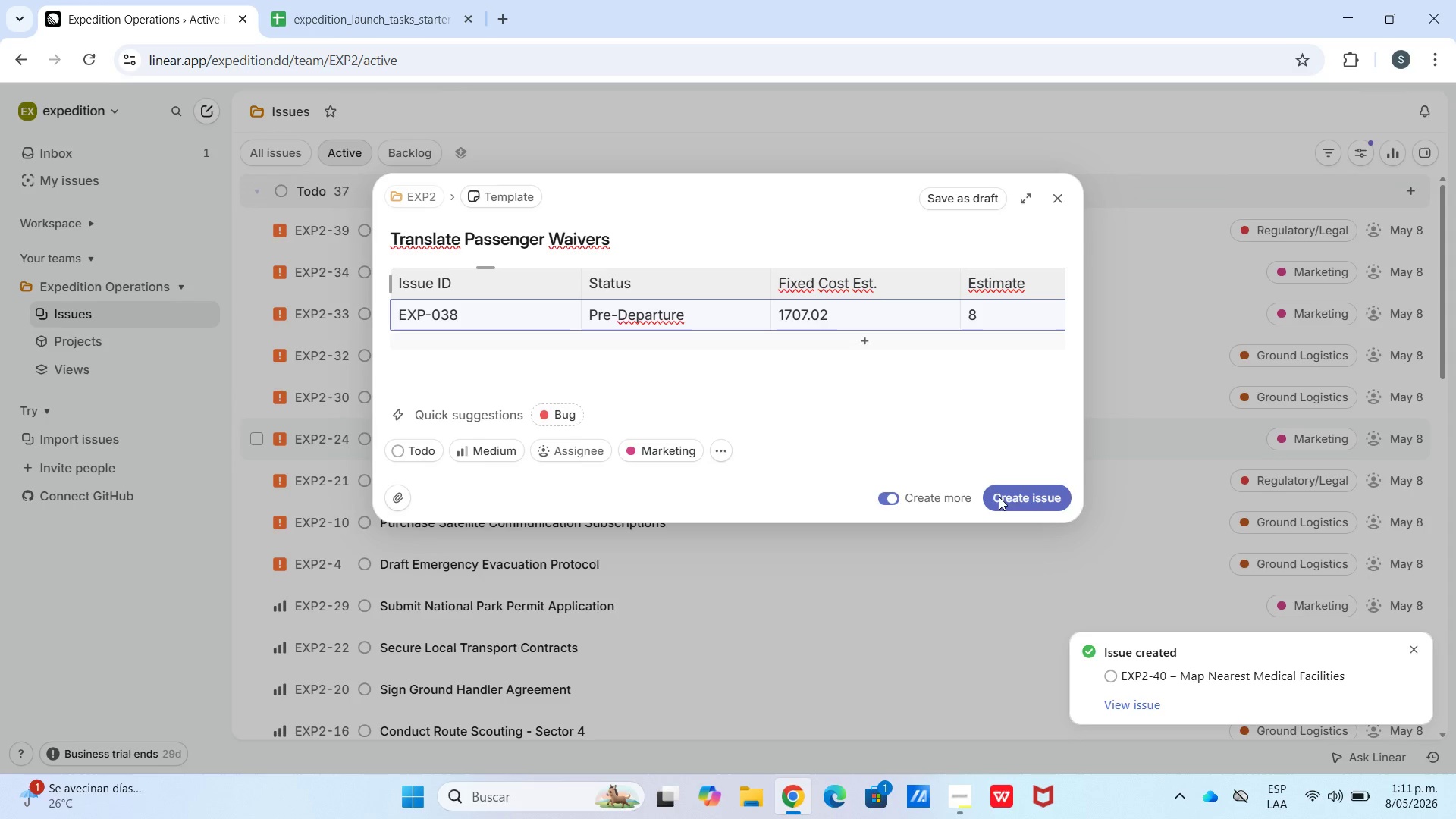 
left_click([1006, 492])
 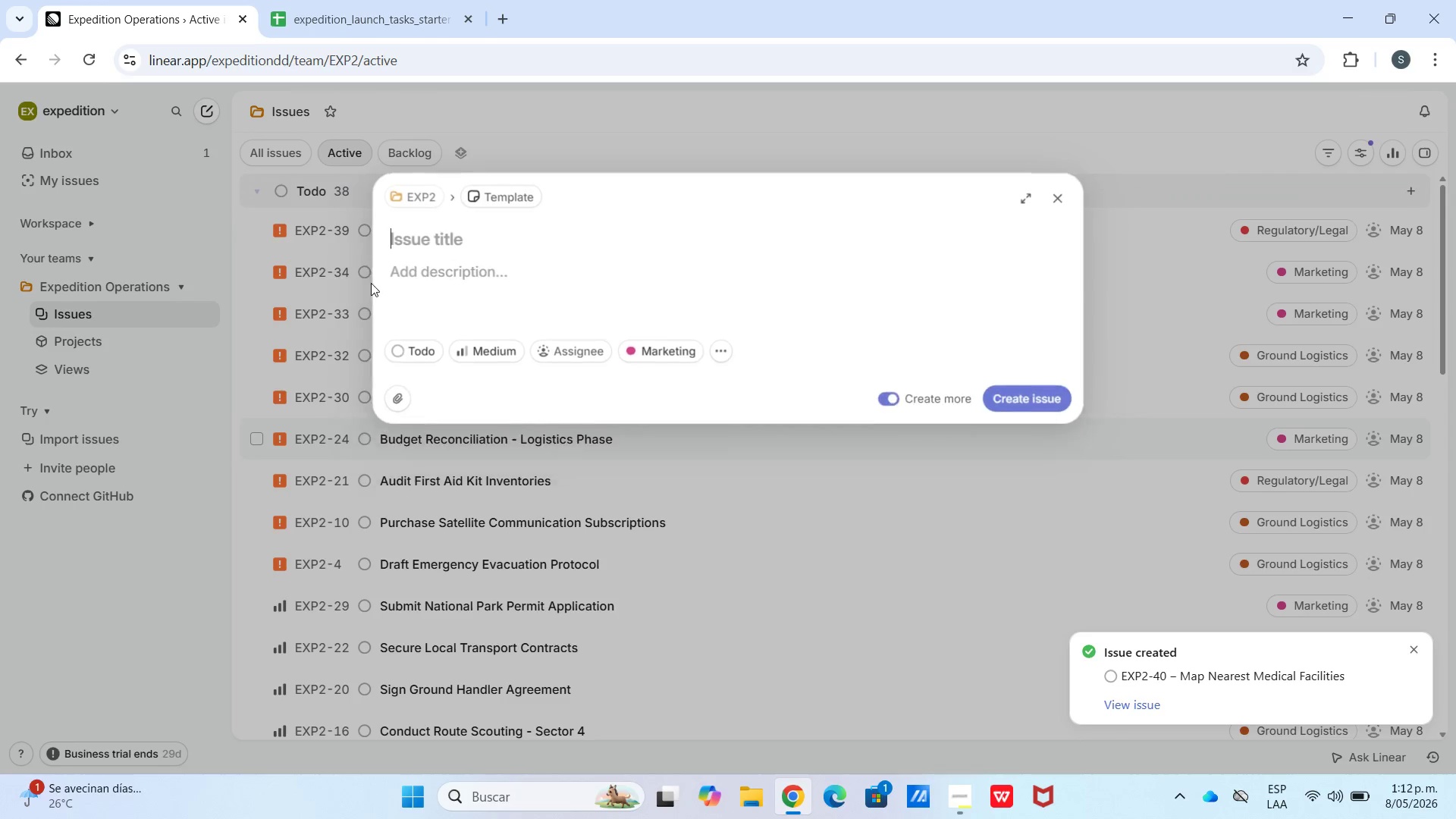 
hold_key(key=ControlLeft, duration=0.98)
 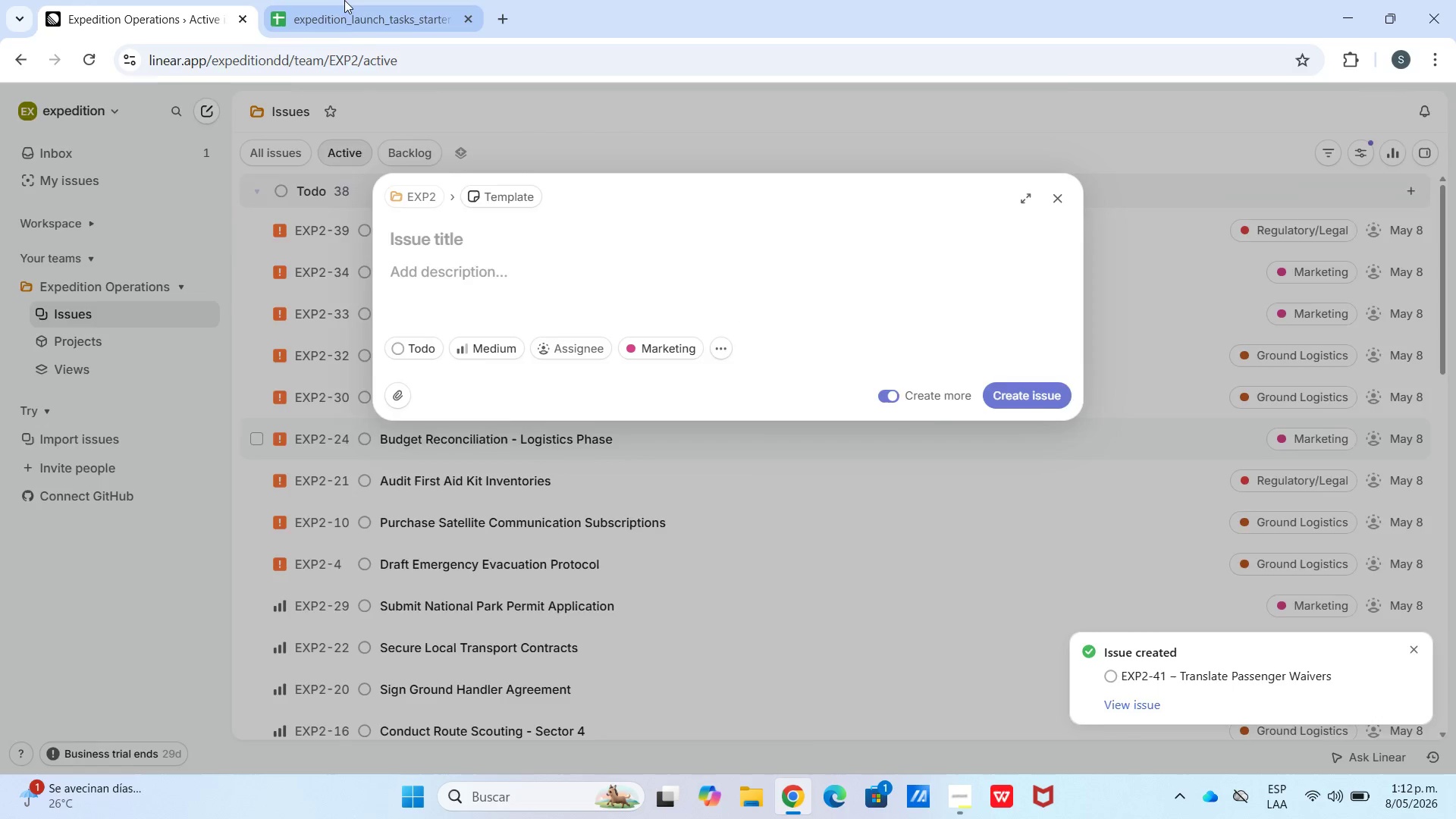 
left_click([344, 0])
 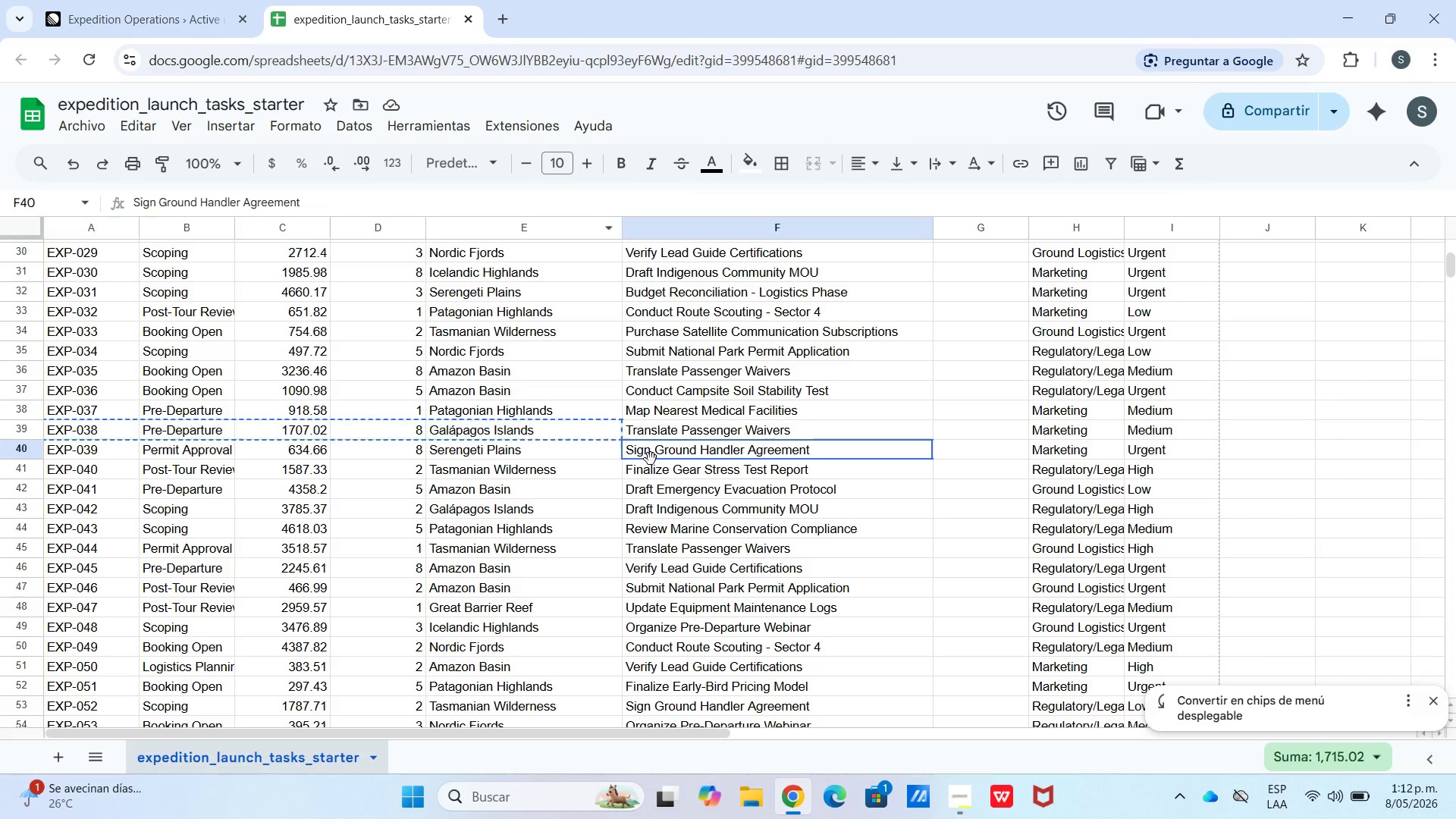 
key(Control+V)
 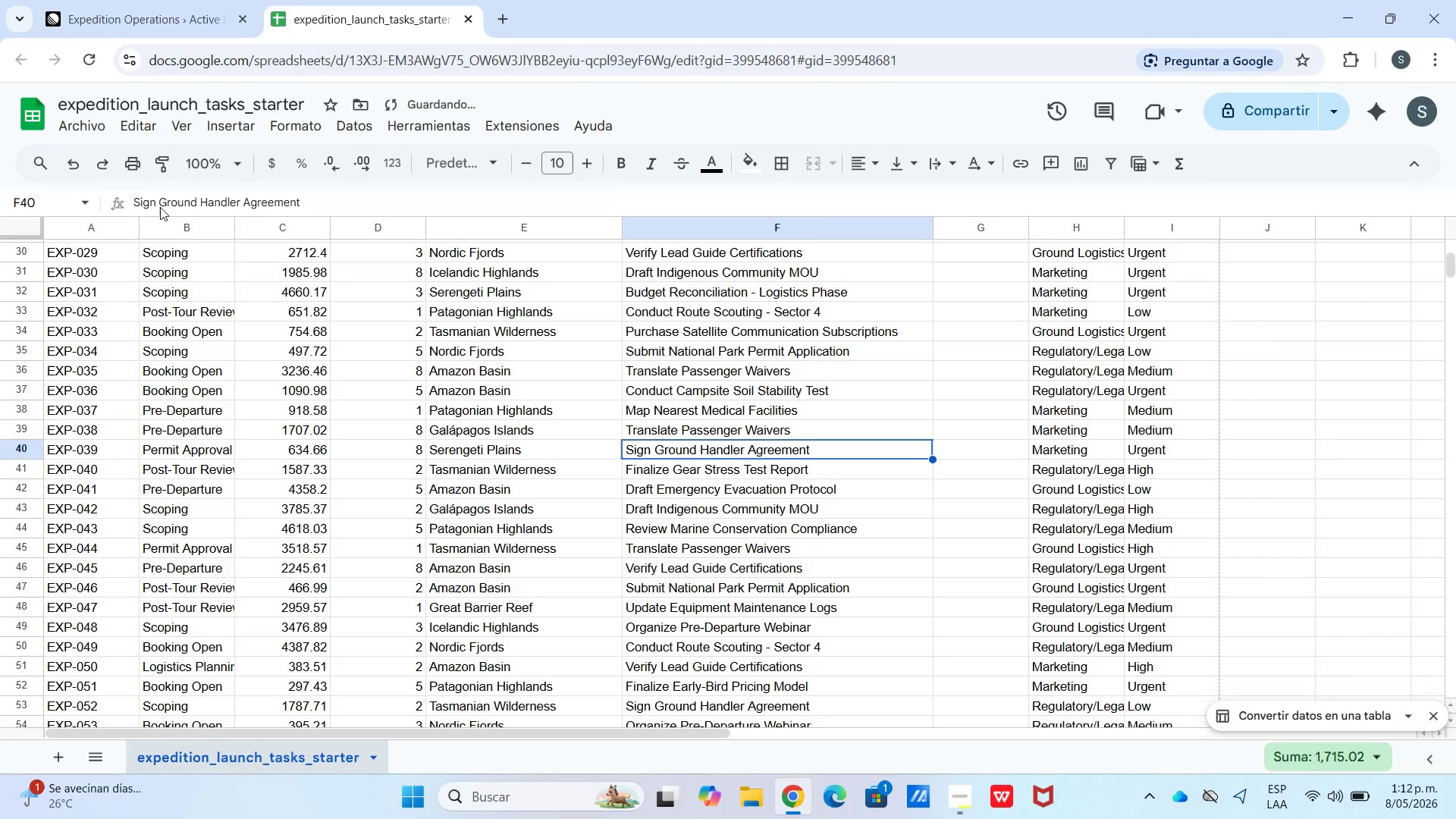 
key(Control+C)
 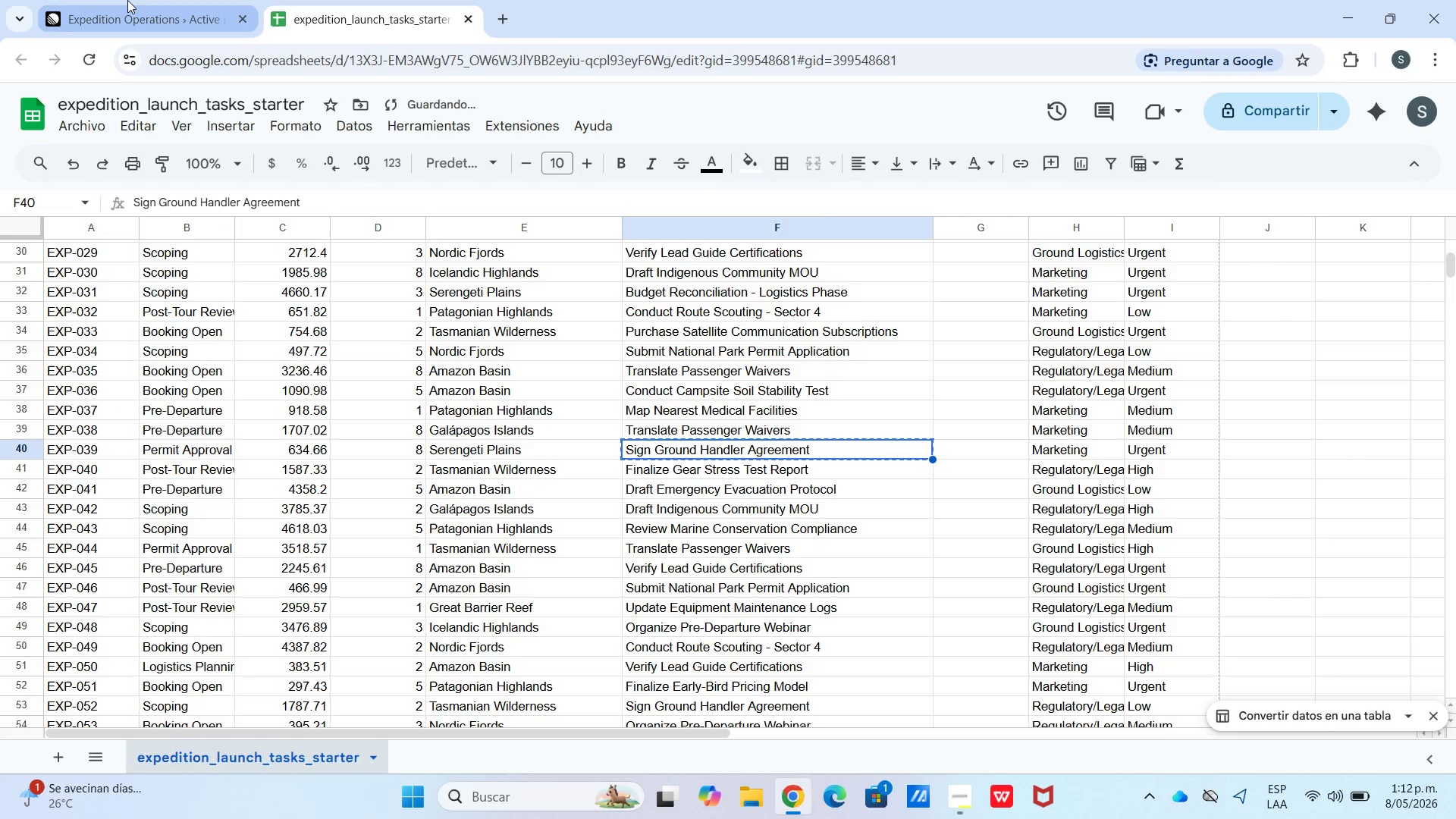 
left_click([127, 0])
 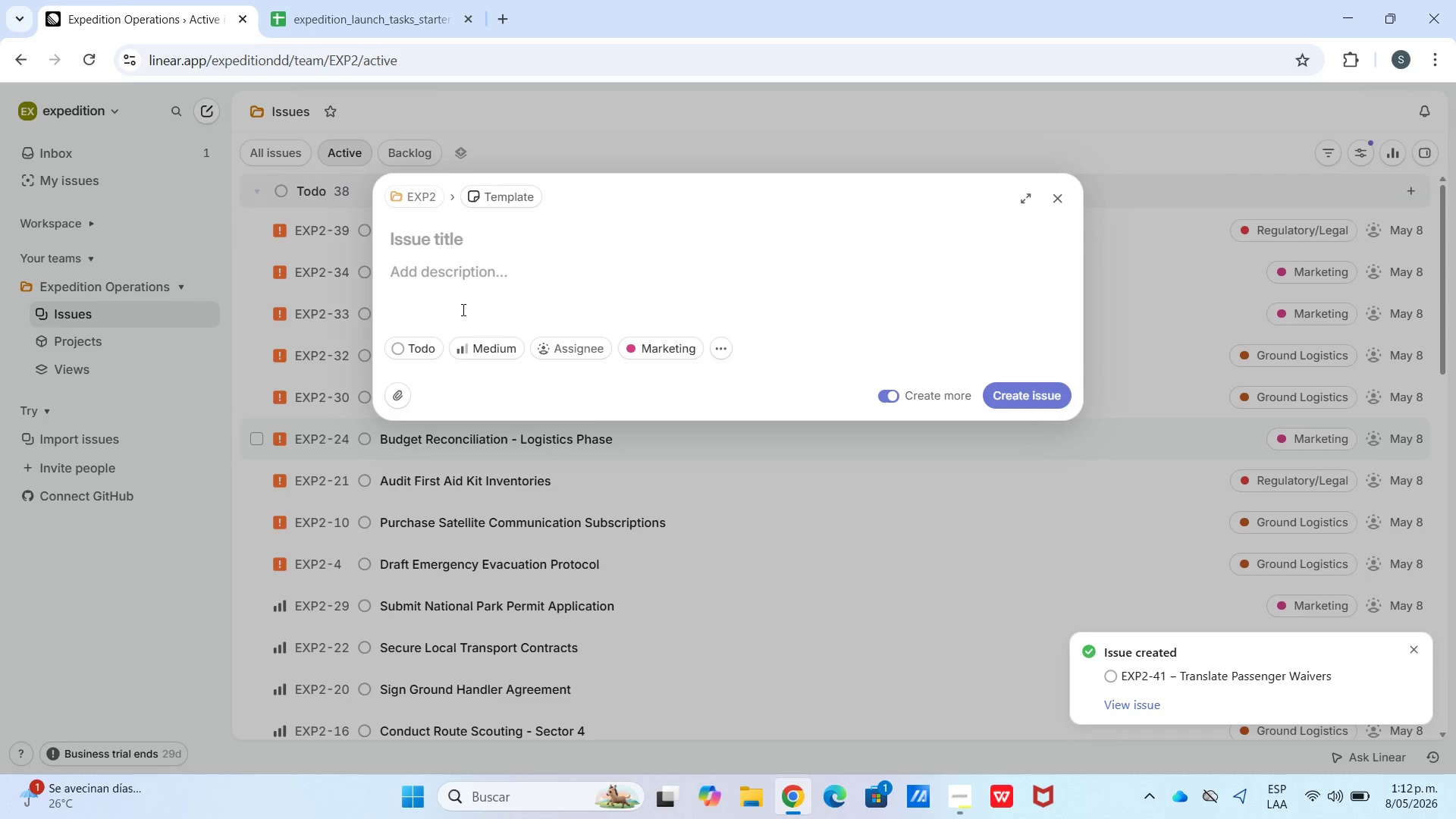 
key(Control+V)
 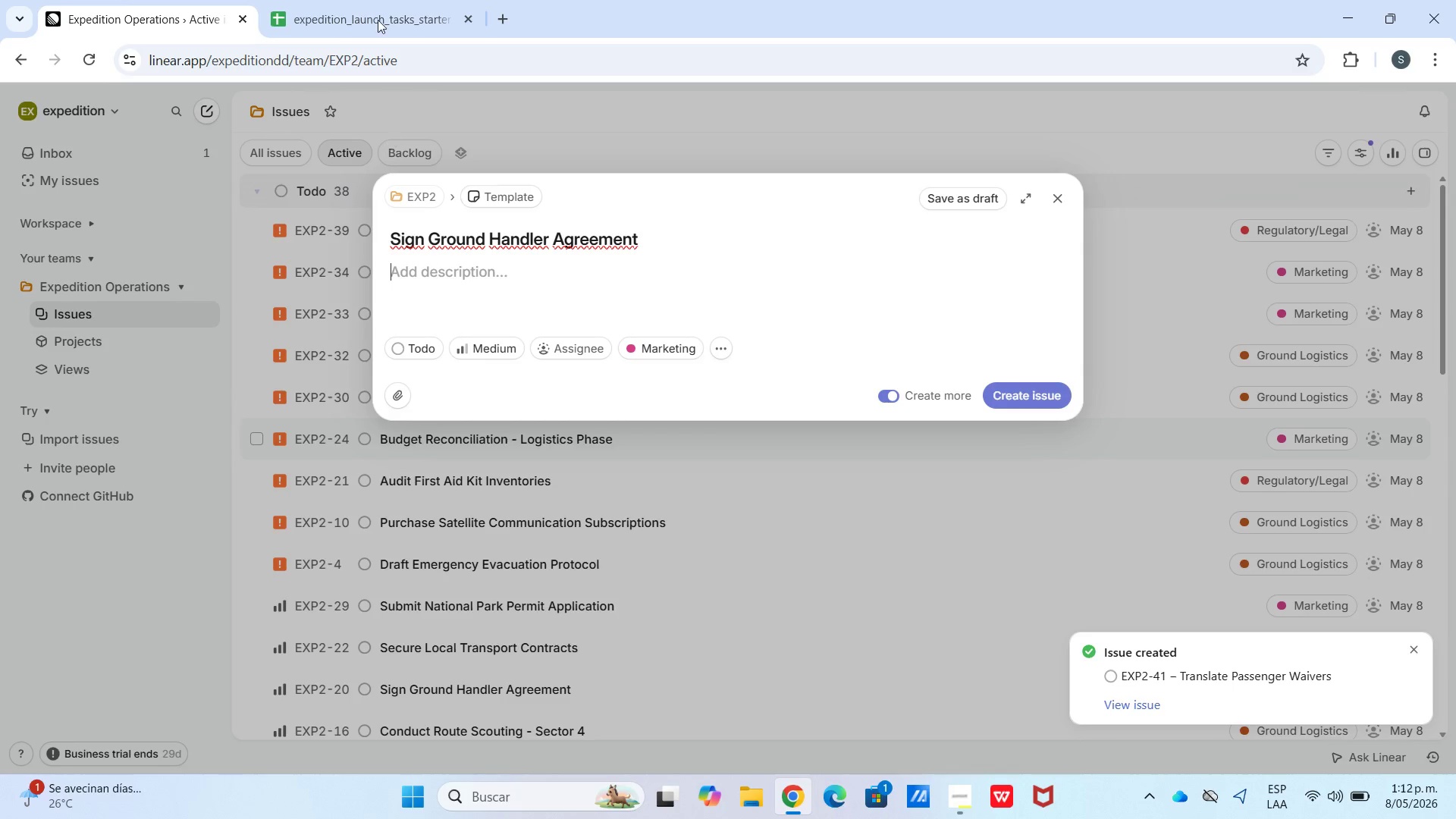 
double_click([385, 0])
 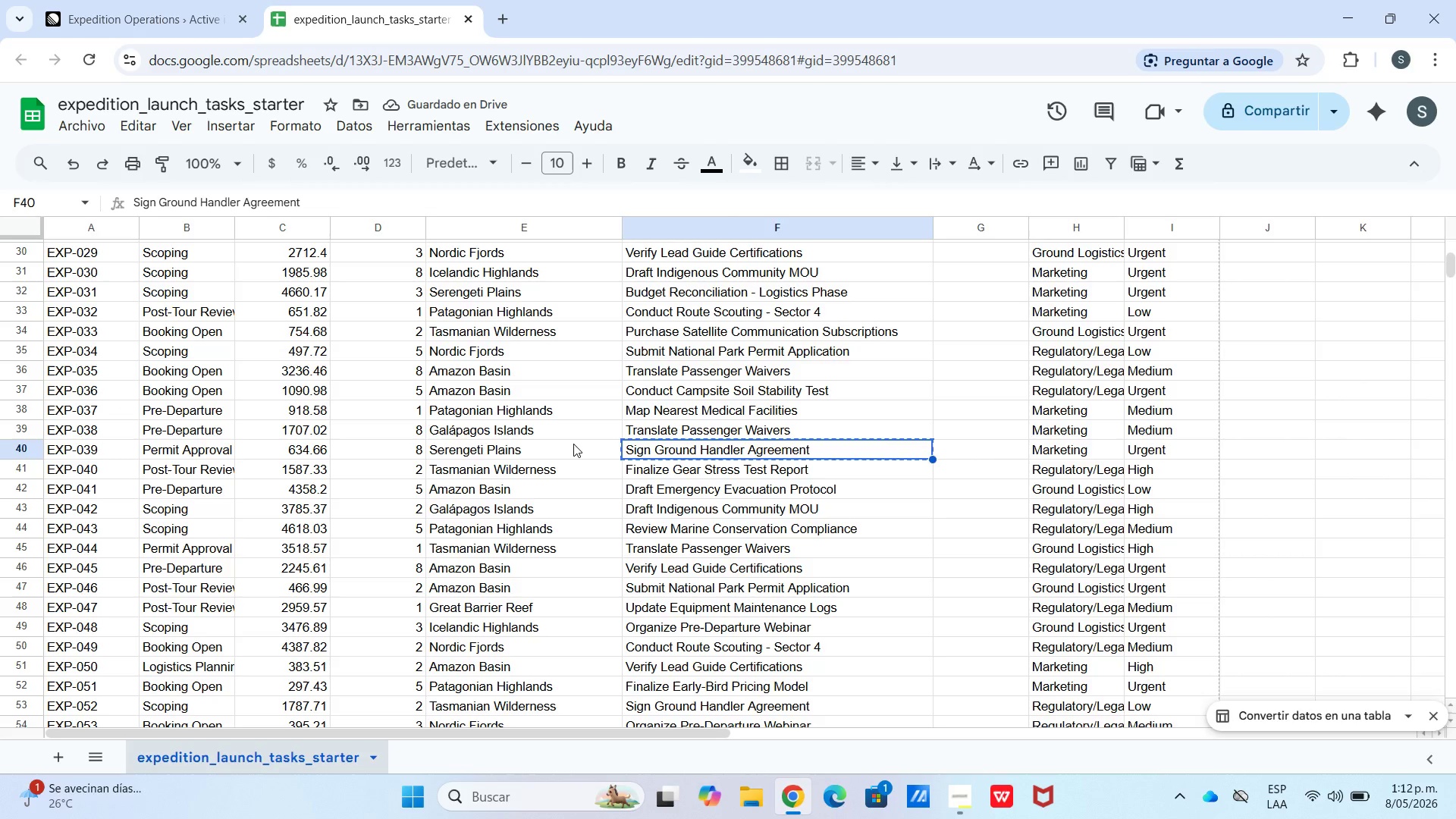 
left_click_drag(start_coordinate=[573, 448], to_coordinate=[91, 435])
 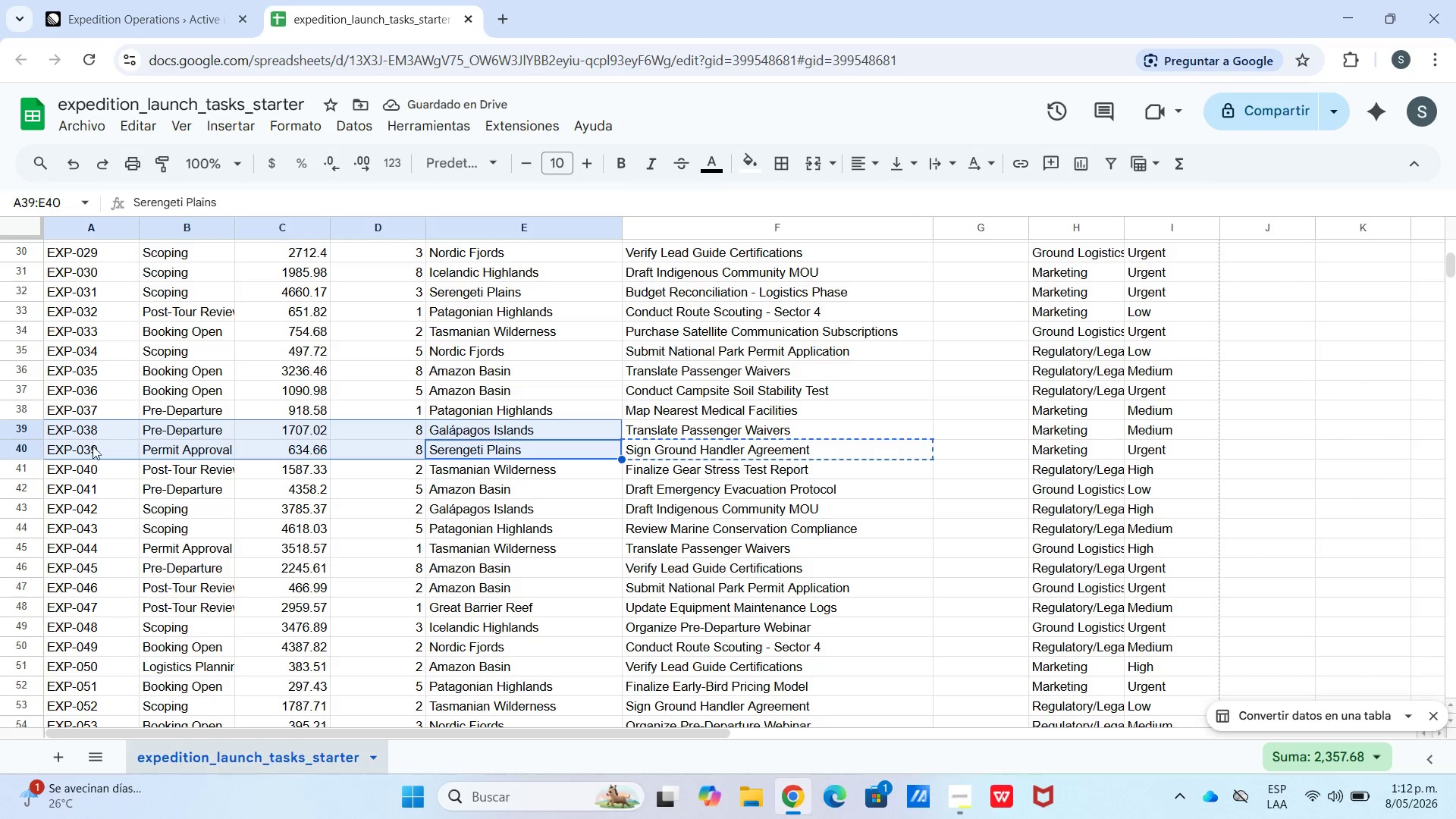 
left_click([98, 457])
 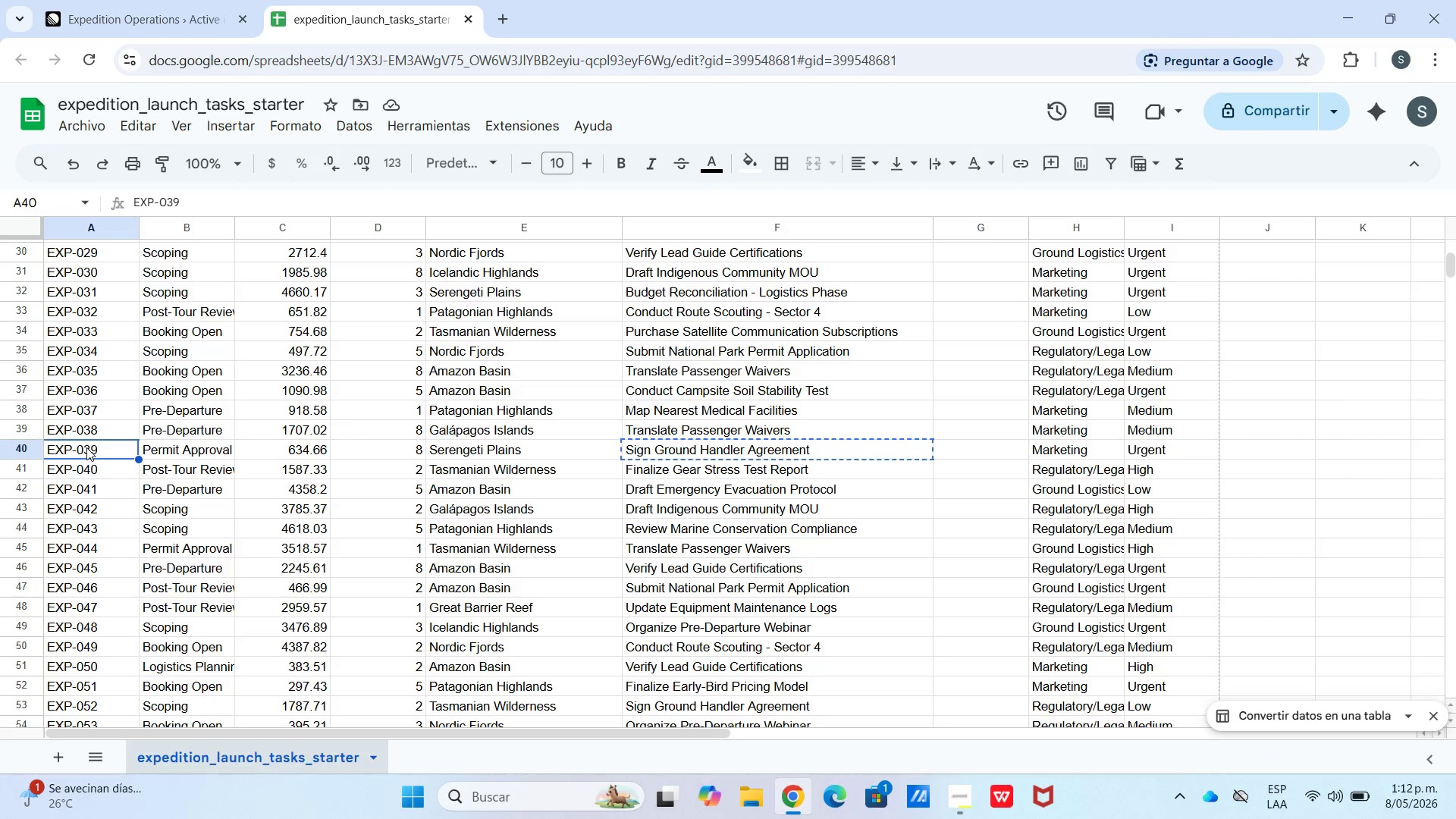 
left_click_drag(start_coordinate=[86, 447], to_coordinate=[443, 449])
 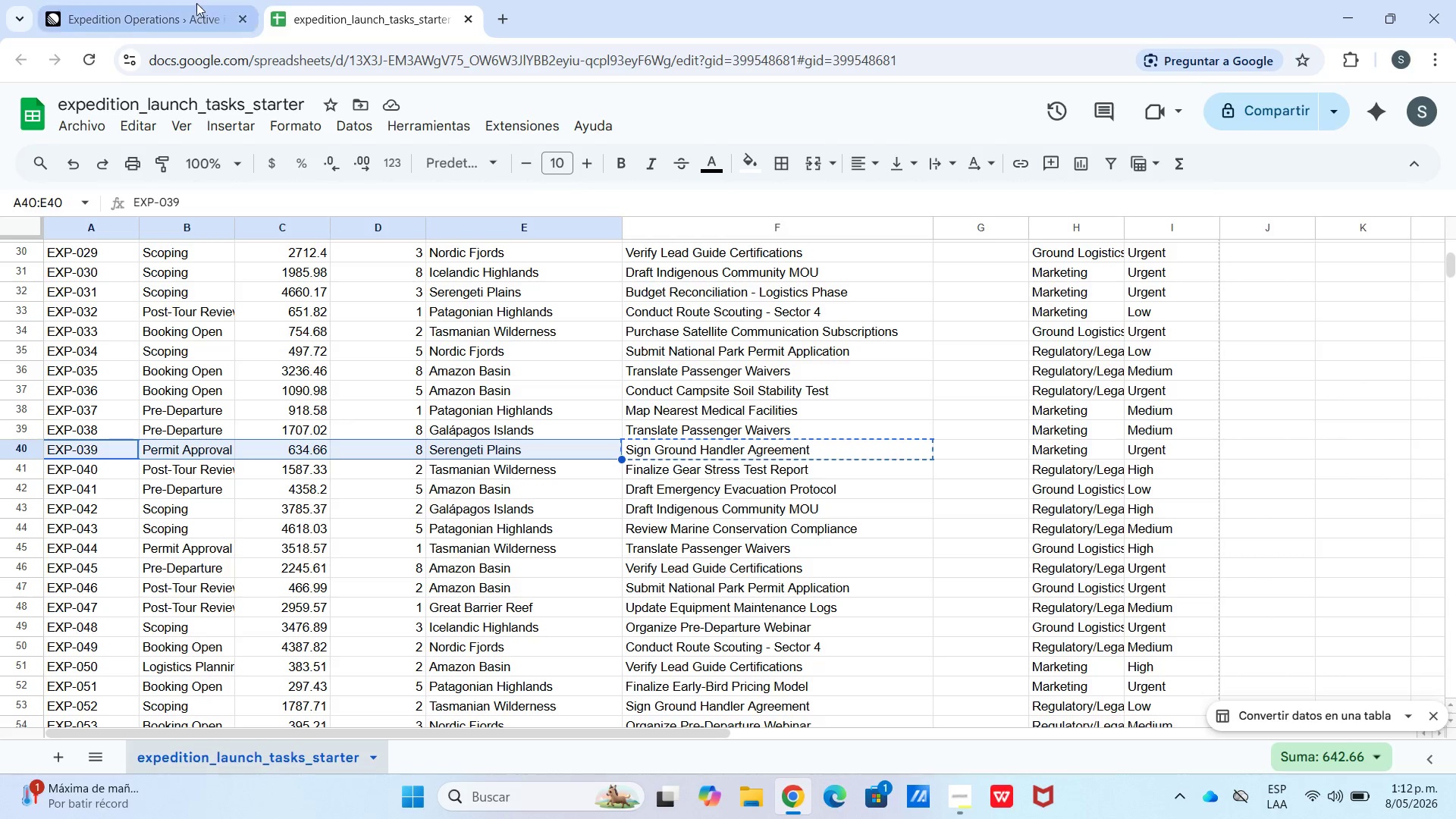 
left_click([187, 0])
 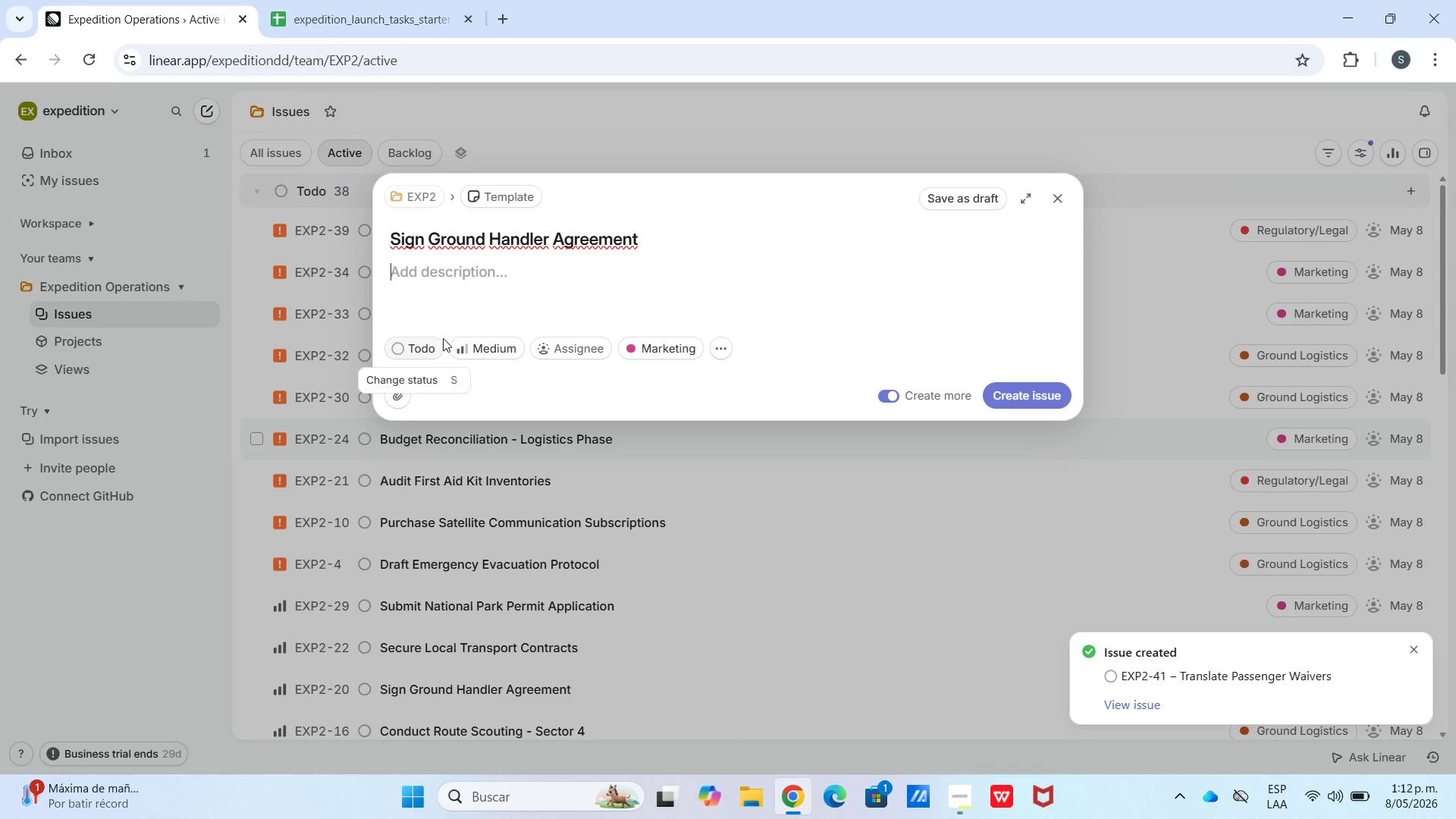 
key(Meta+V)
 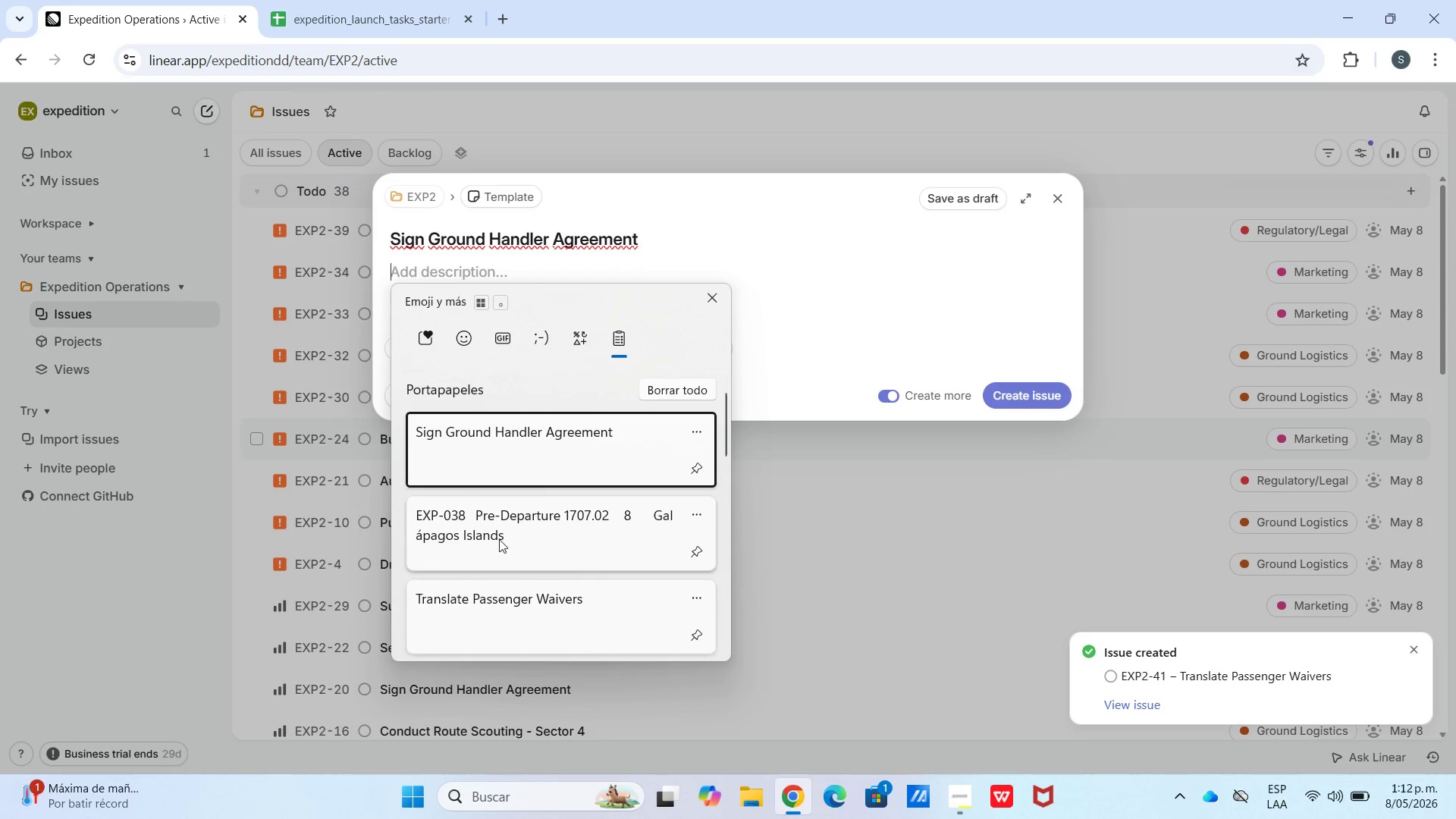 
left_click_drag(start_coordinate=[497, 543], to_coordinate=[497, 547])
 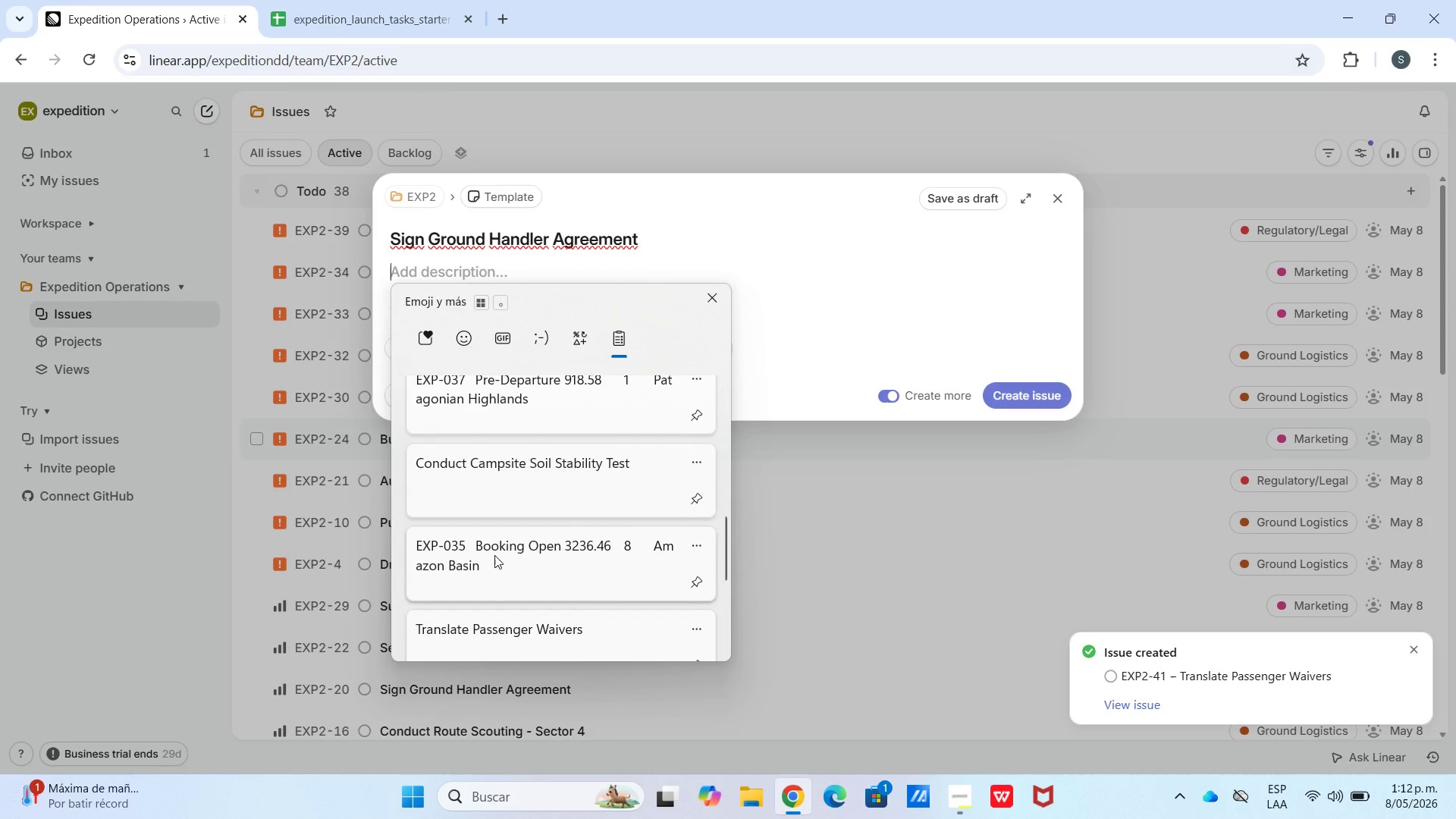 
left_click([535, 610])
 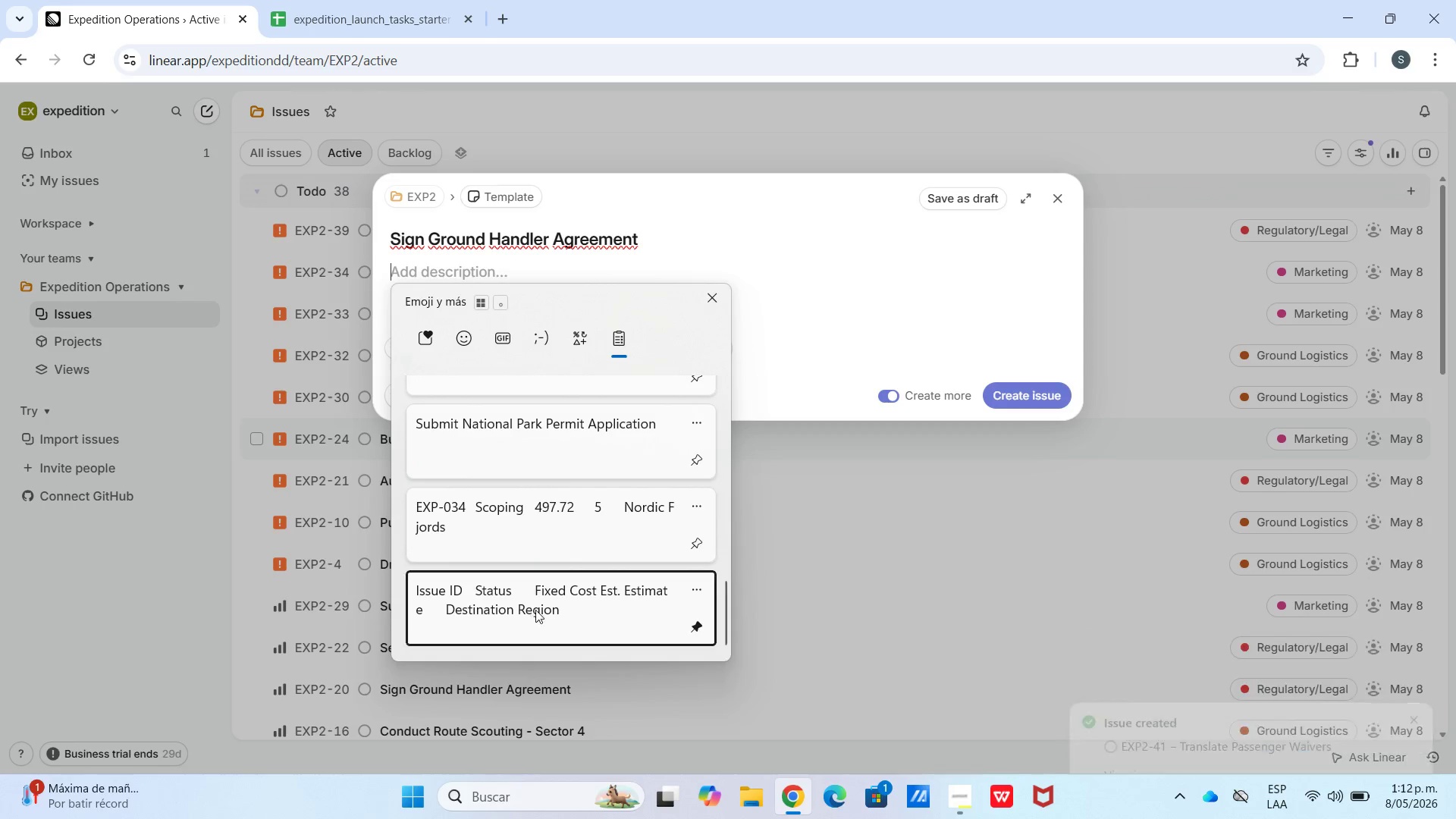 
scroll: coordinate [490, 541], scroll_direction: down, amount: 27.0
 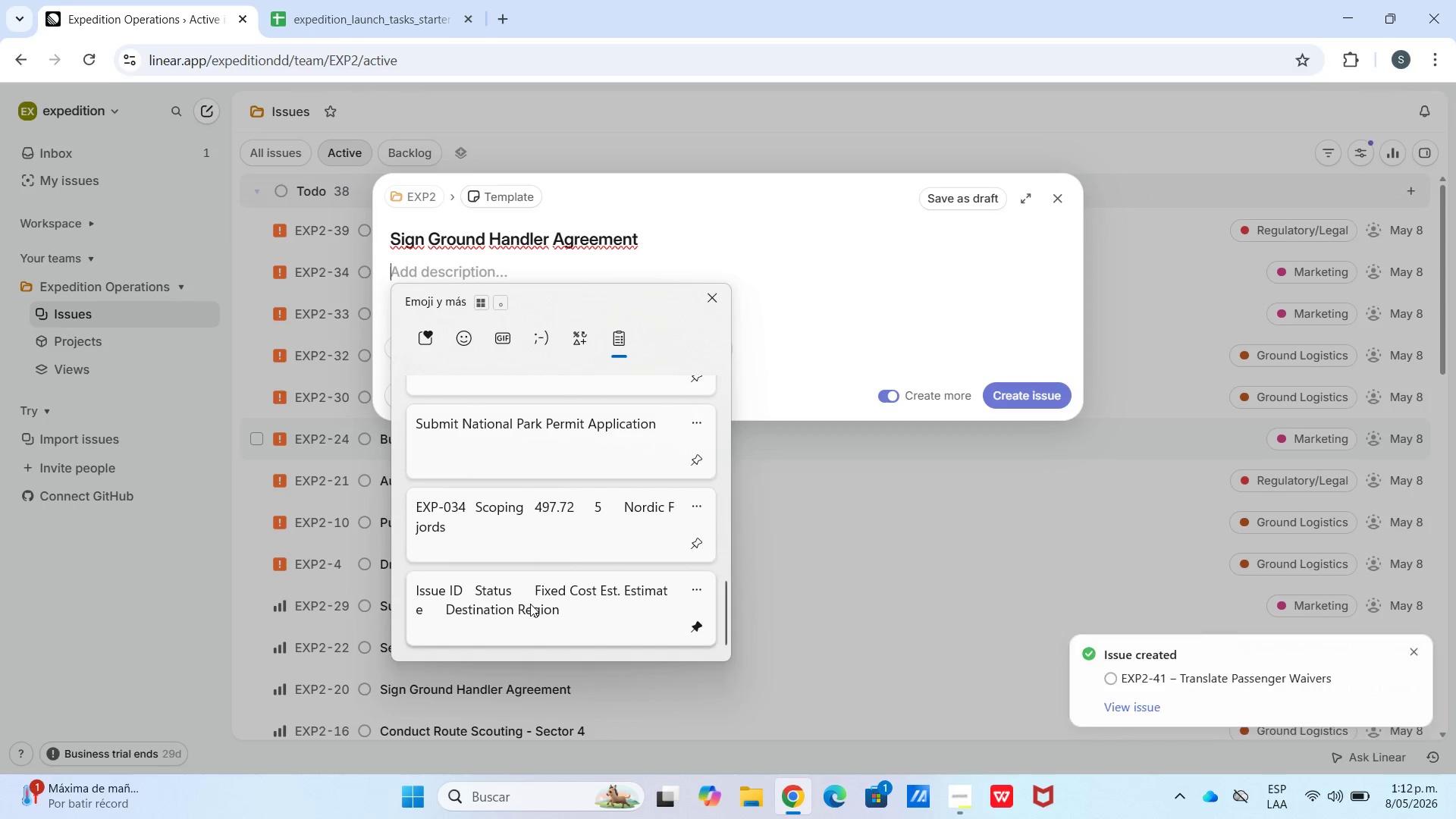 
key(Control+ControlLeft)
 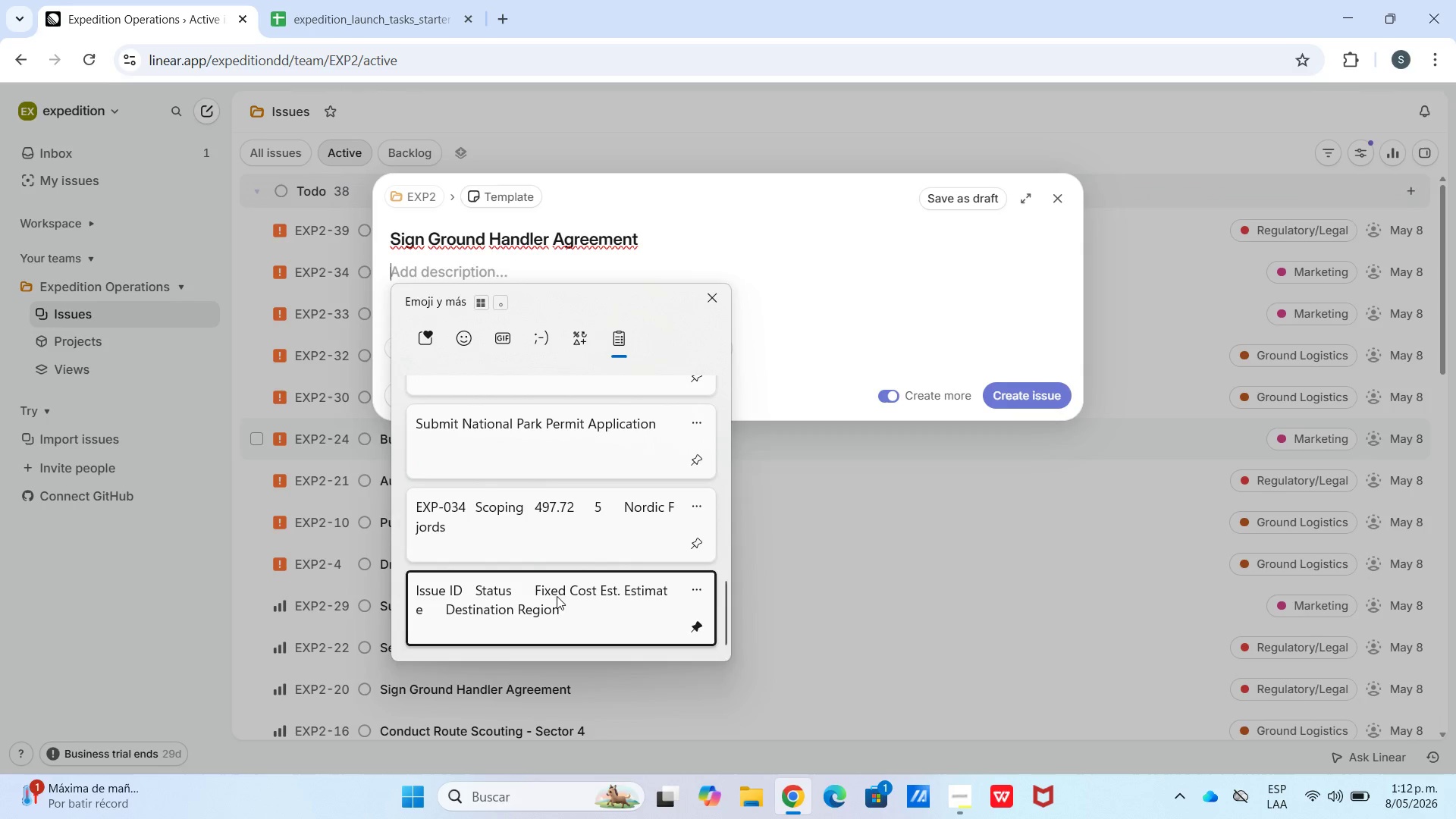 
key(Control+V)
 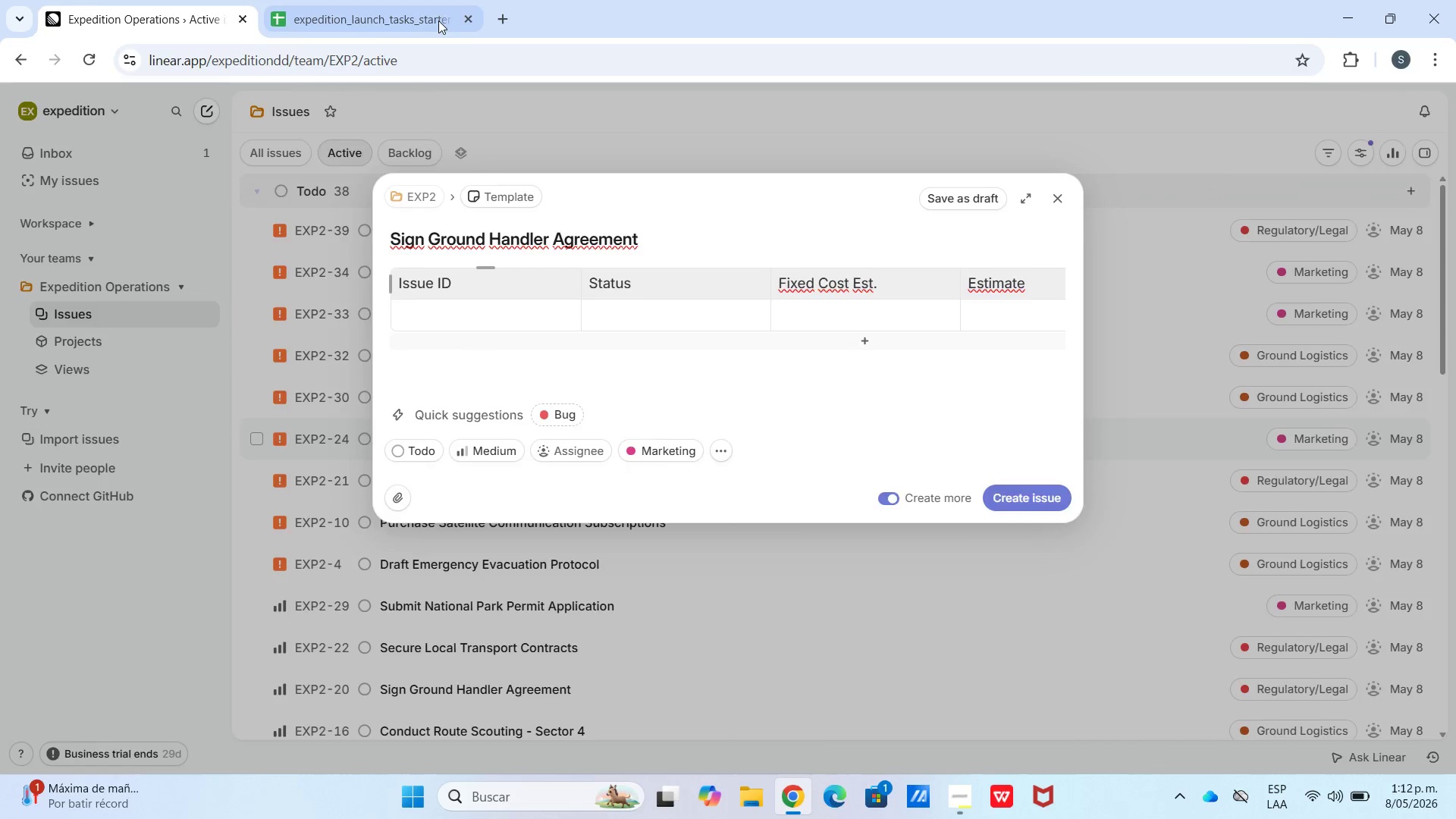 
key(Control+C)
 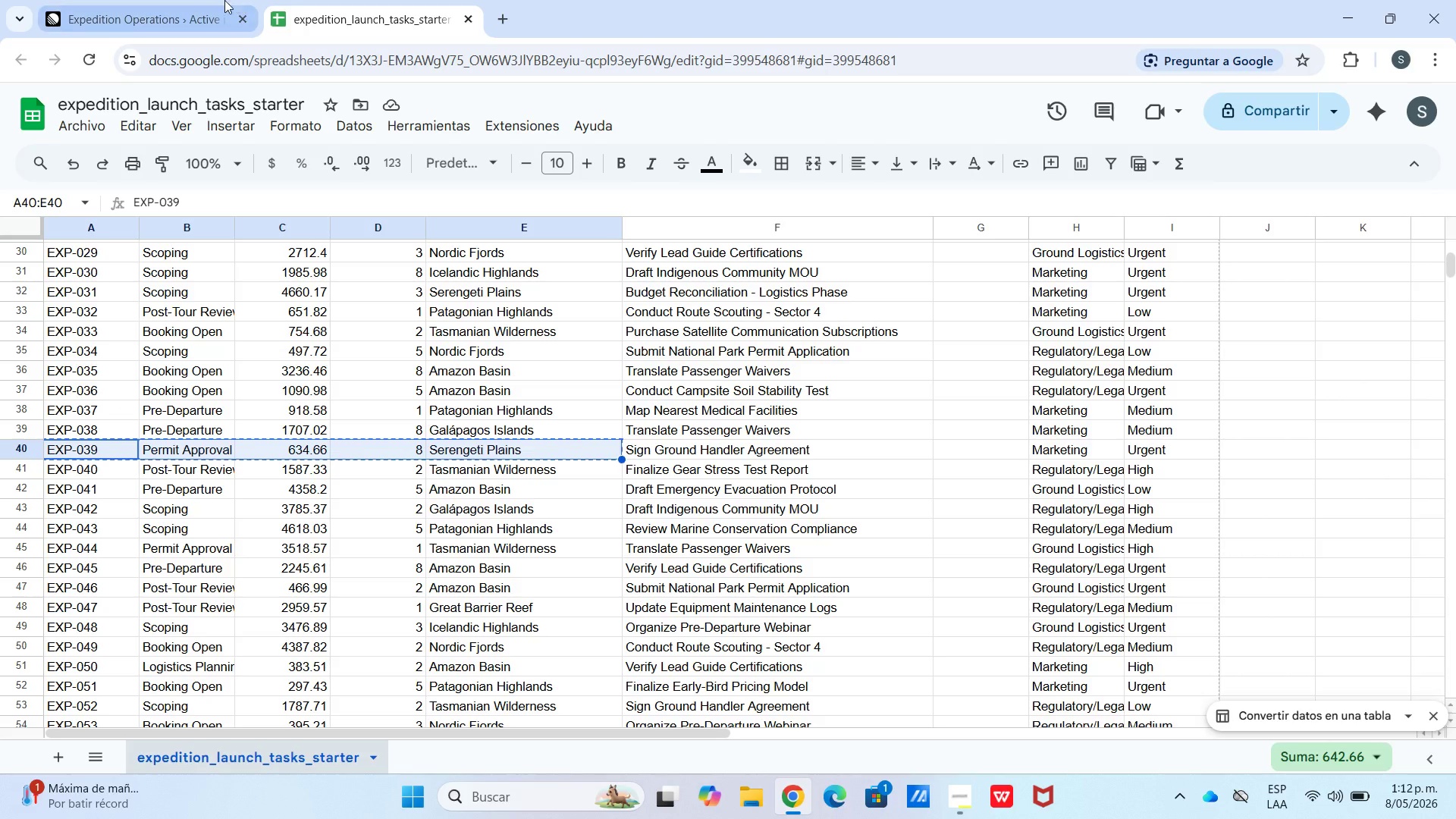 
left_click([218, 0])
 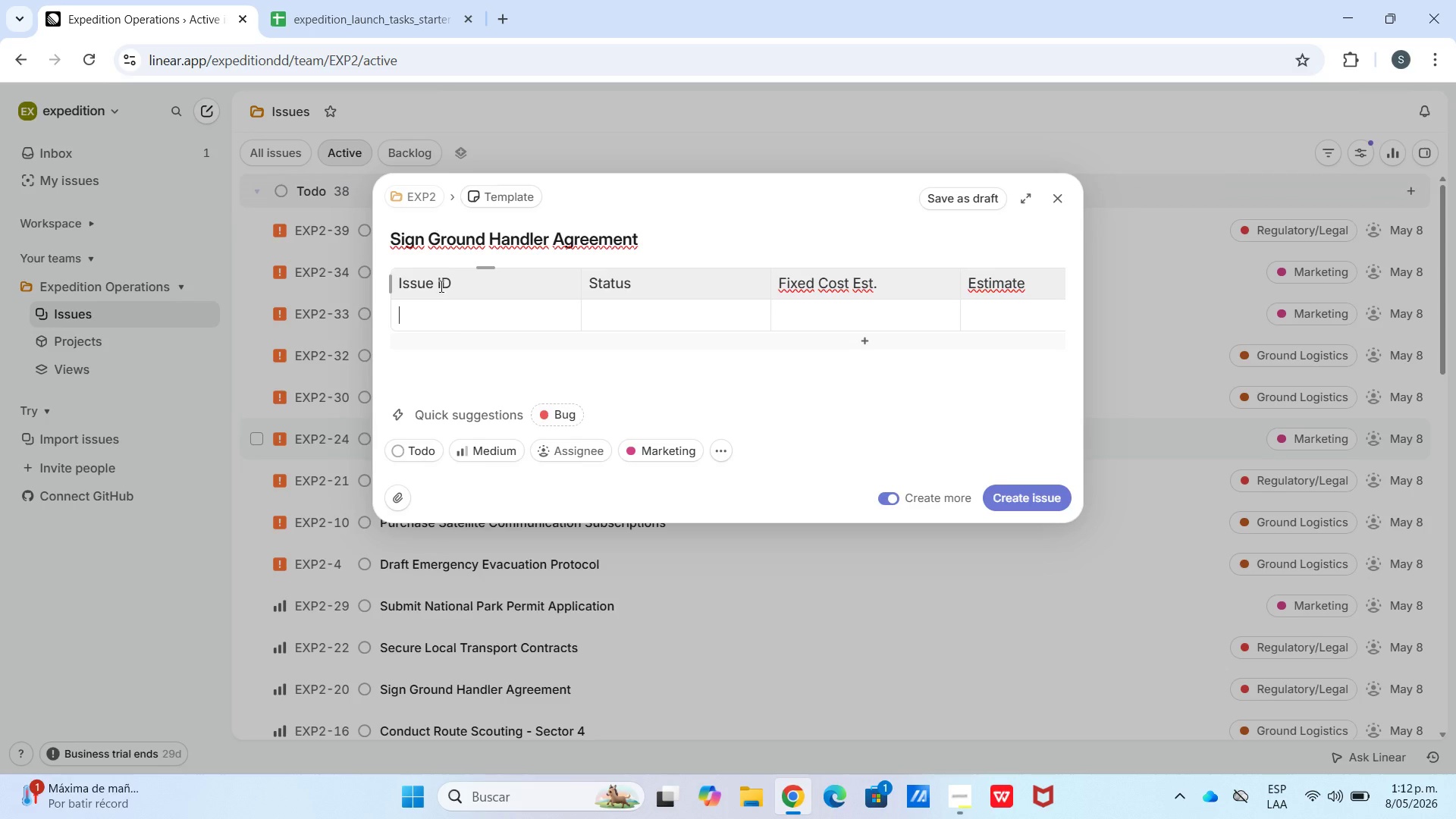 
key(Control+V)
 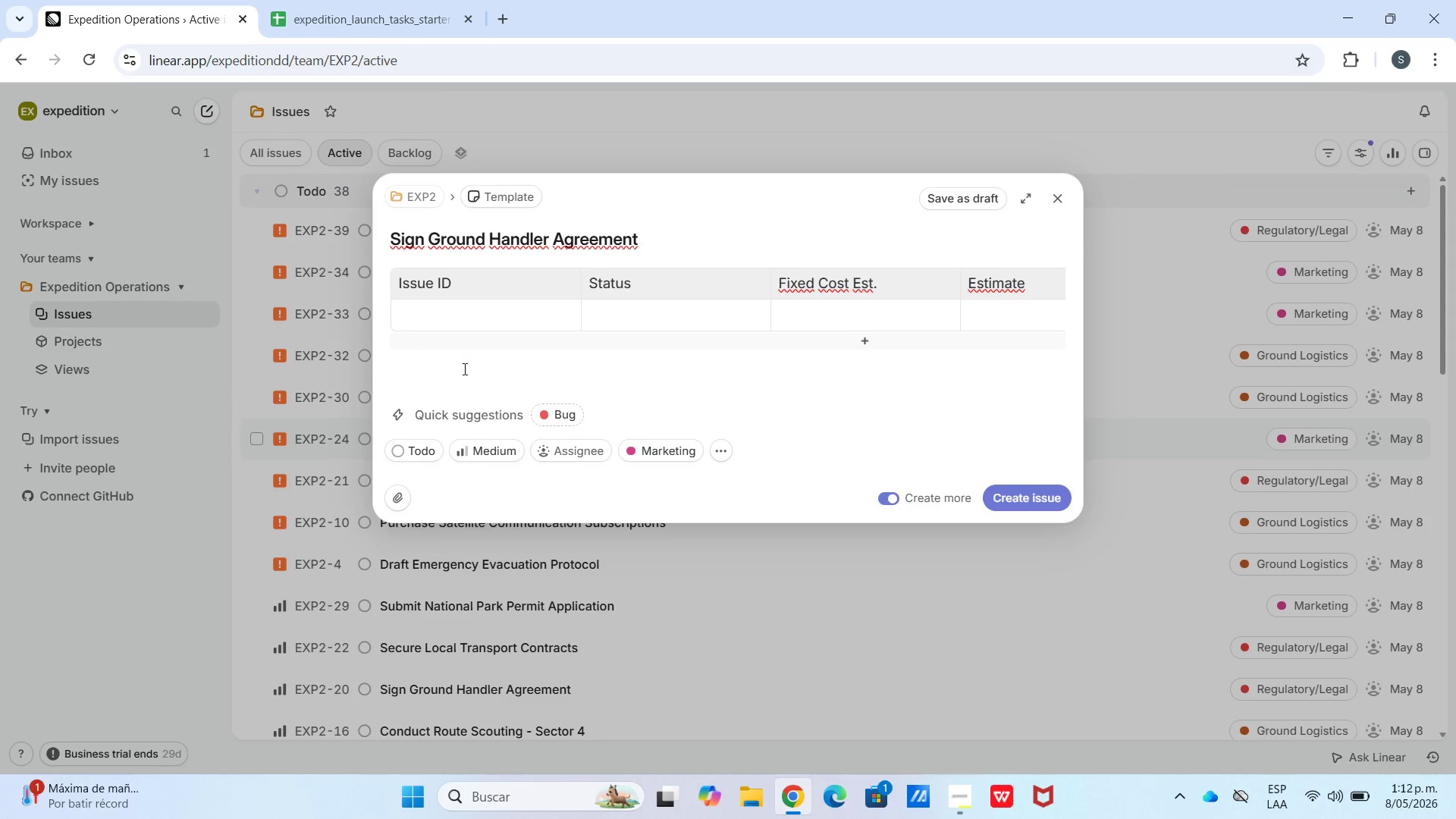 
left_click_drag(start_coordinate=[463, 369], to_coordinate=[485, 216])
 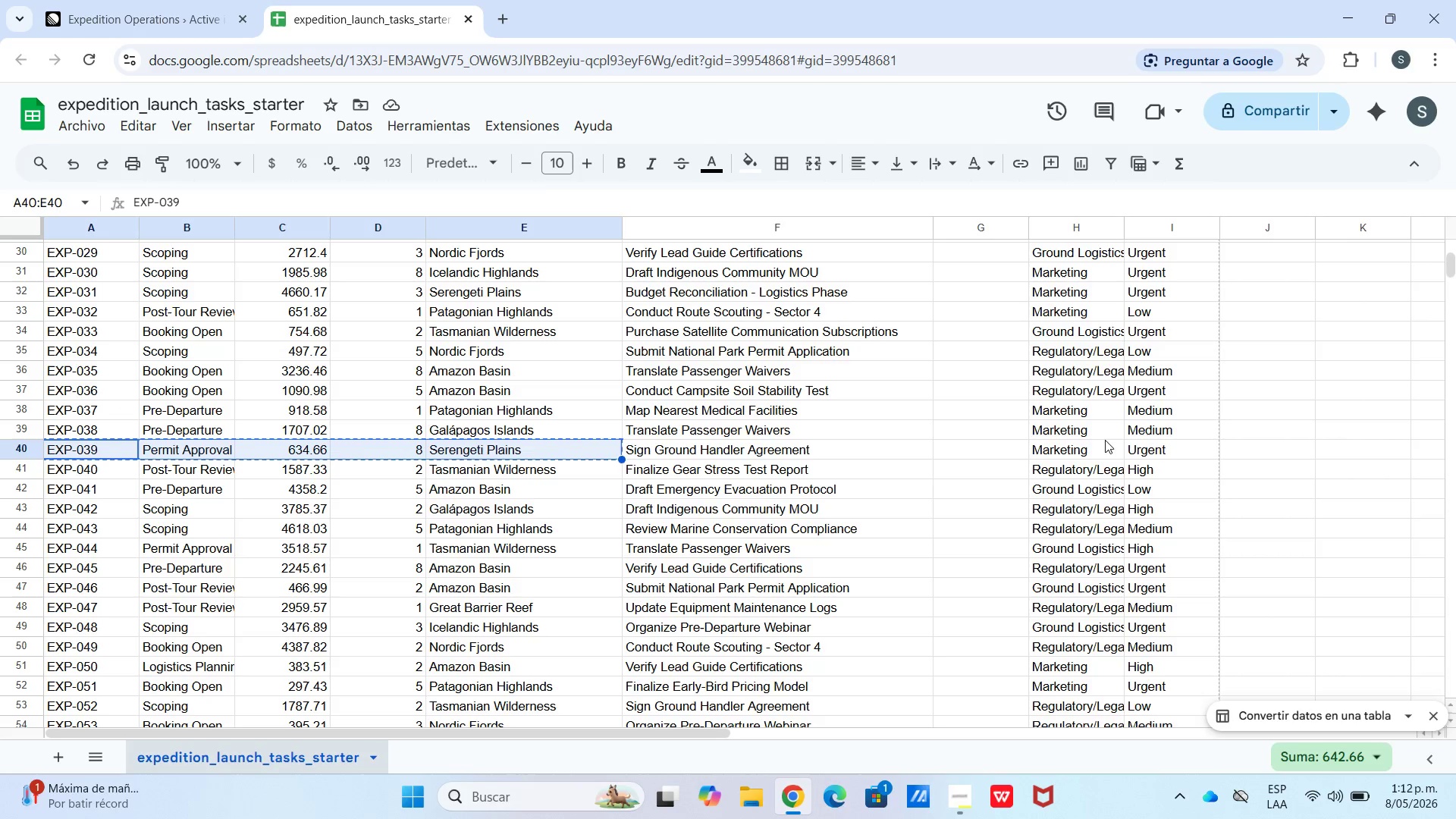 
left_click([61, 8])
 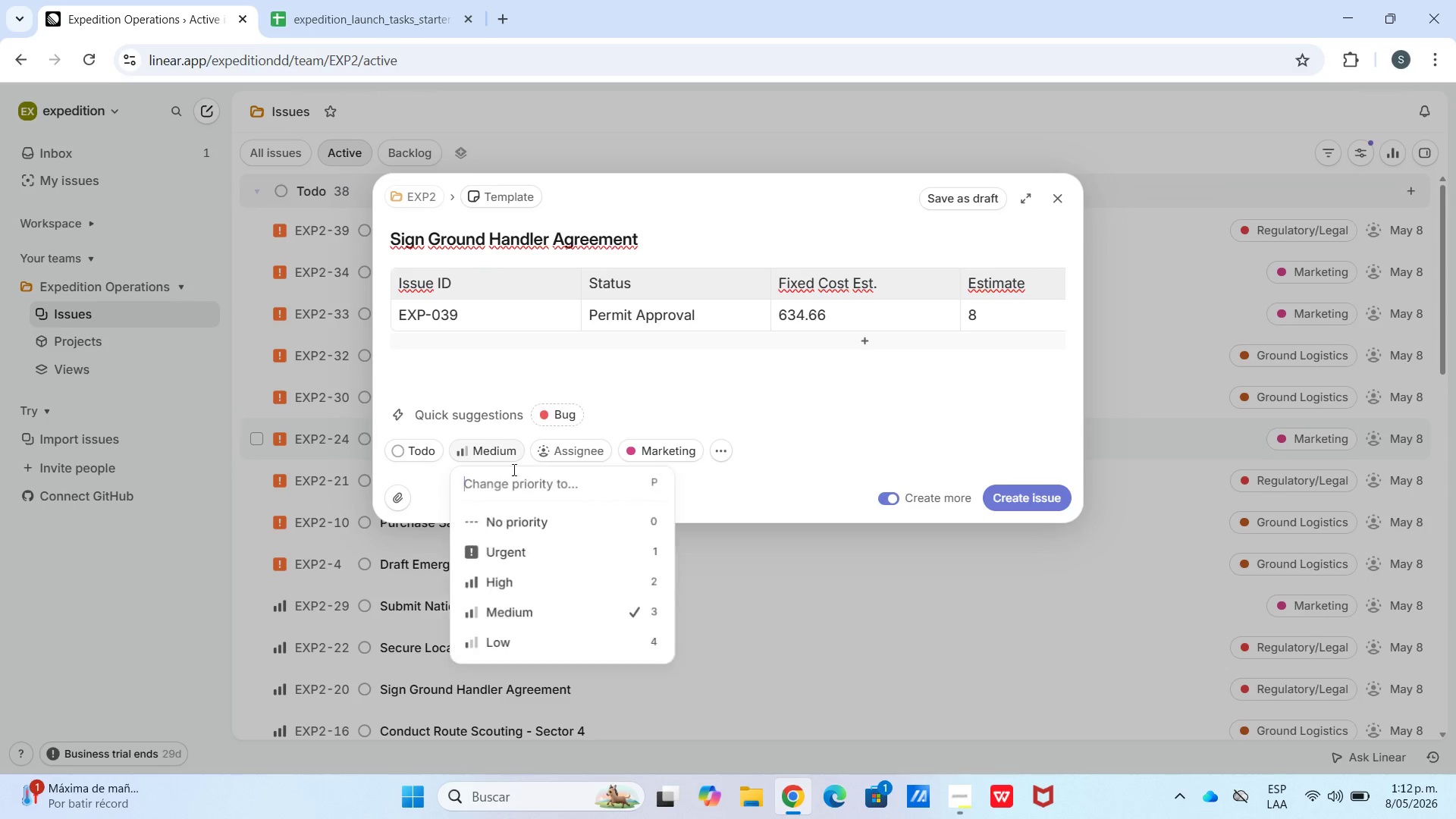 
left_click_drag(start_coordinate=[526, 646], to_coordinate=[516, 552])
 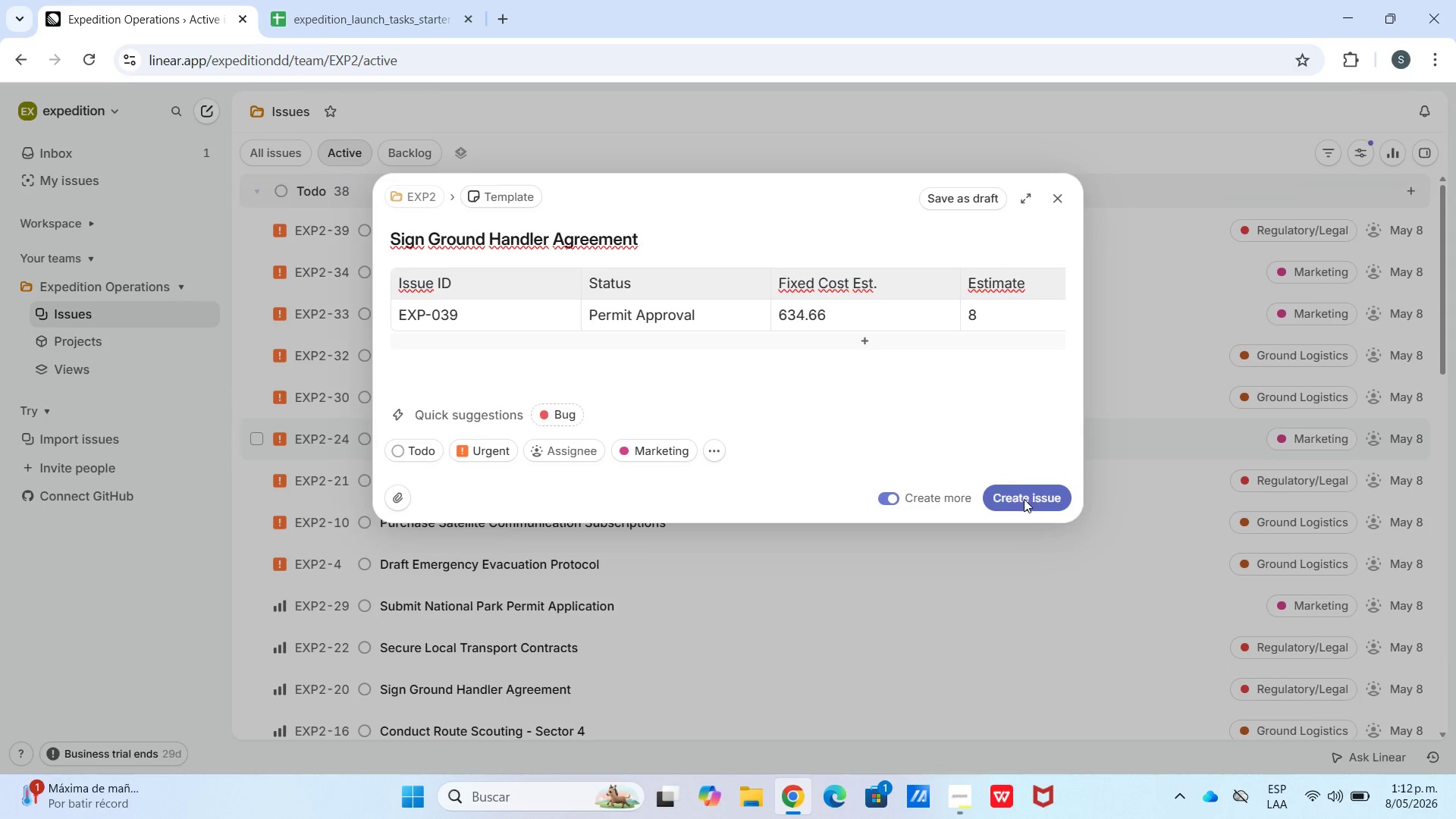 
left_click([1024, 499])
 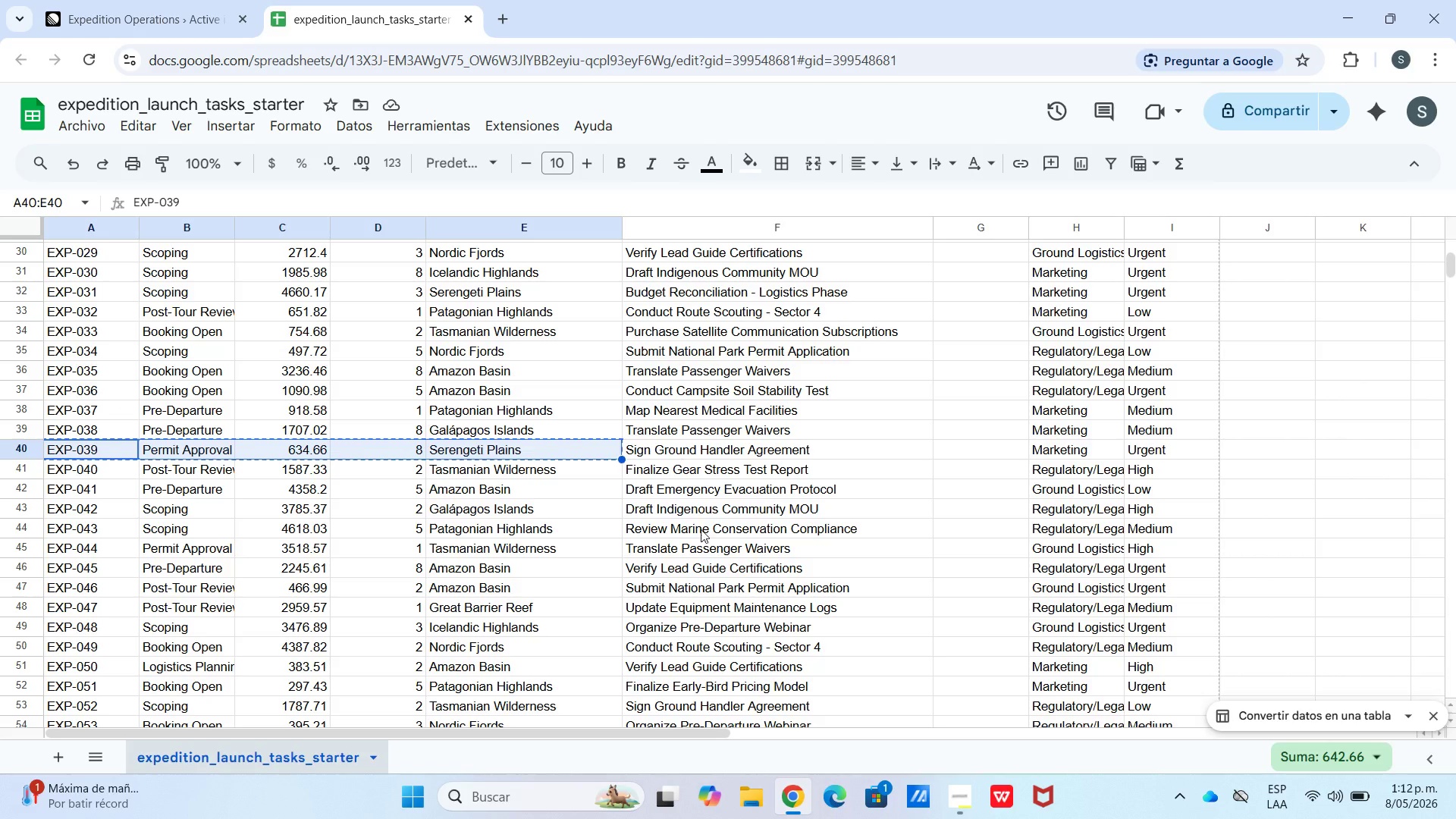 
left_click([680, 471])
 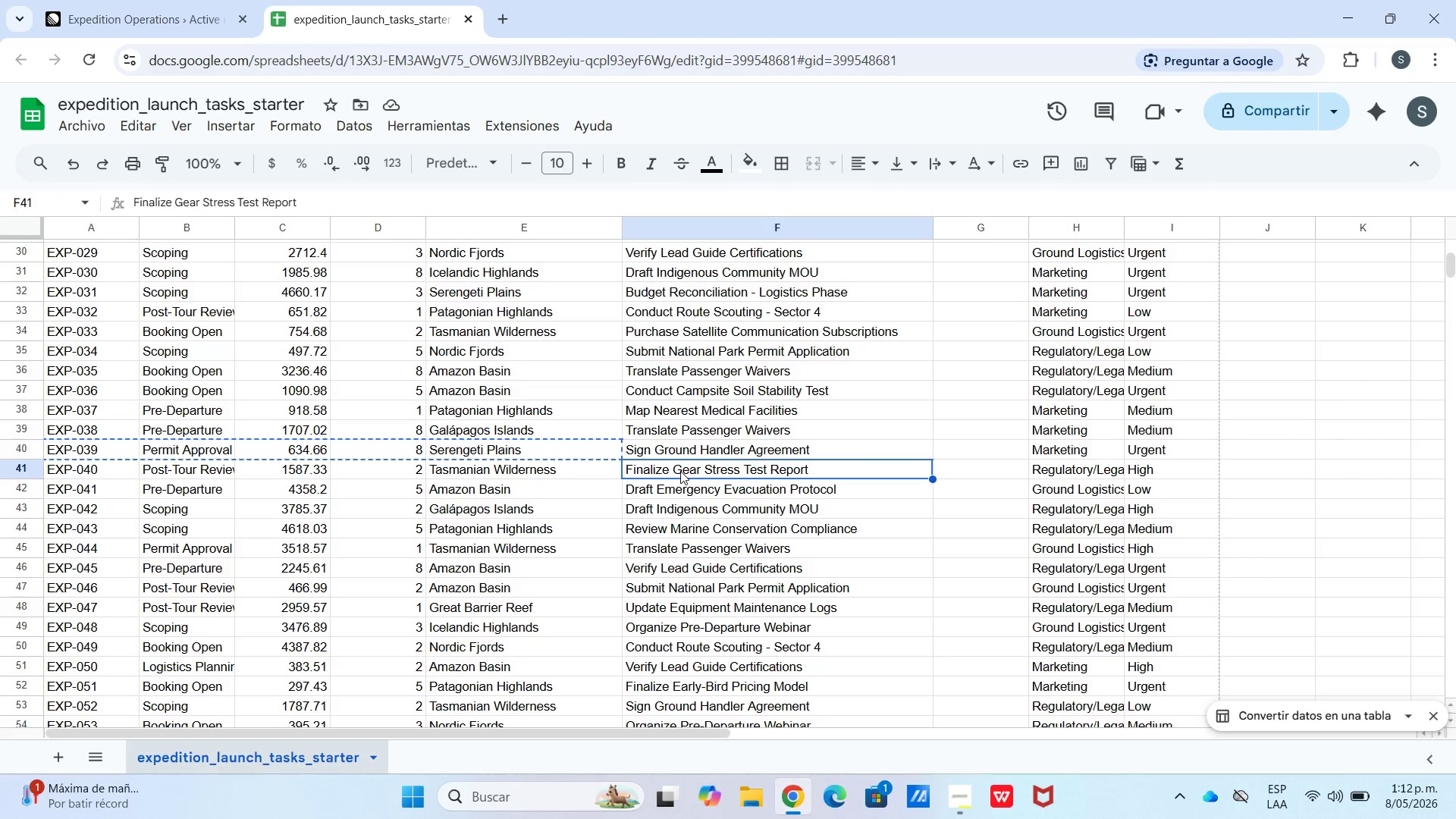 
key(Control+C)
 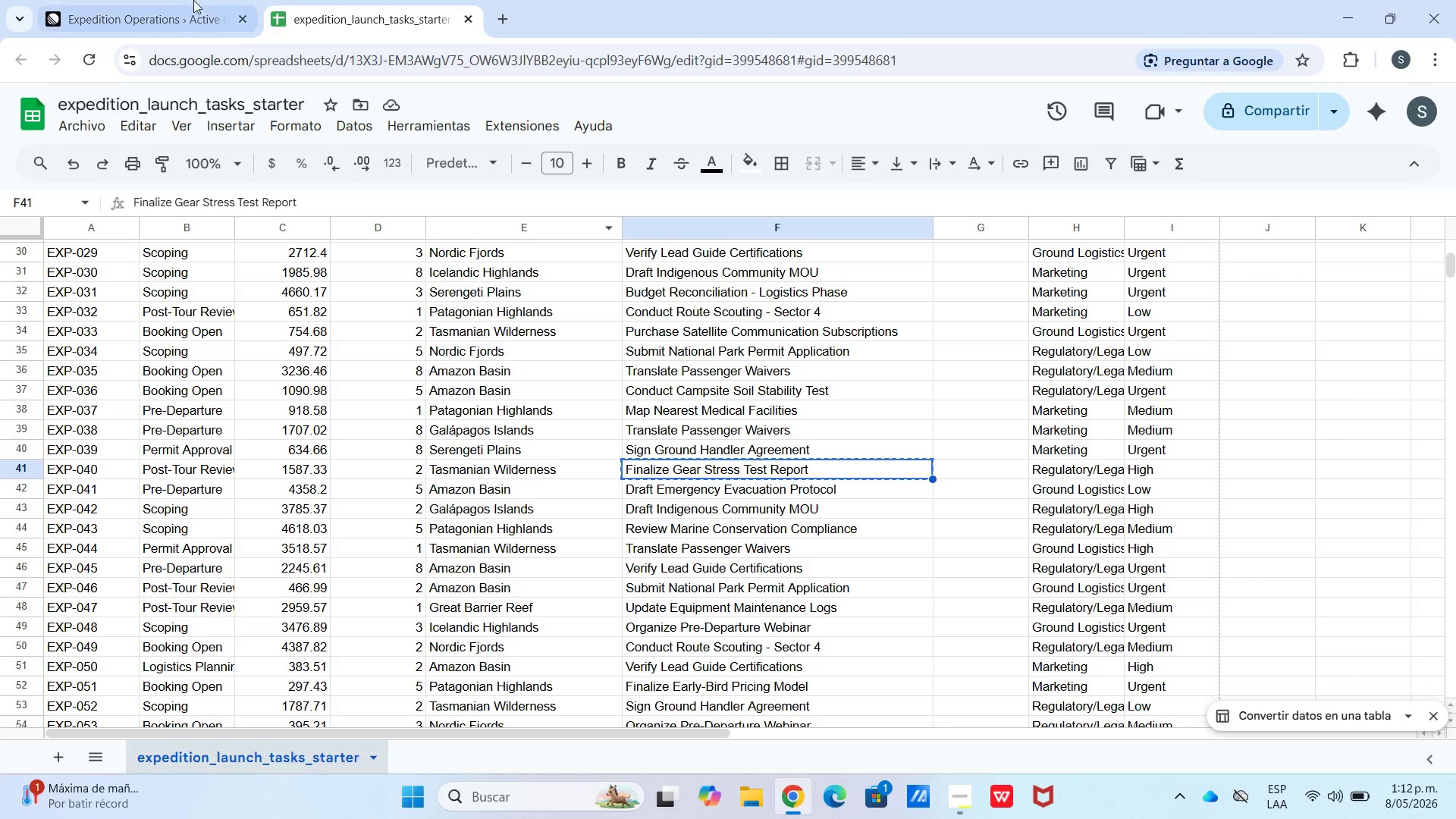 
left_click([173, 0])
 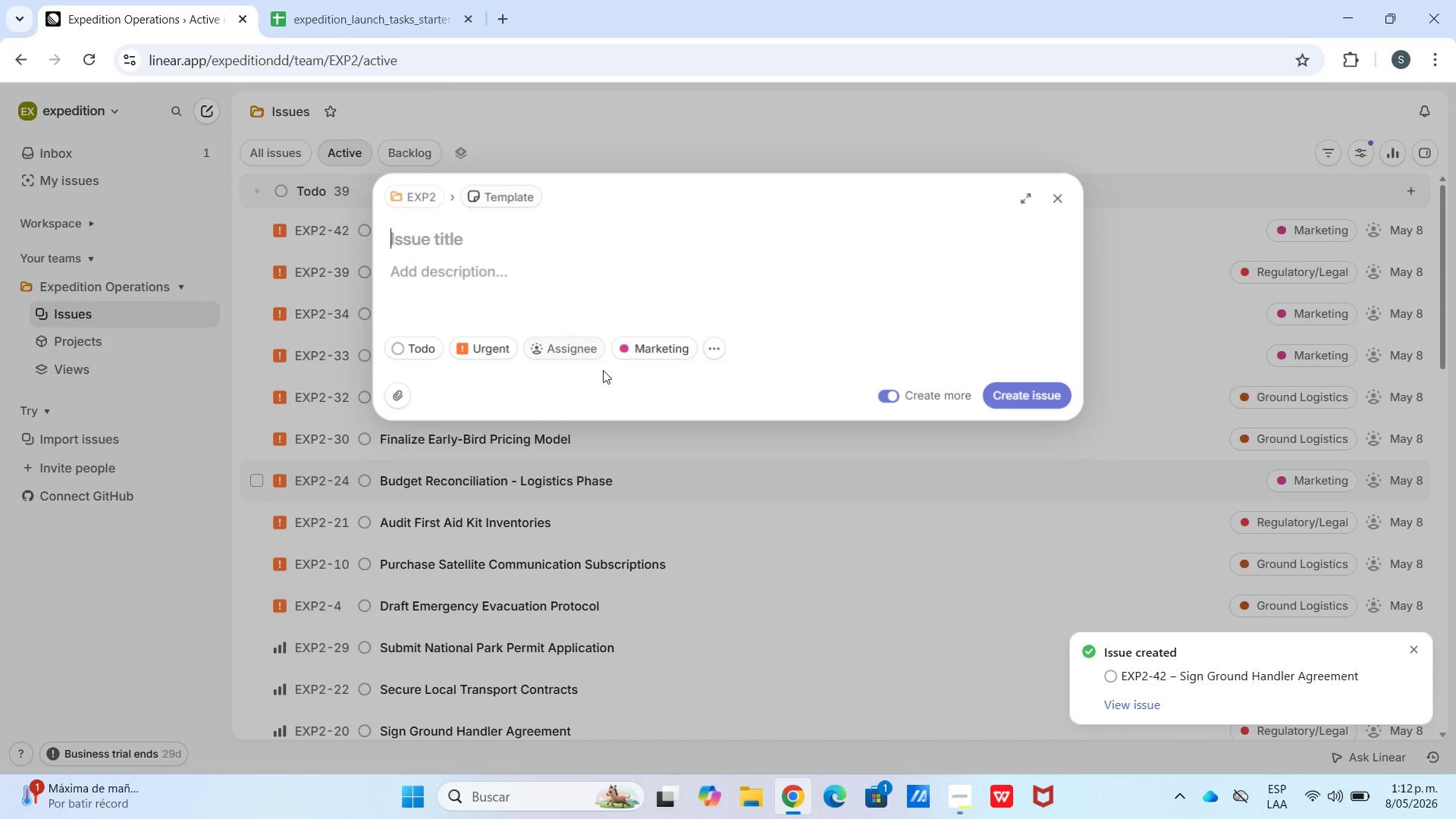 
key(Control+V)
 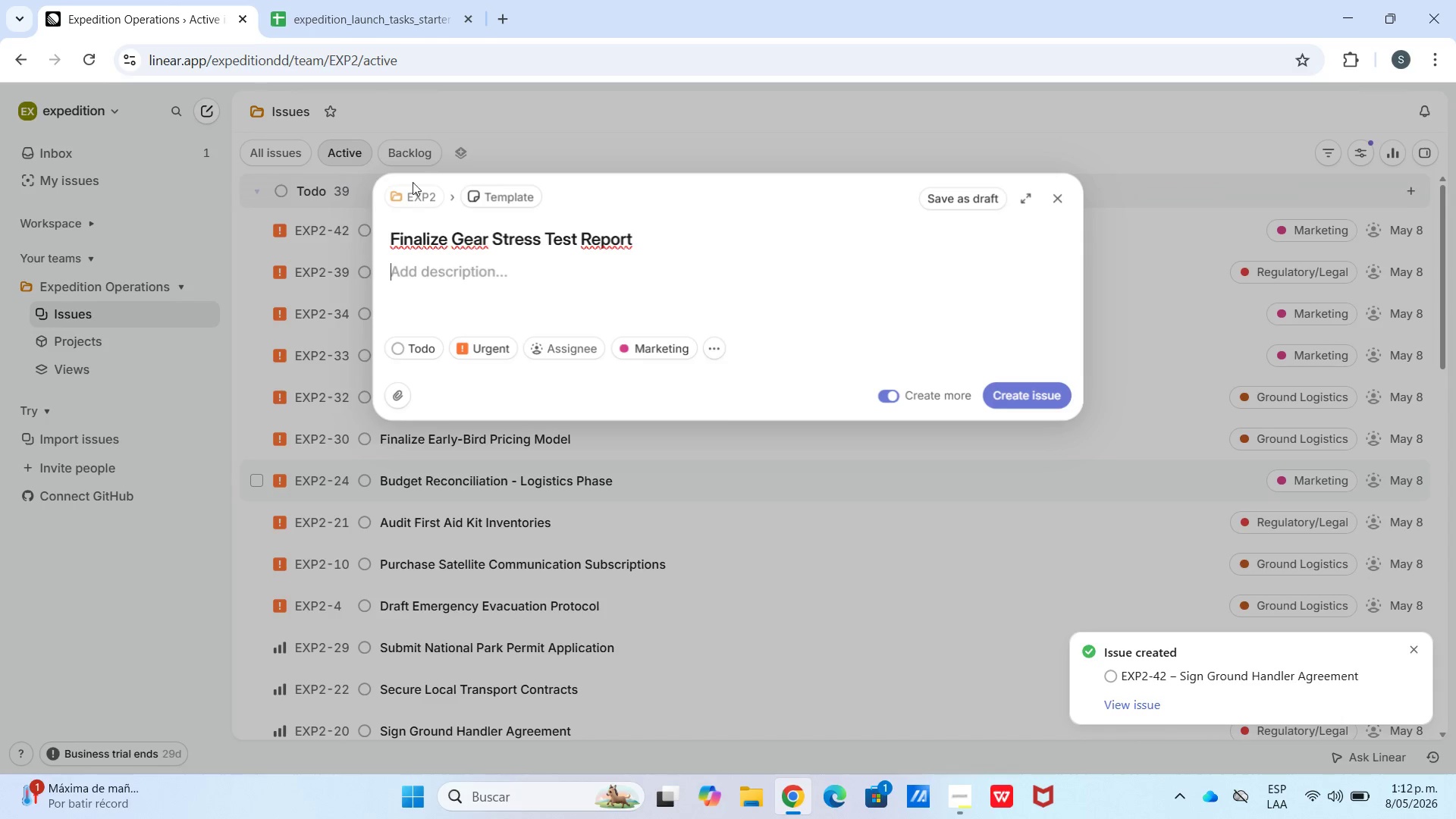 
double_click([400, 17])
 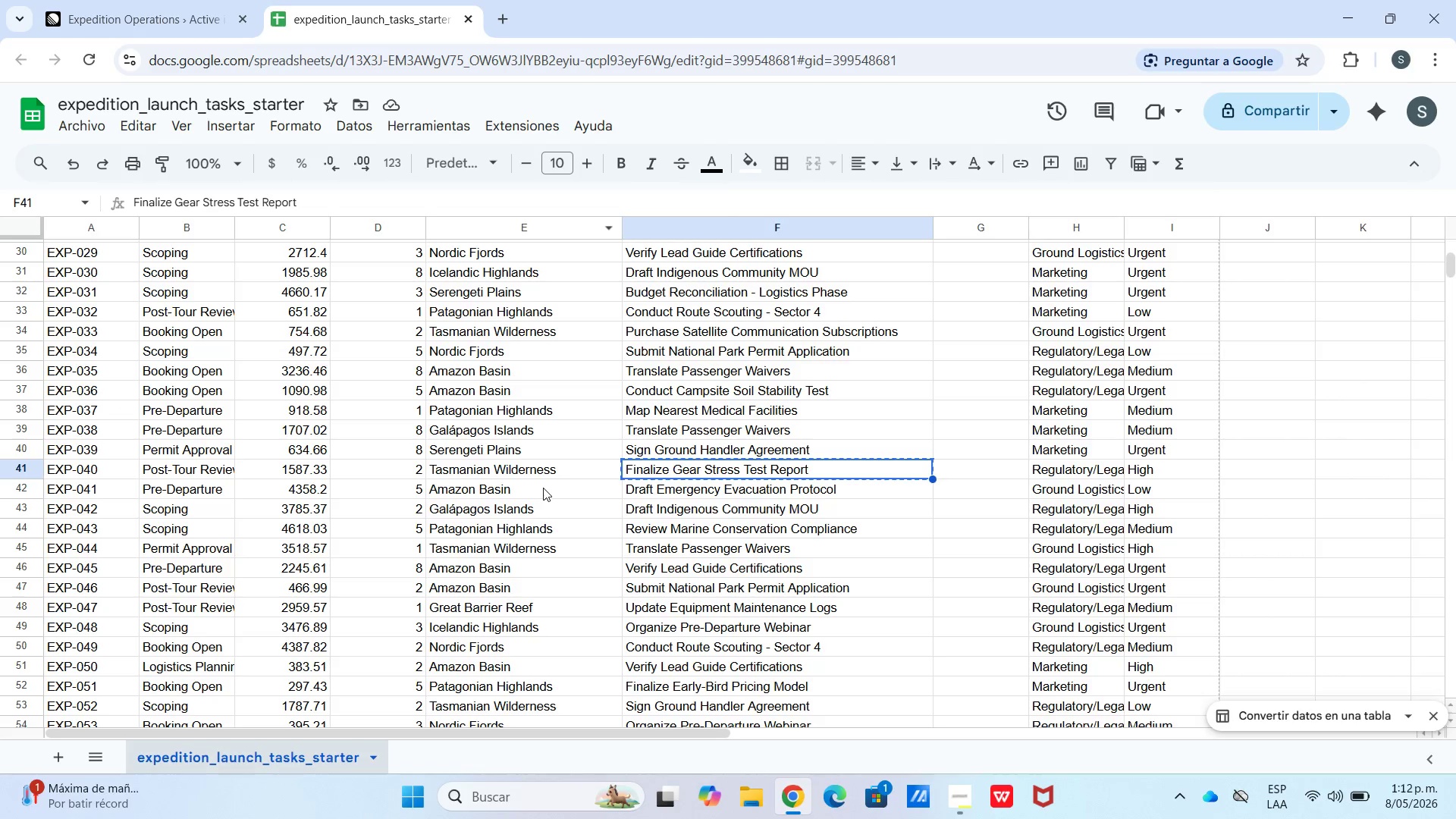 
left_click_drag(start_coordinate=[564, 472], to_coordinate=[73, 462])
 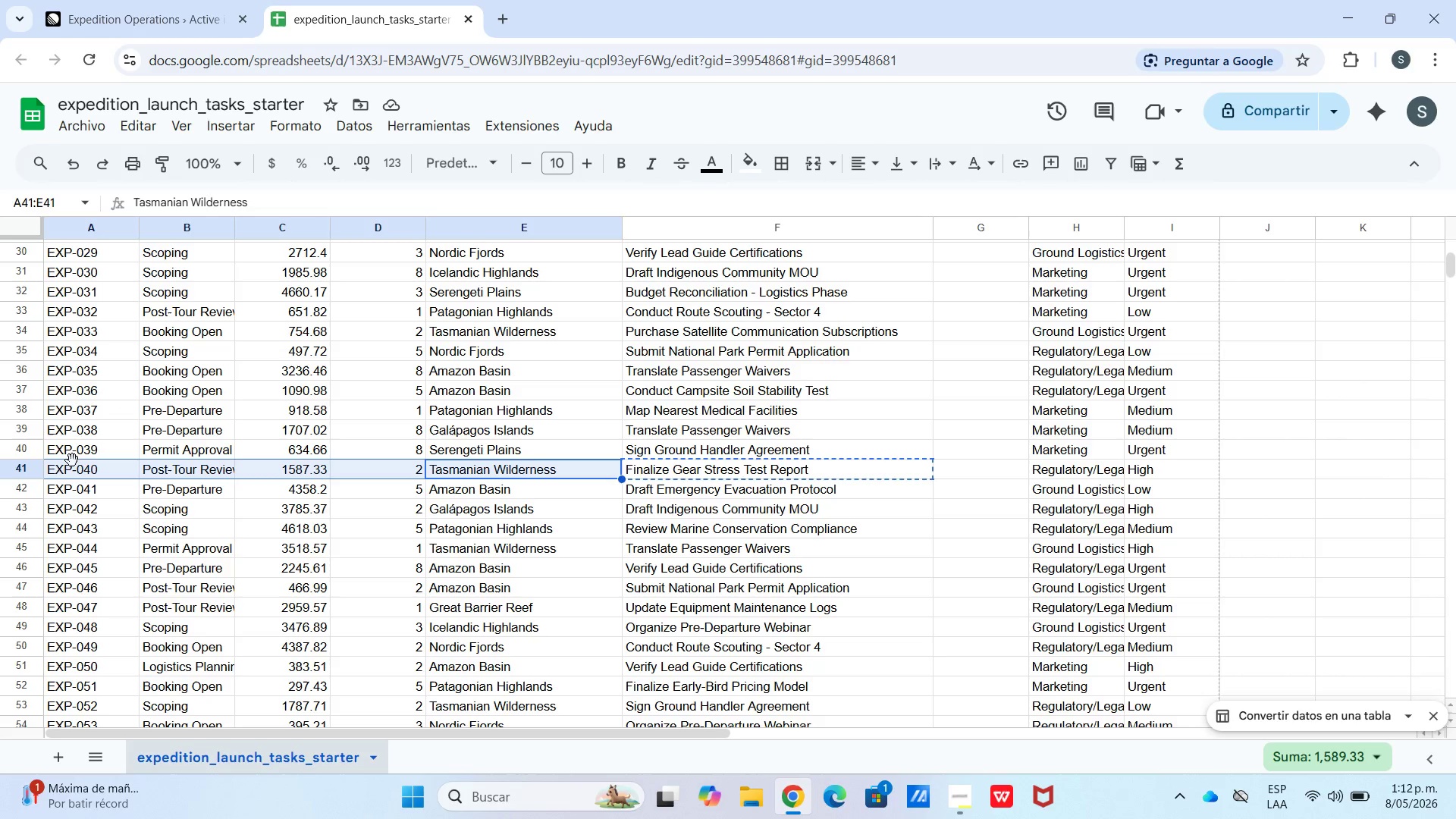 
key(Control+C)
 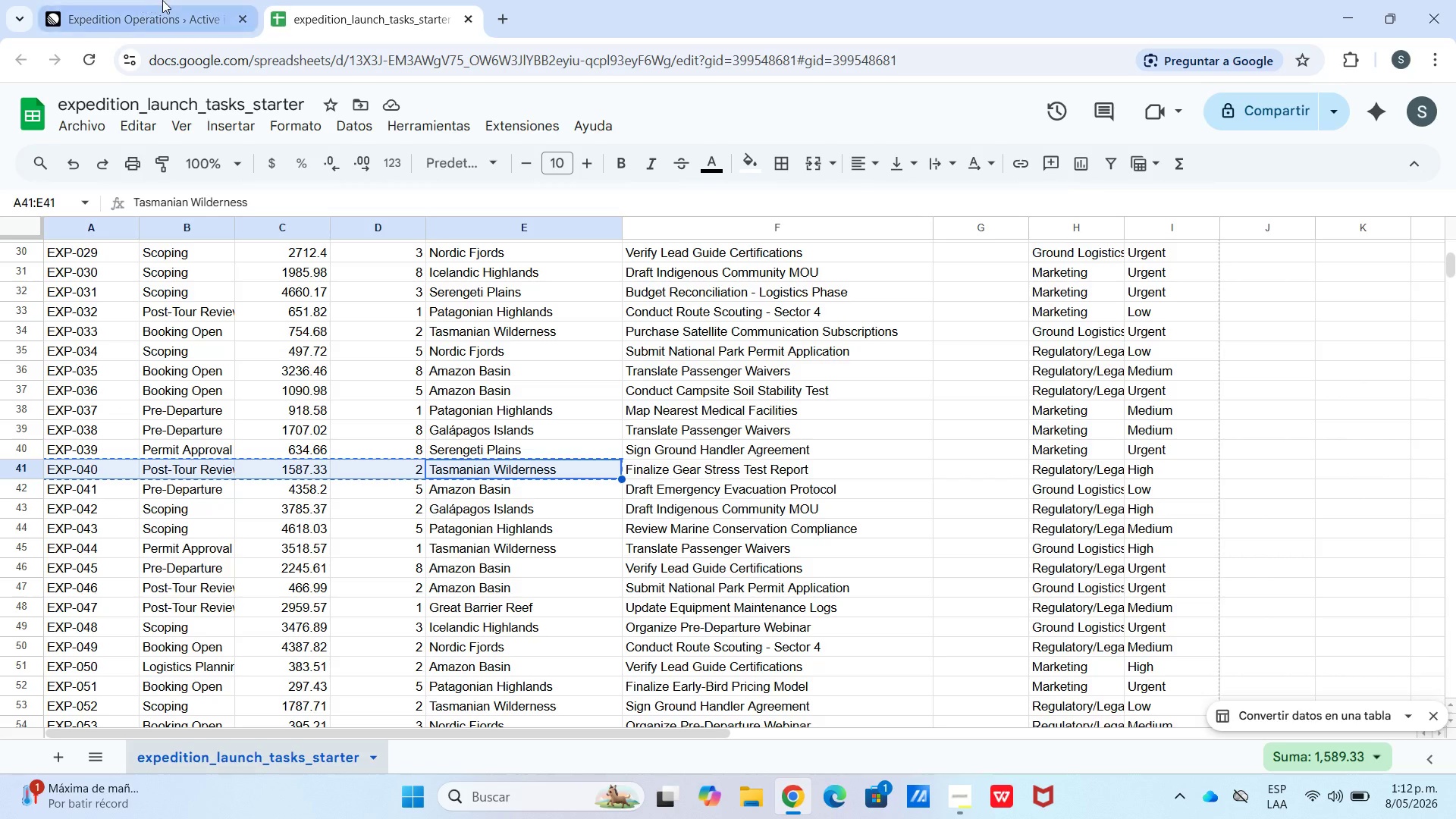 
left_click([169, 1])
 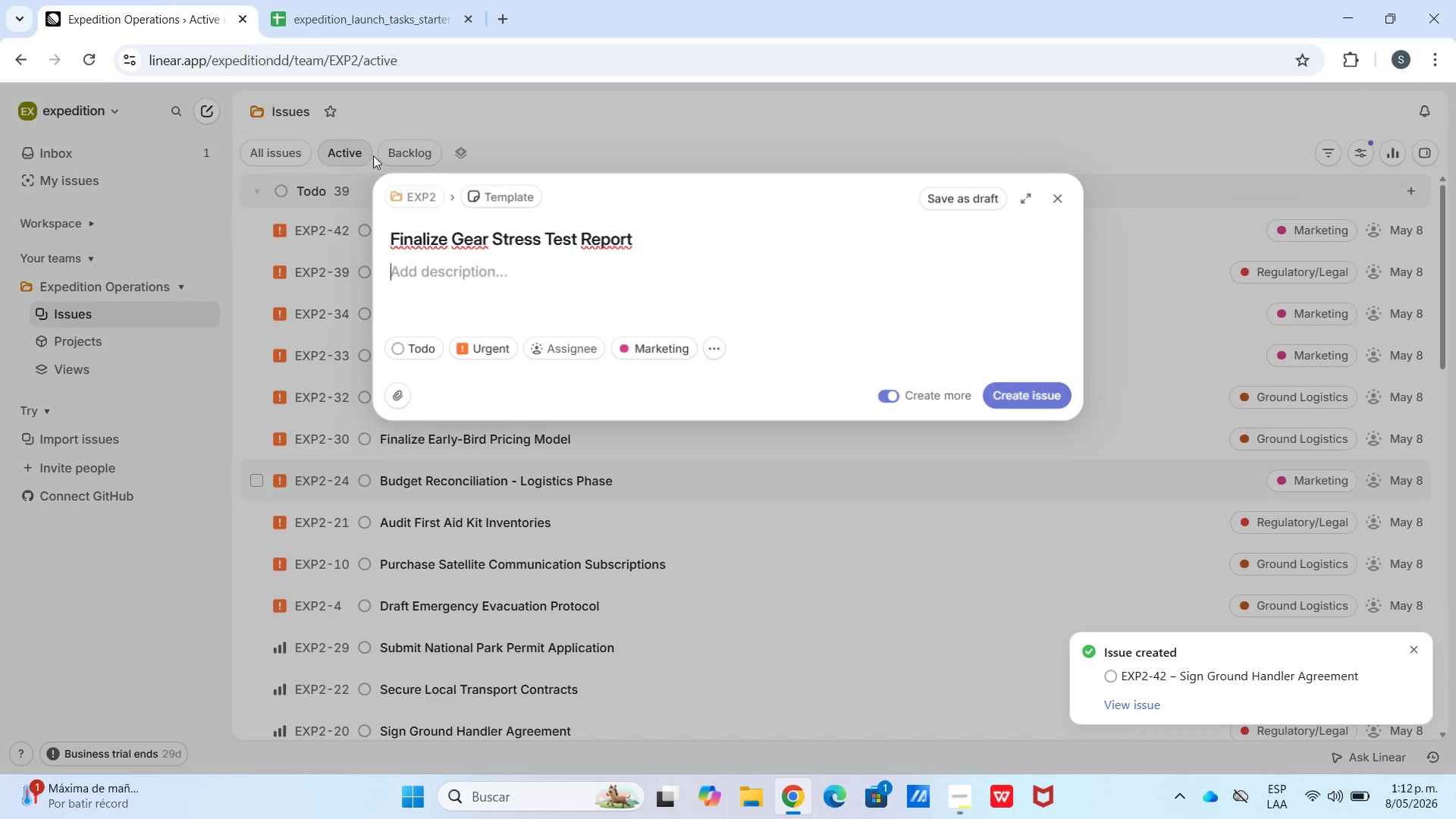 
key(Control+V)
 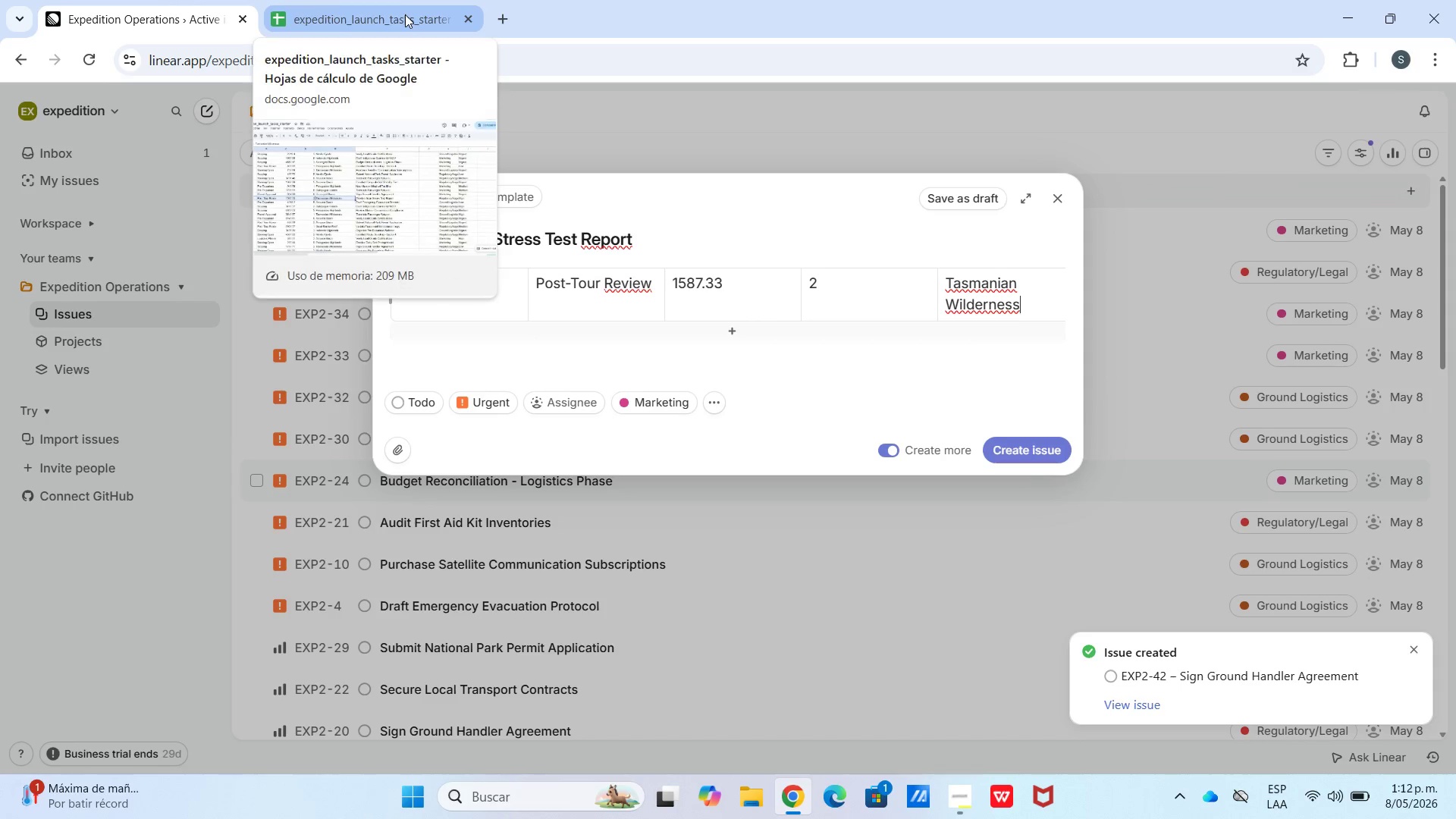 
left_click([408, 15])
 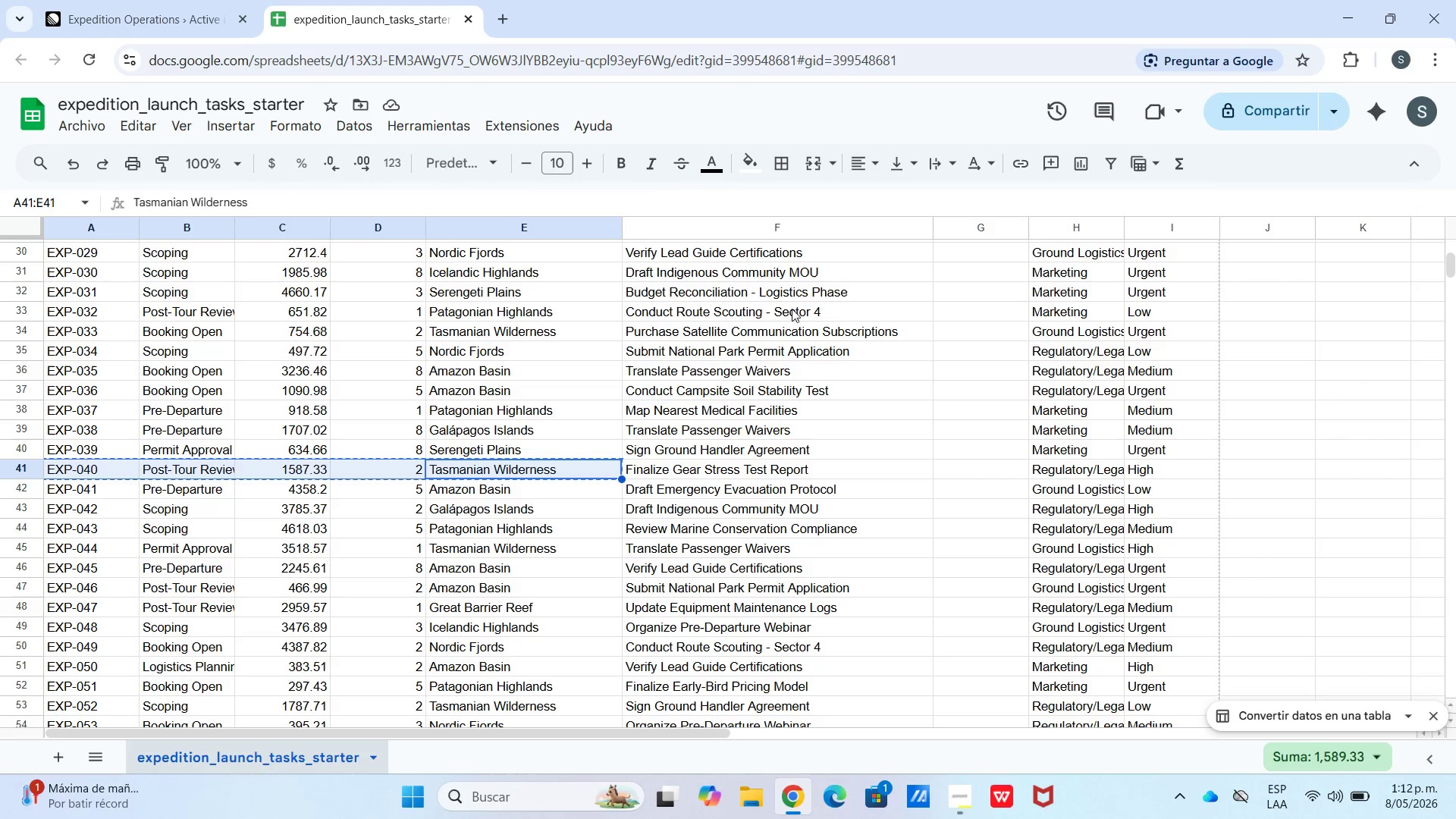 
left_click([165, 1])
 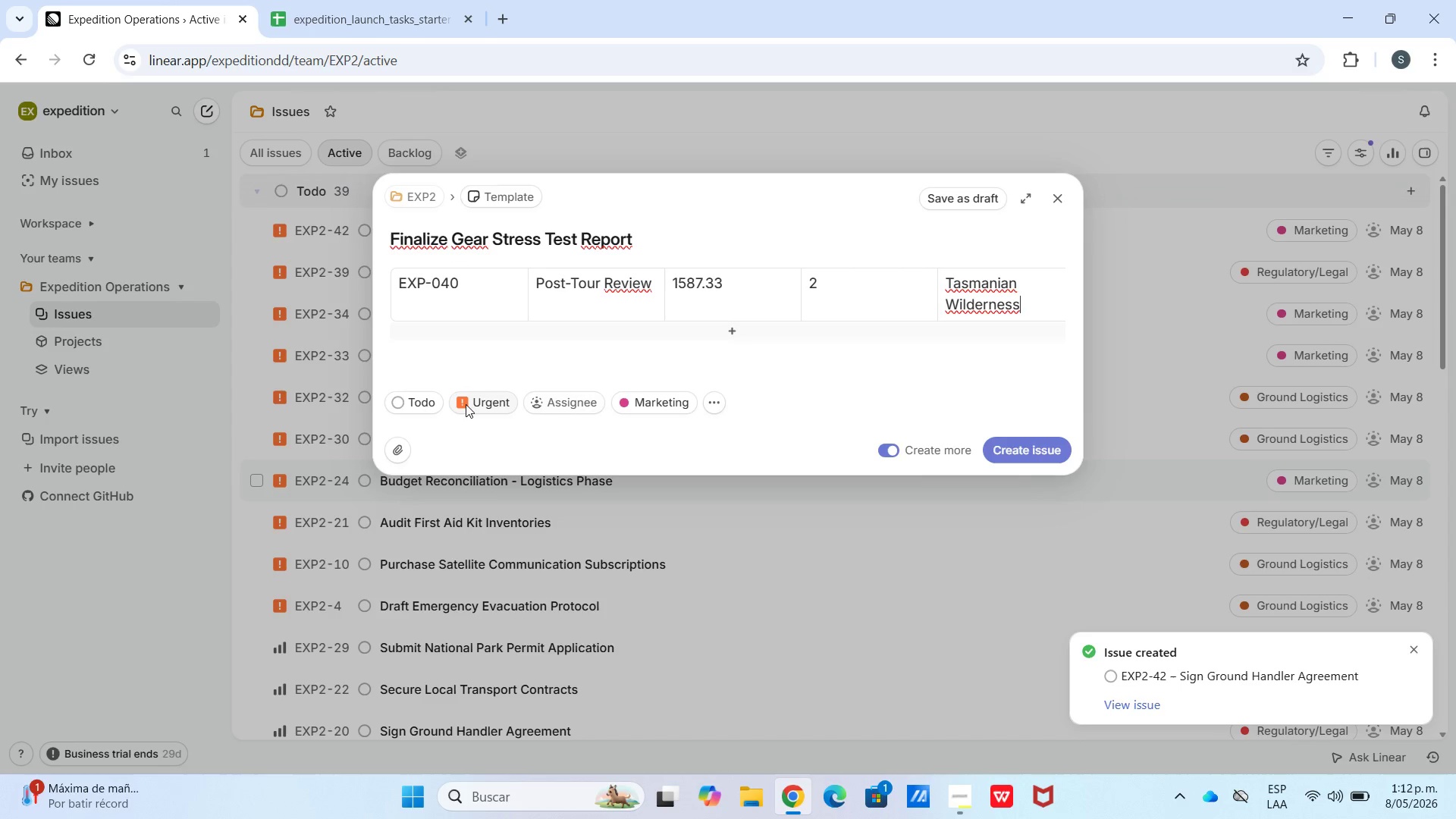 
left_click([485, 400])
 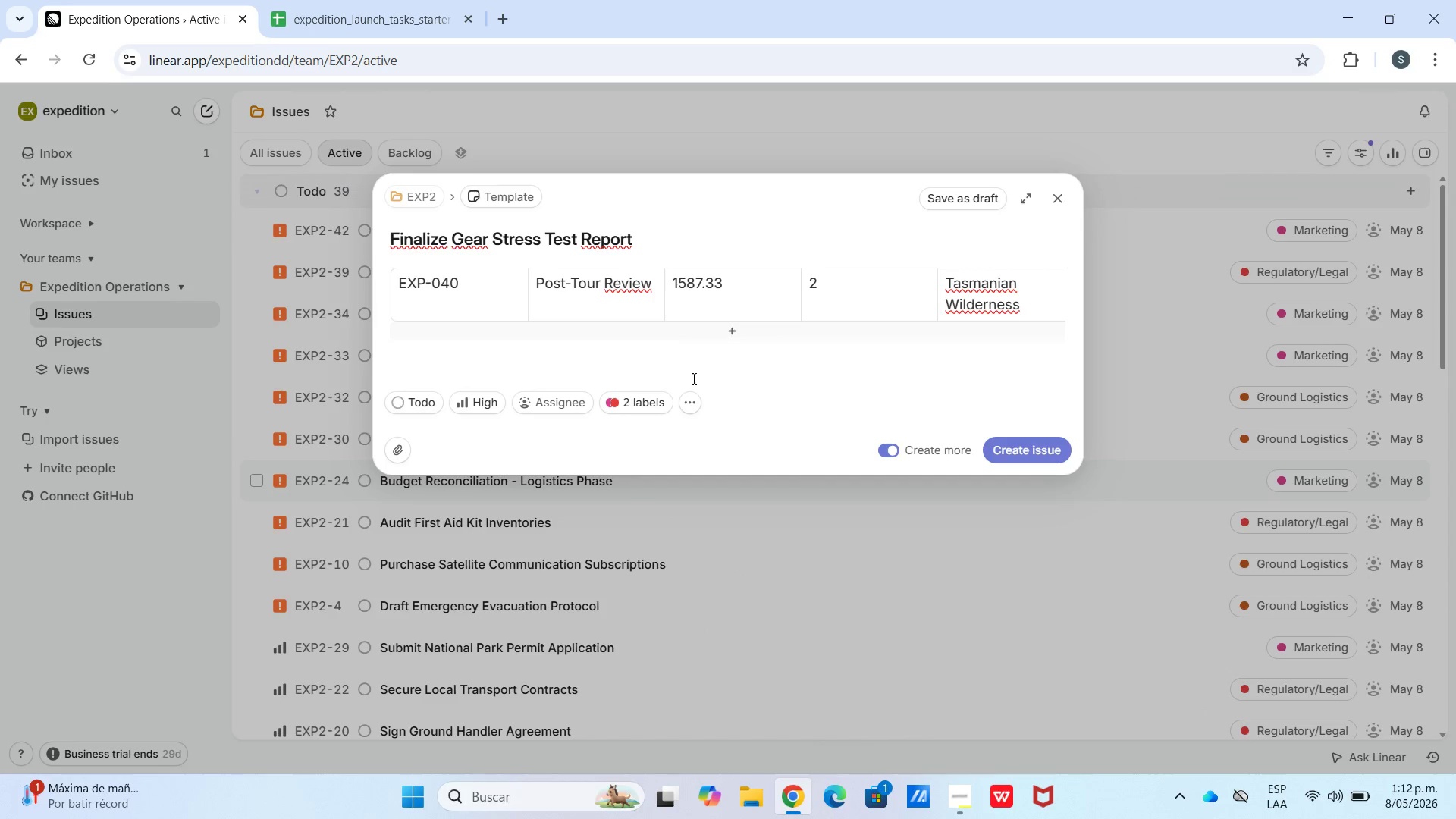 
wait(5.55)
 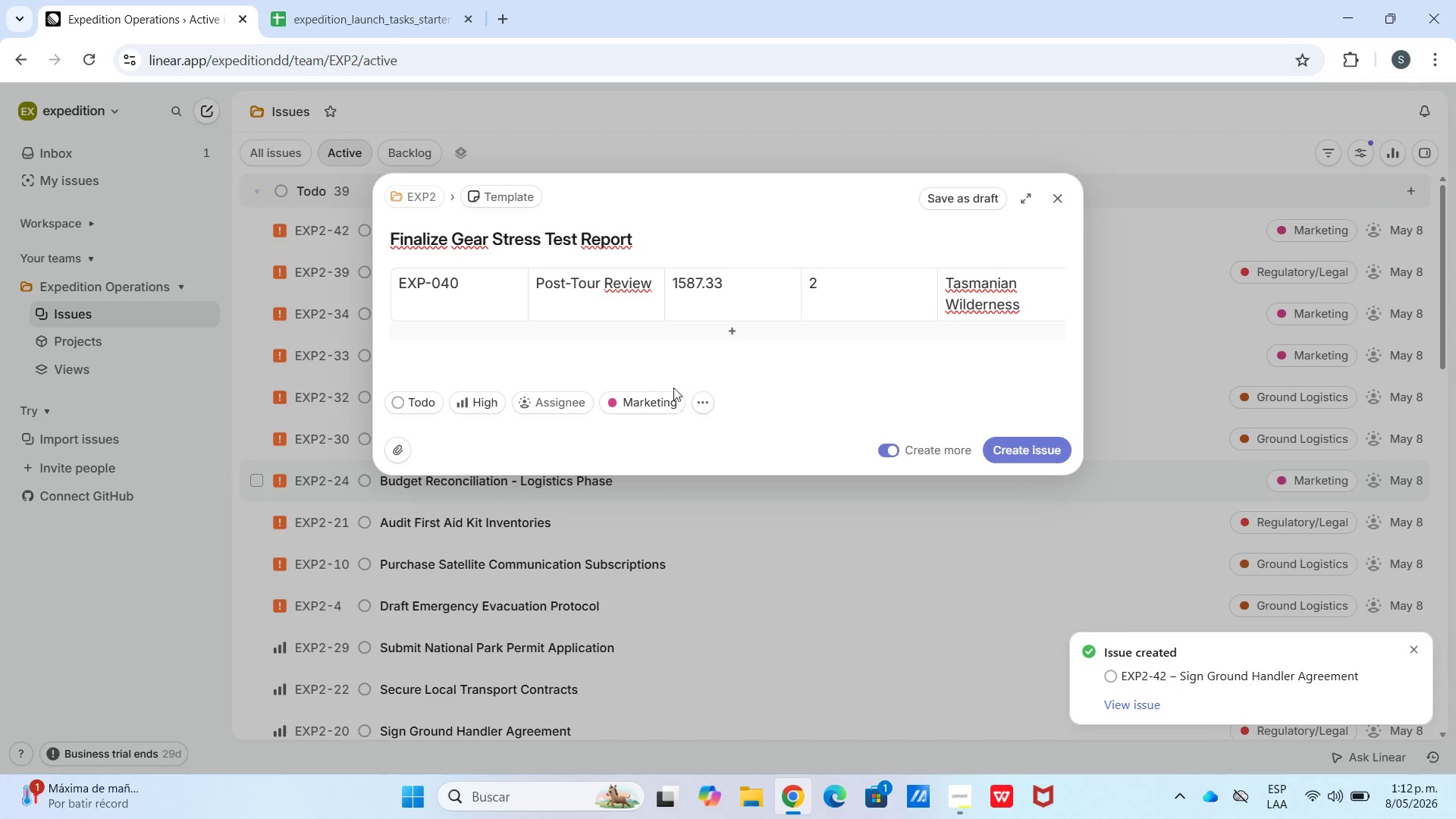 
left_click([616, 479])
 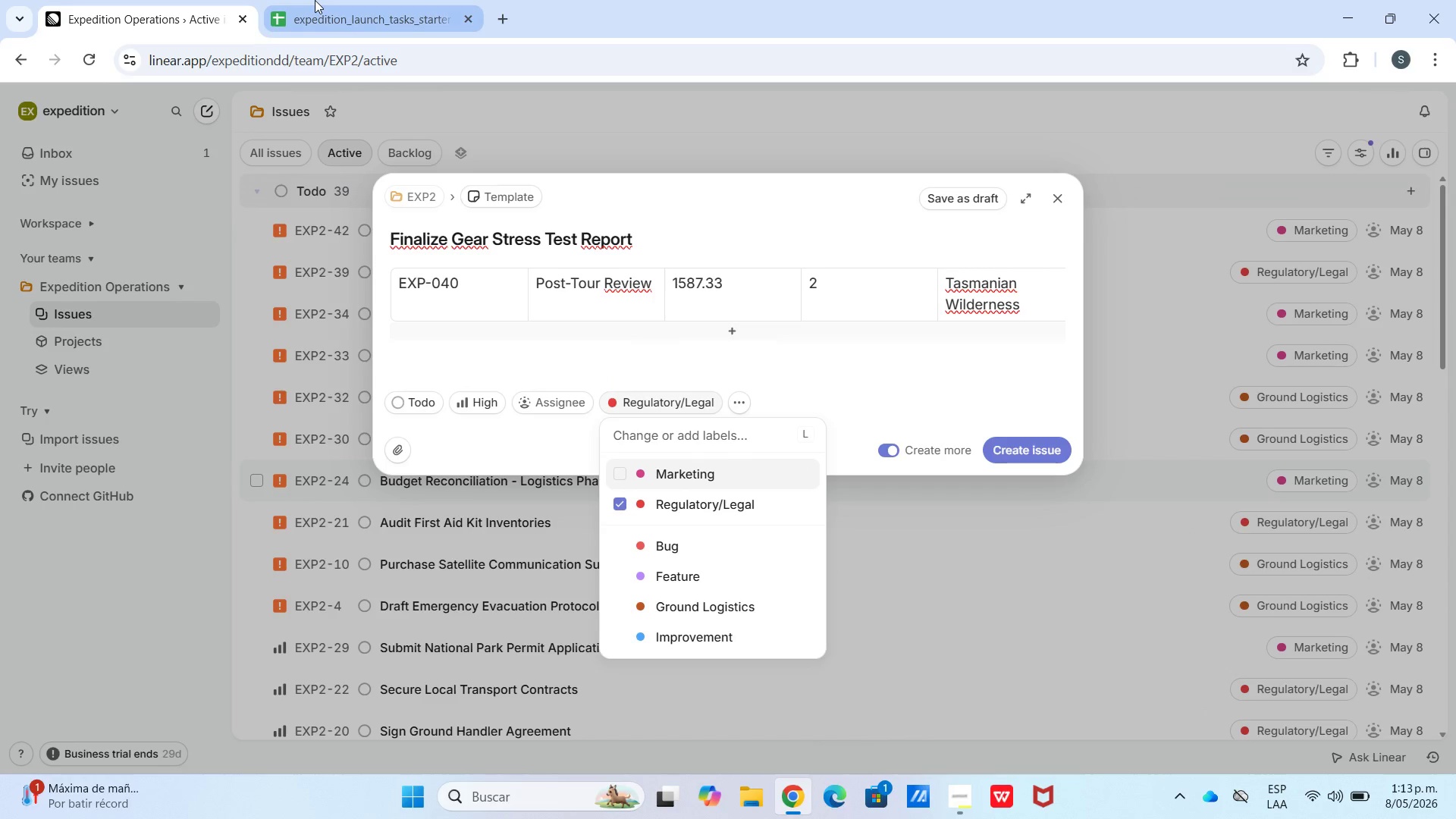 
left_click([324, 2])
 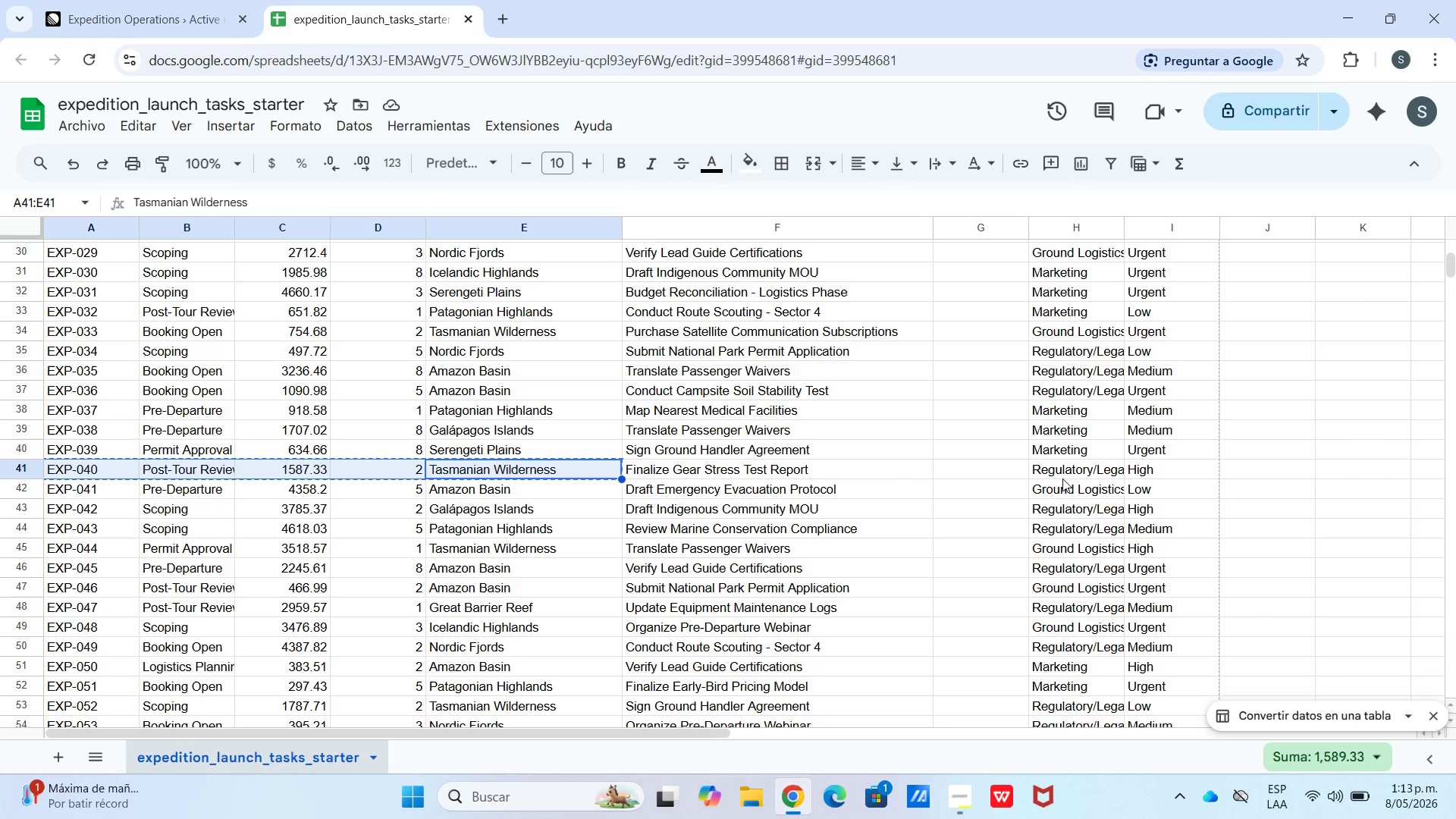 
key(Control+C)
 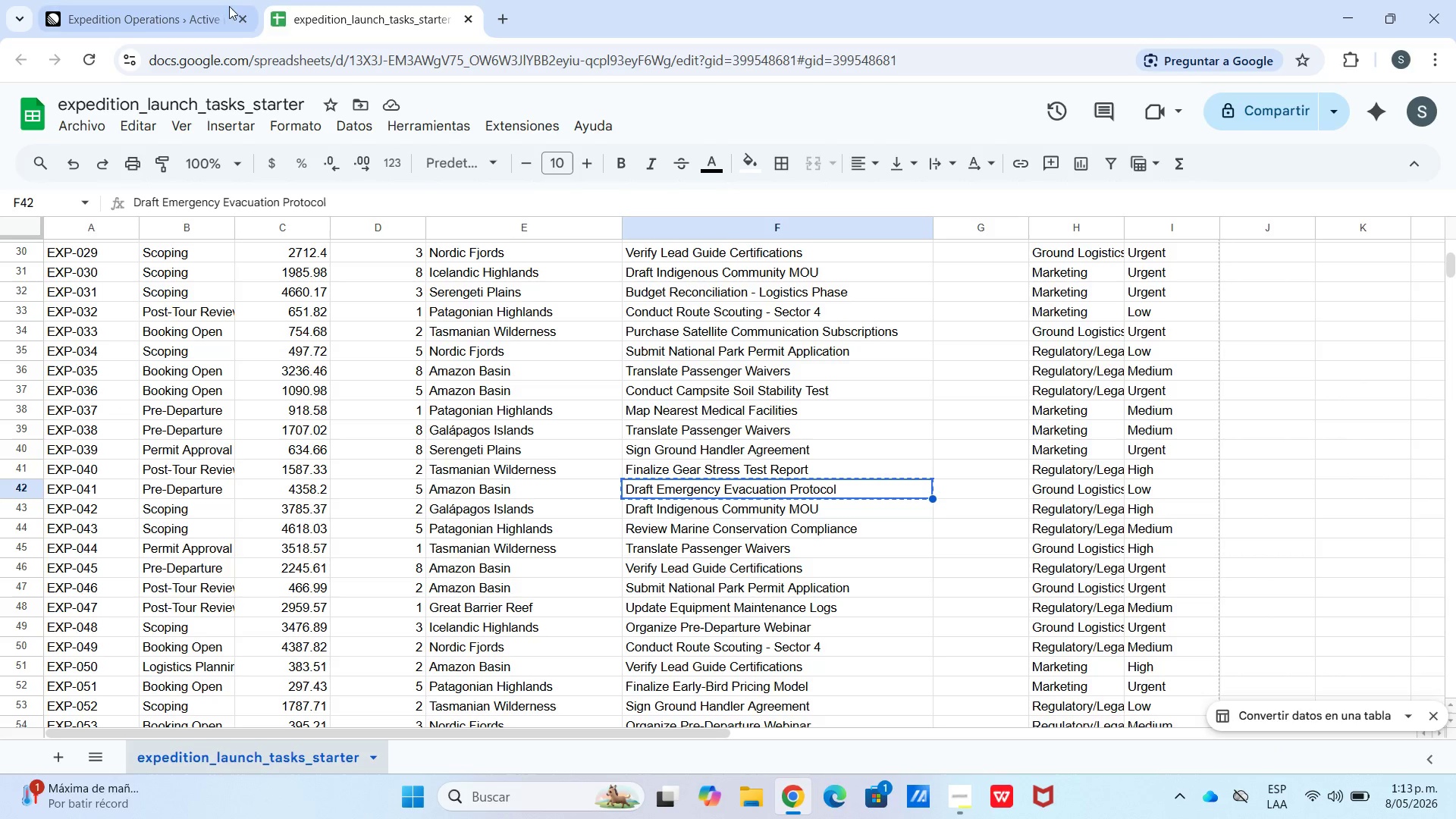 
left_click([189, 7])
 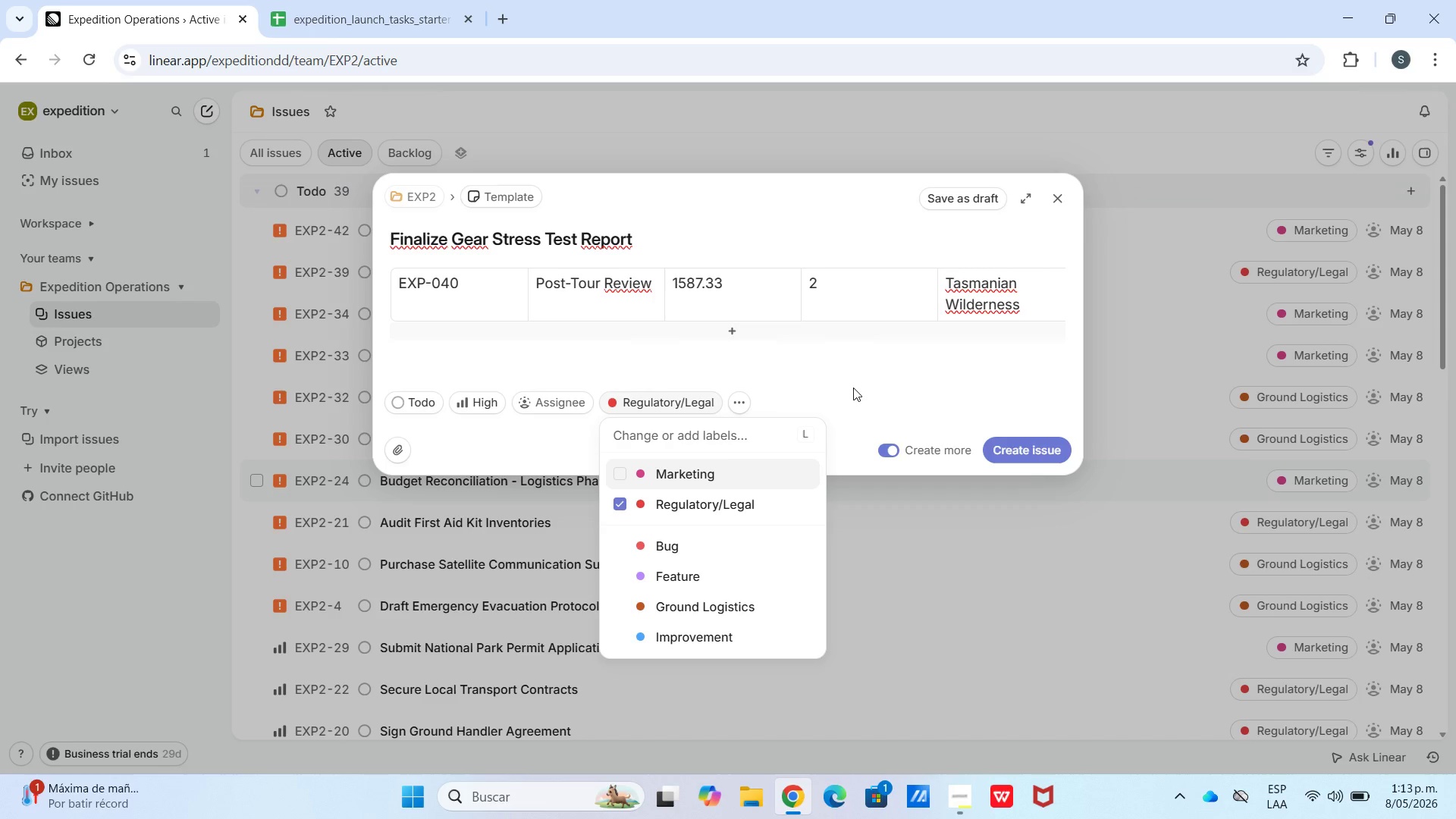 
left_click([858, 388])
 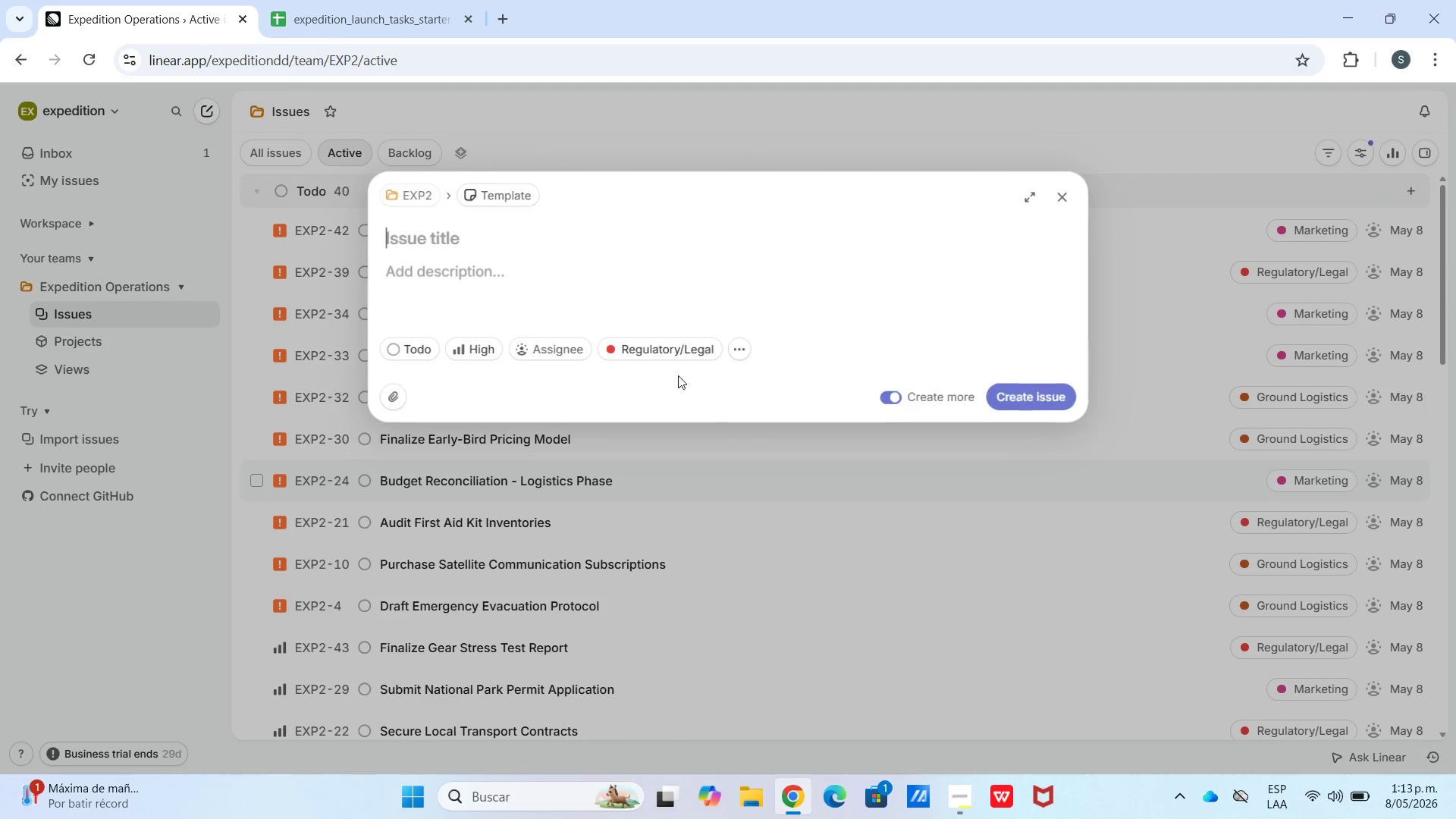 
key(Control+V)
 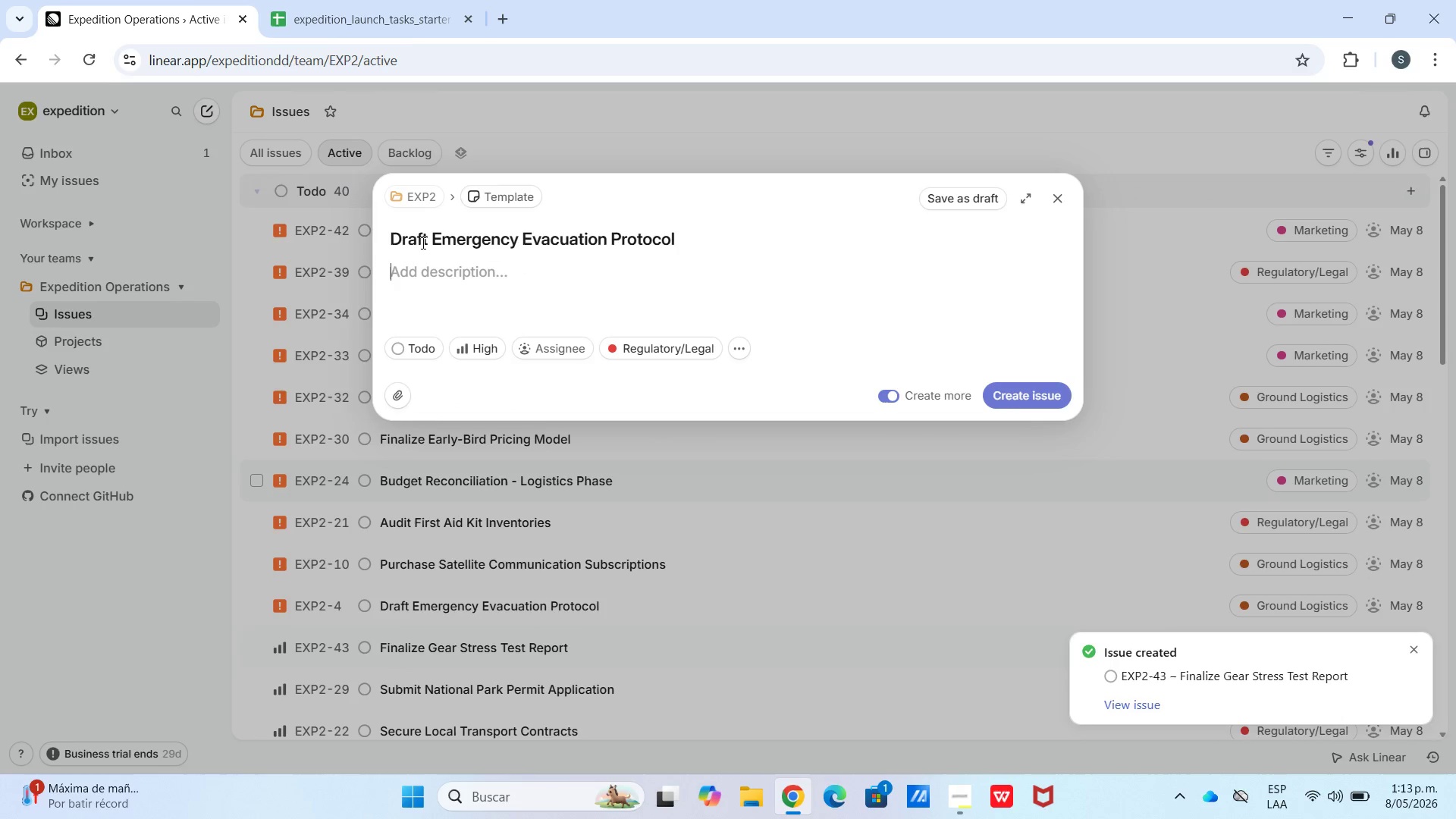 
double_click([401, 14])
 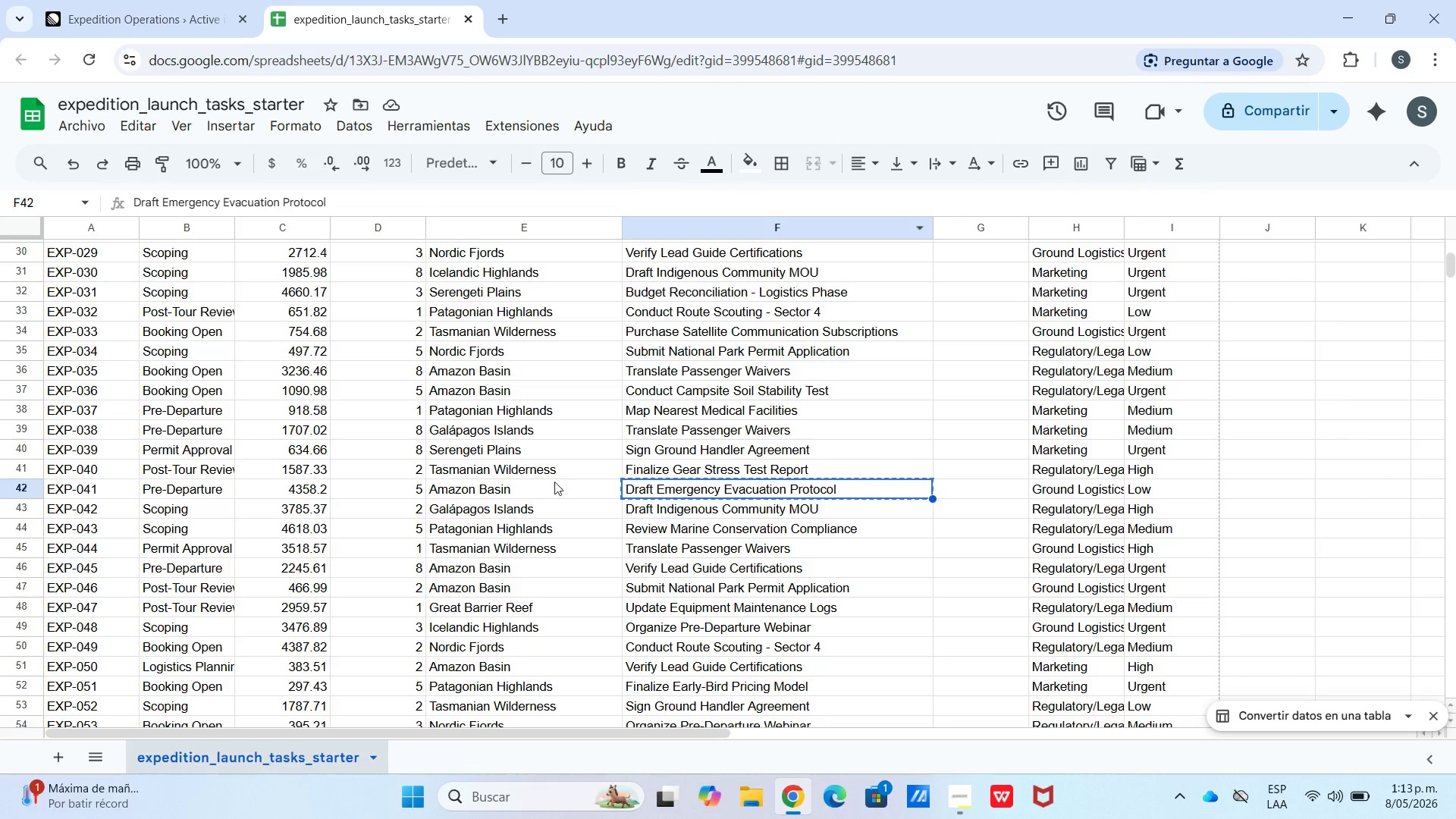 
left_click_drag(start_coordinate=[550, 486], to_coordinate=[102, 488])
 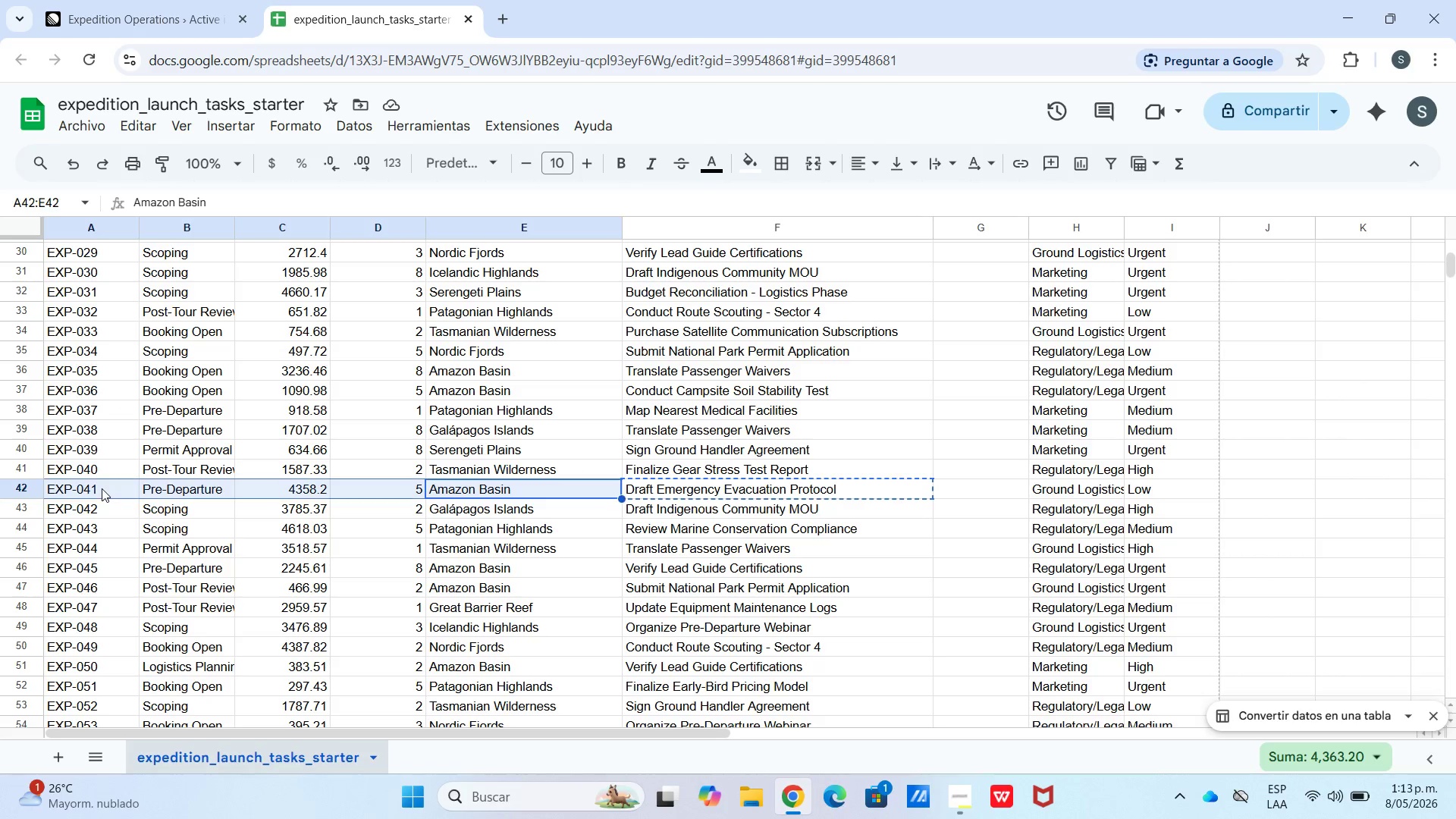 
key(Control+C)
 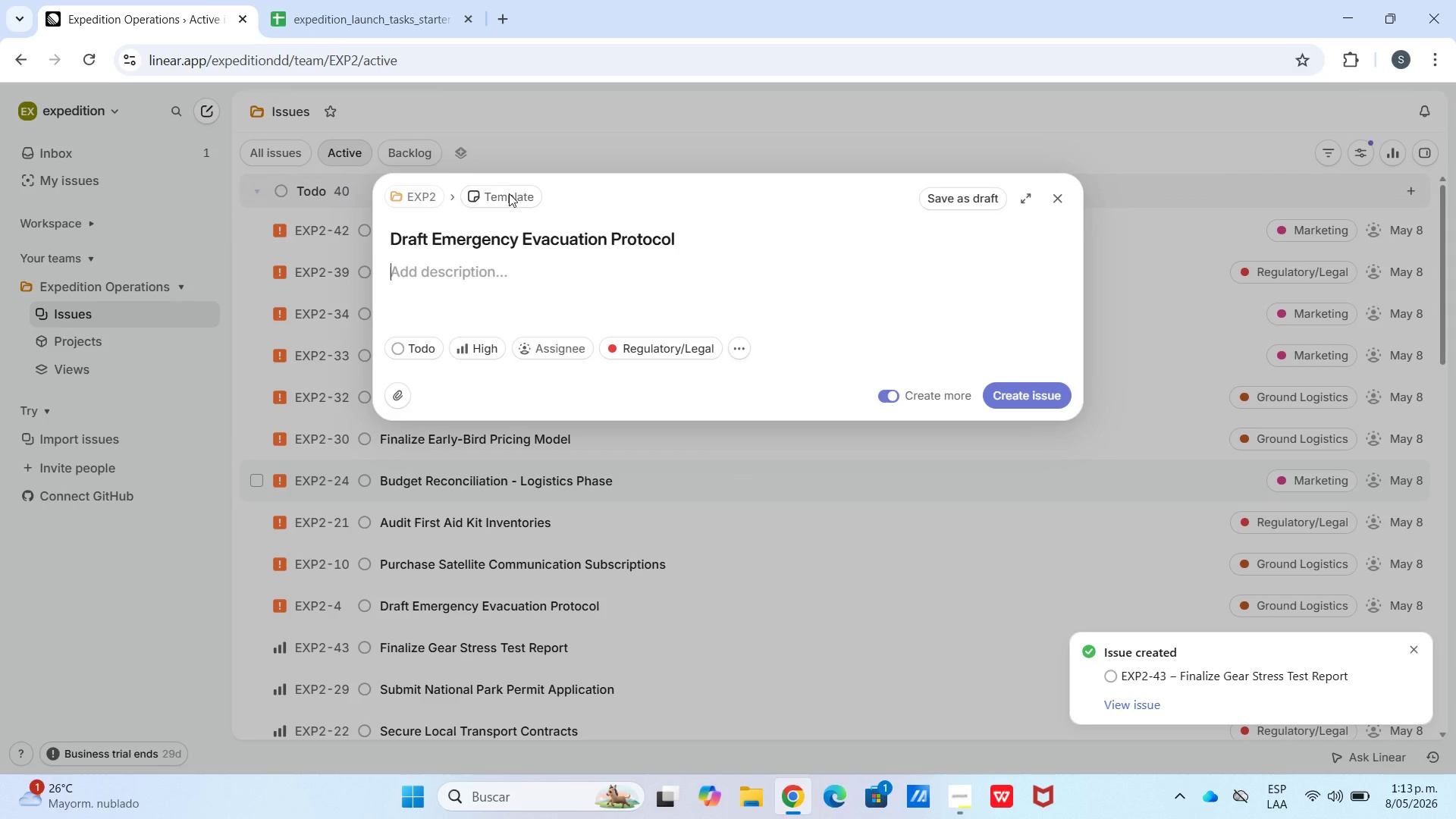 
key(Control+V)
 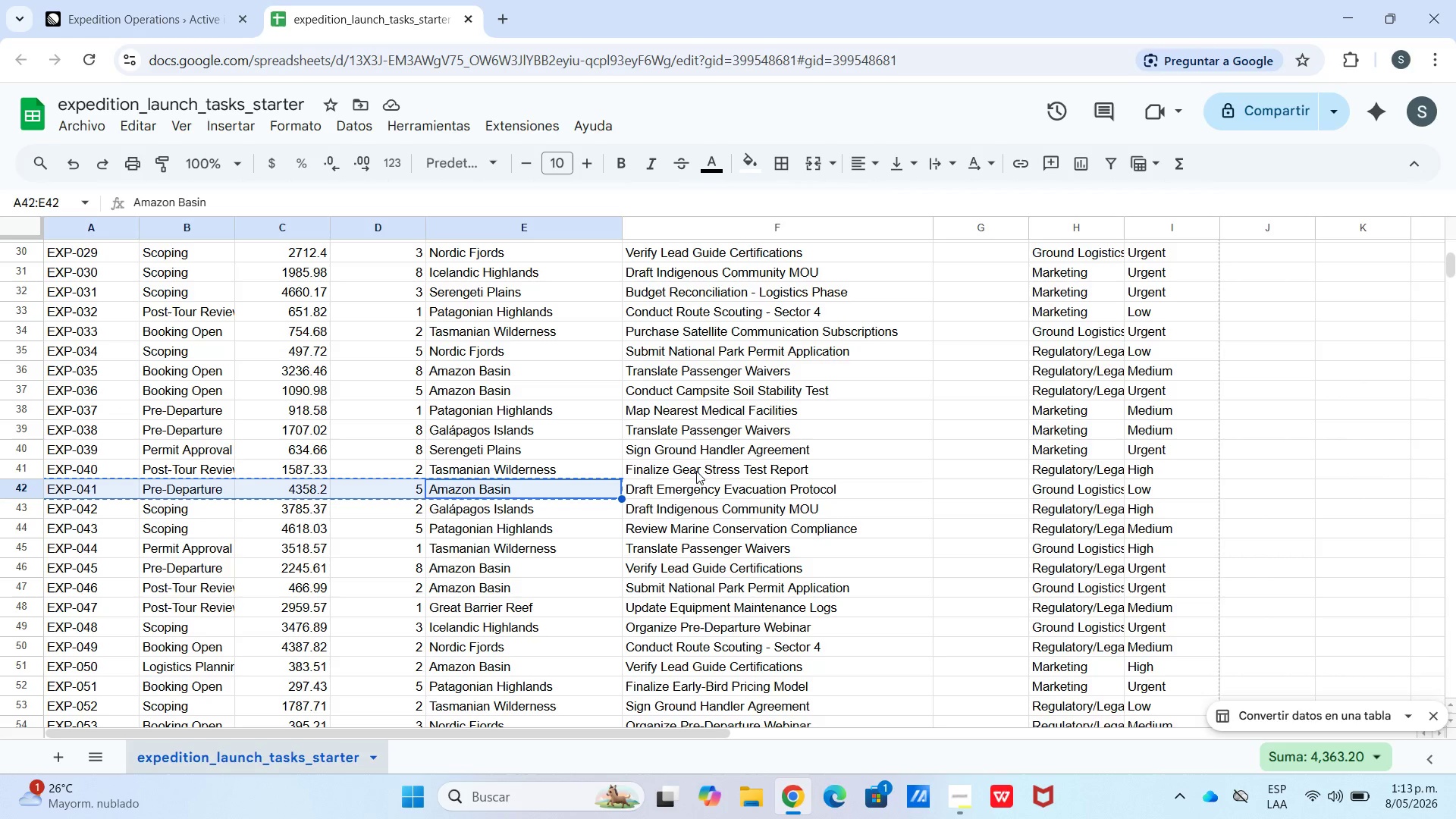 
left_click_drag(start_coordinate=[169, 4], to_coordinate=[172, 11])
 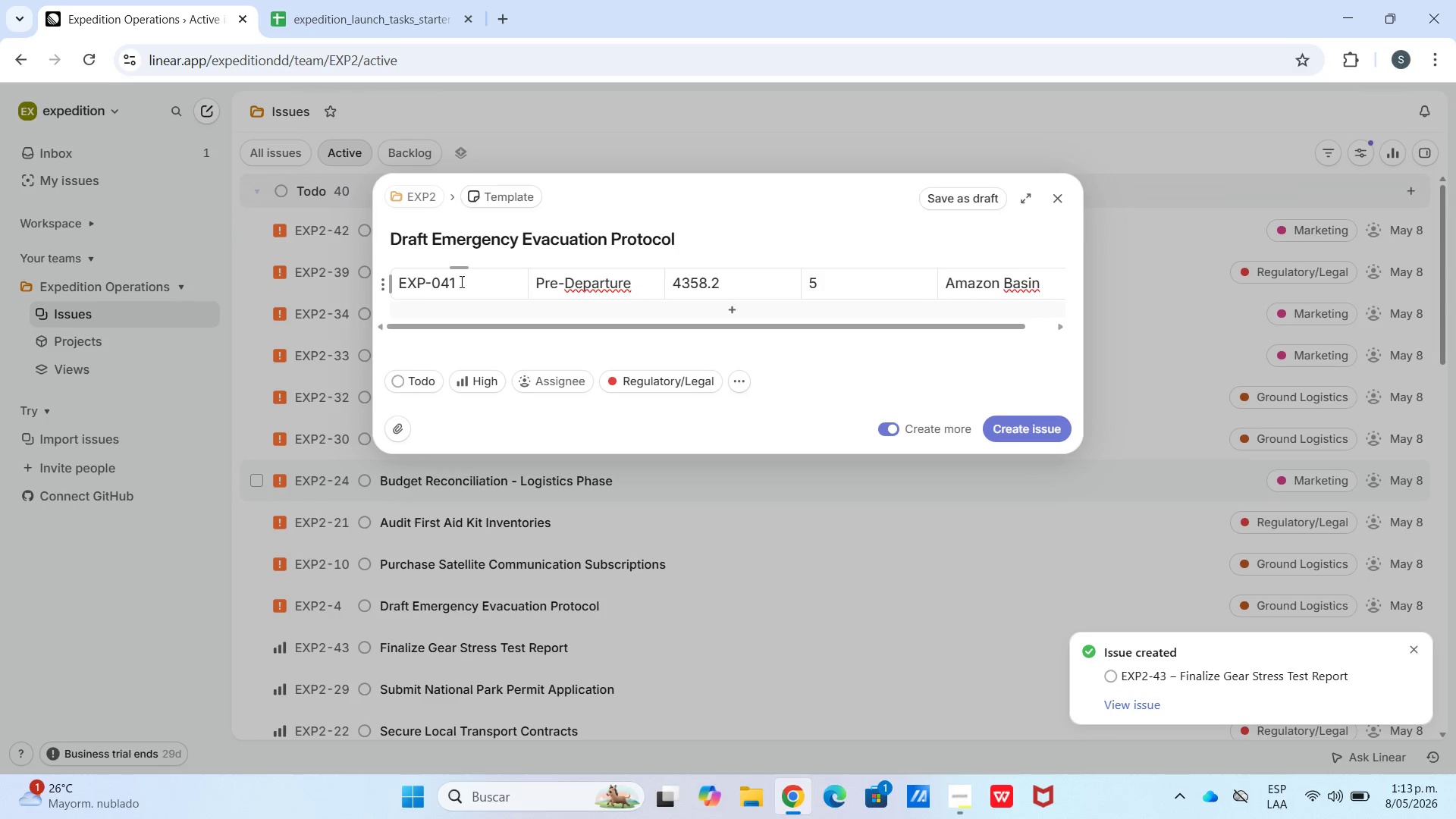 
left_click([381, 290])
 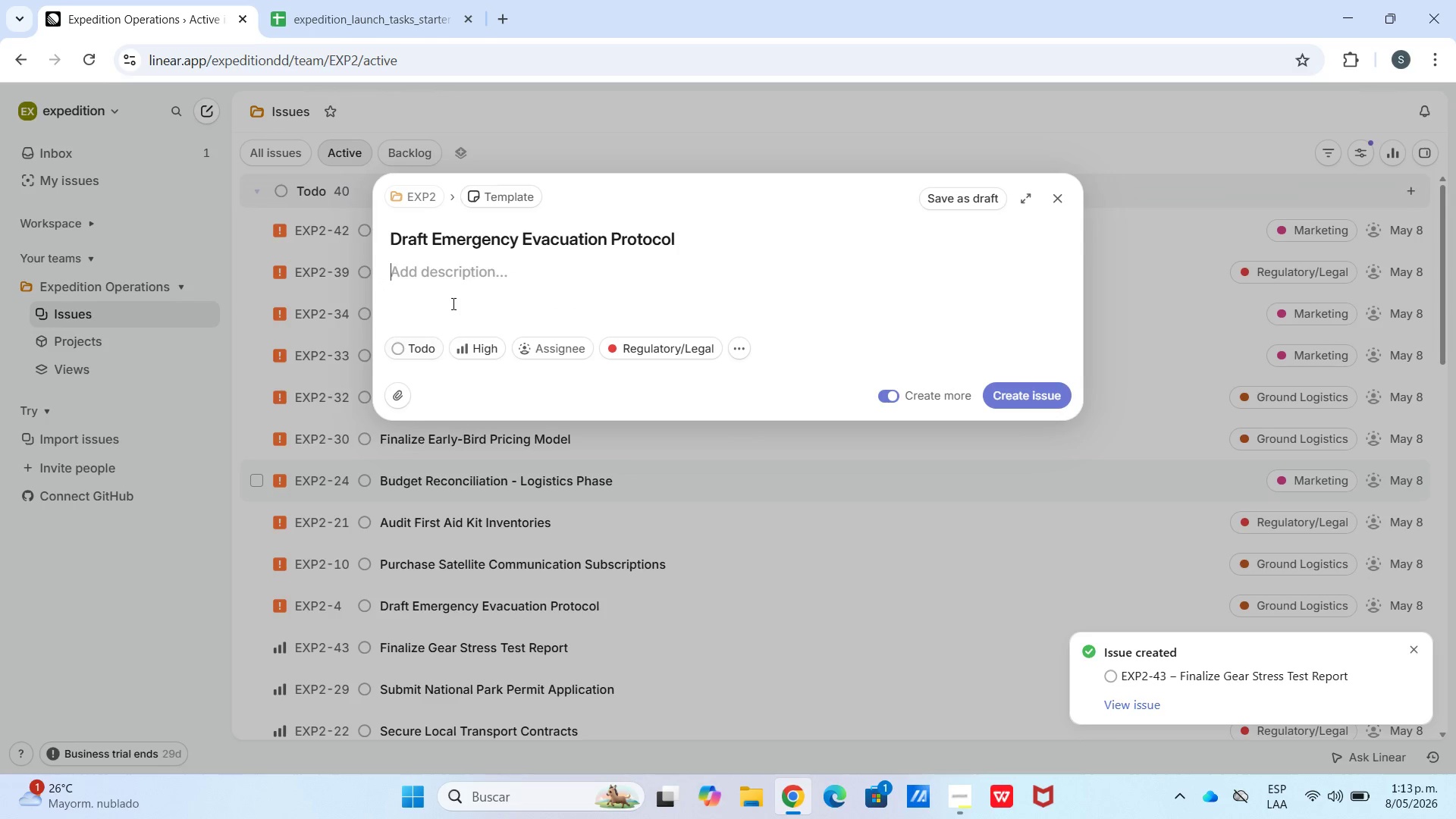 
key(Meta+V)
 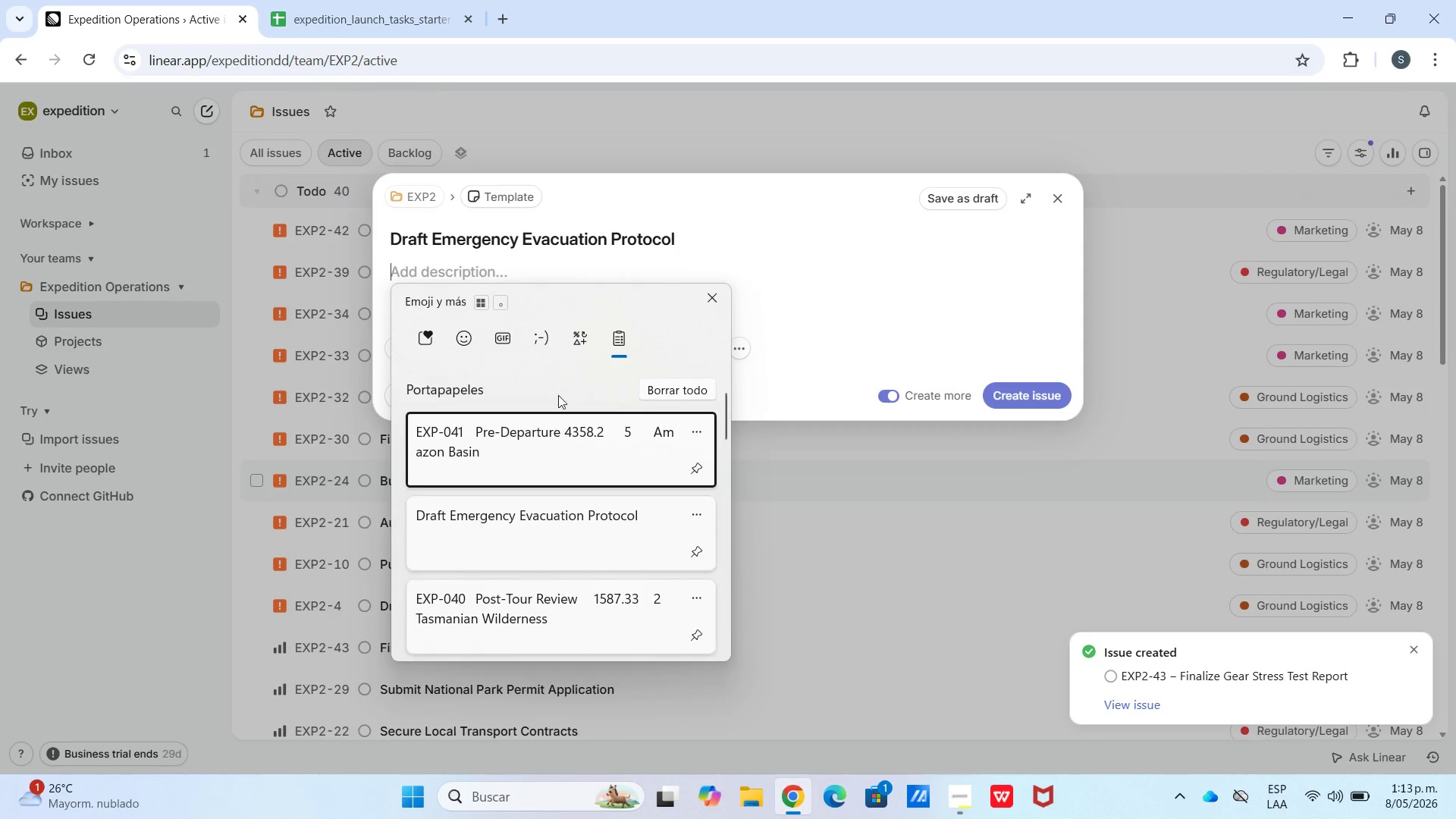 
scroll: coordinate [548, 573], scroll_direction: down, amount: 33.0
 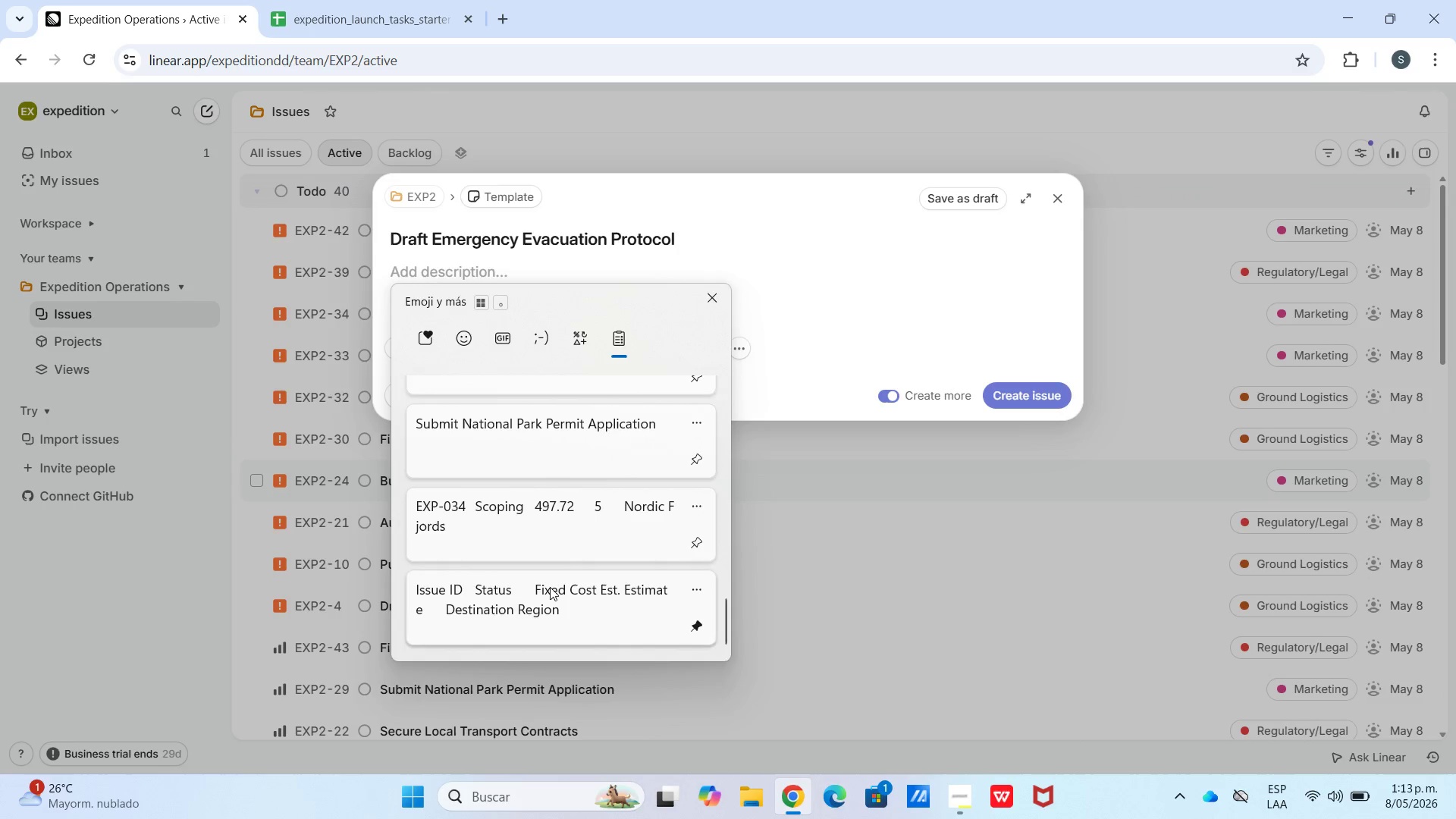 
key(Control+ControlLeft)
 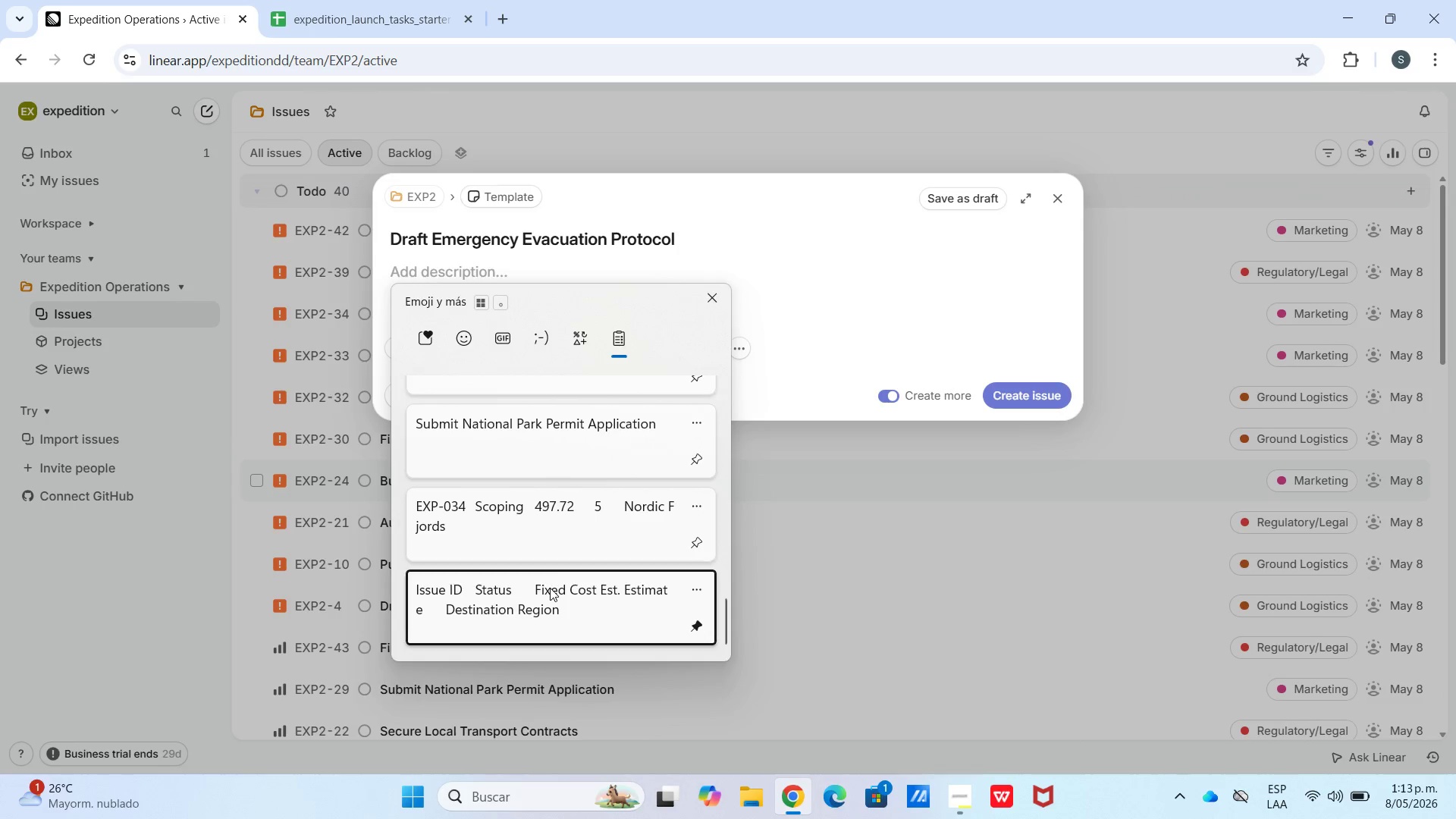 
key(Control+V)
 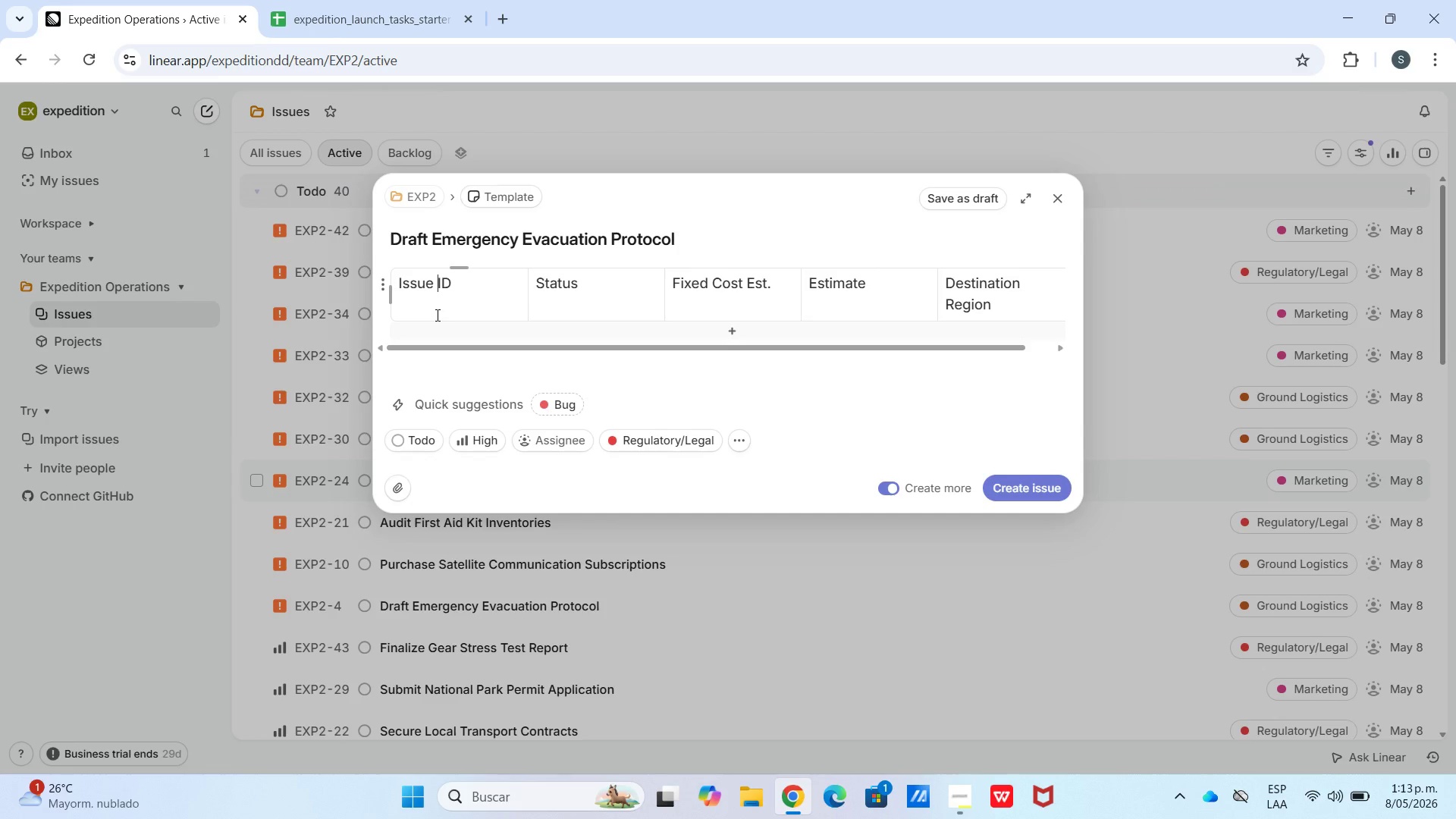 
double_click([441, 337])
 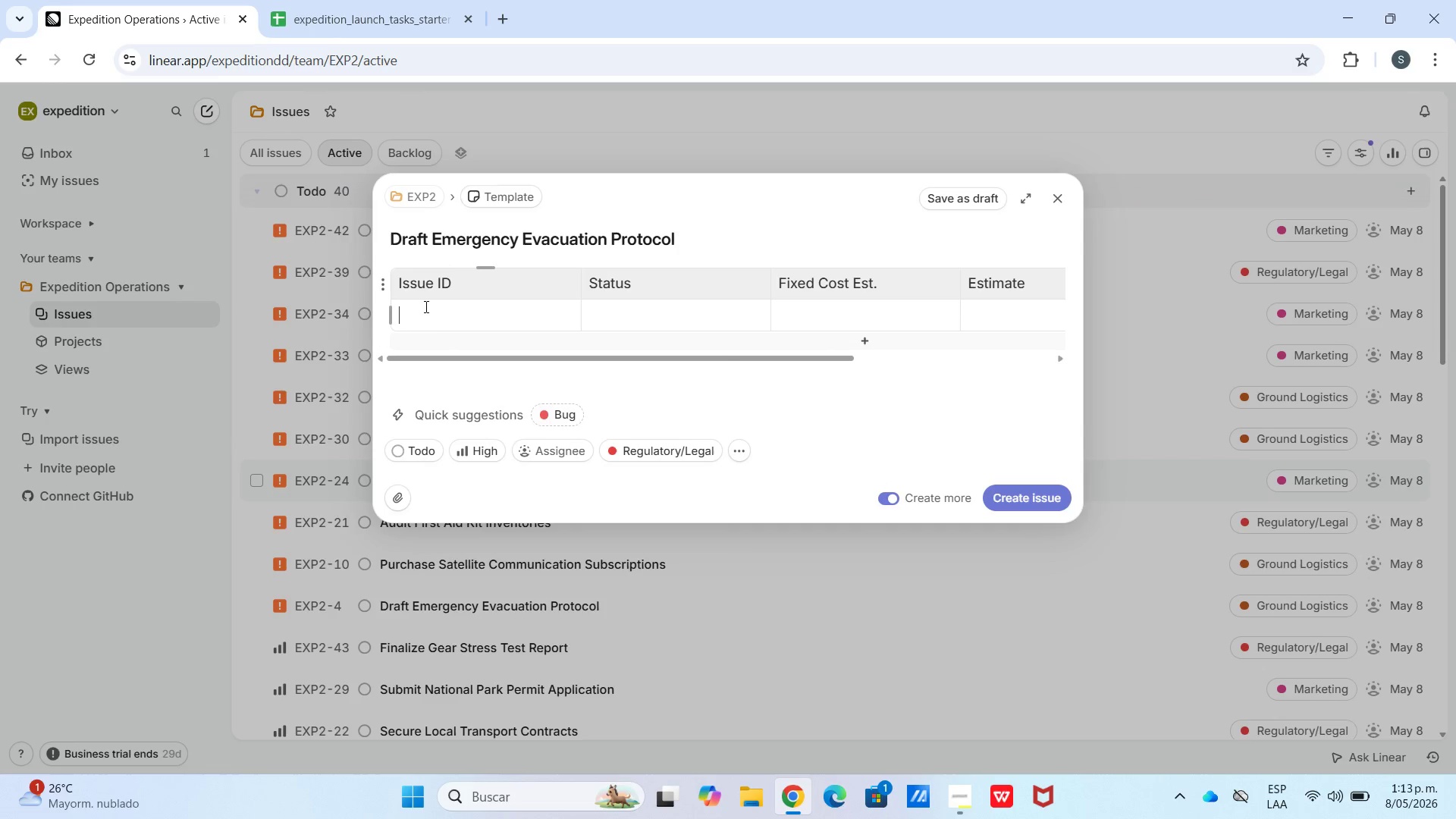 
triple_click([425, 306])
 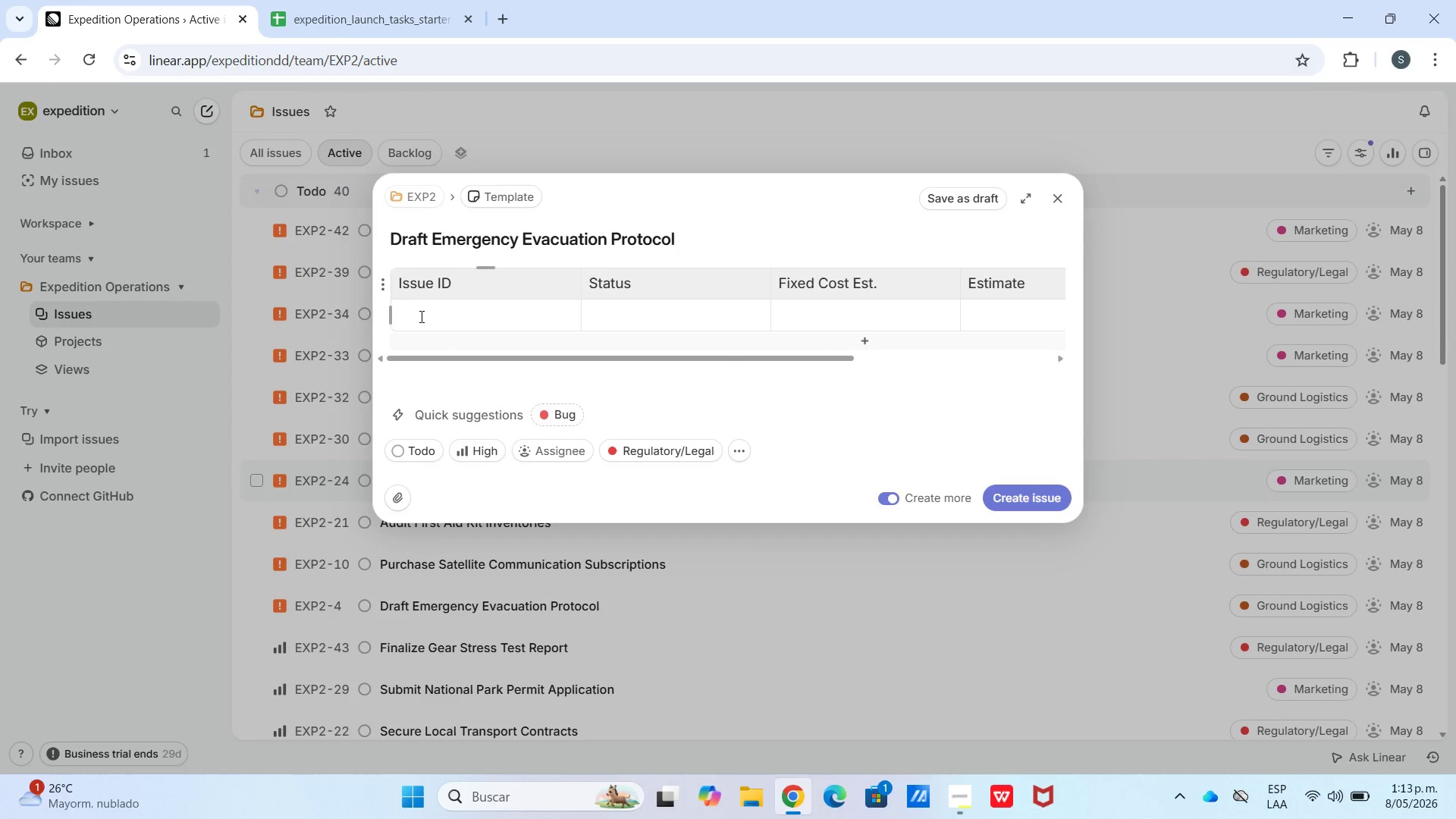 
key(Meta+V)
 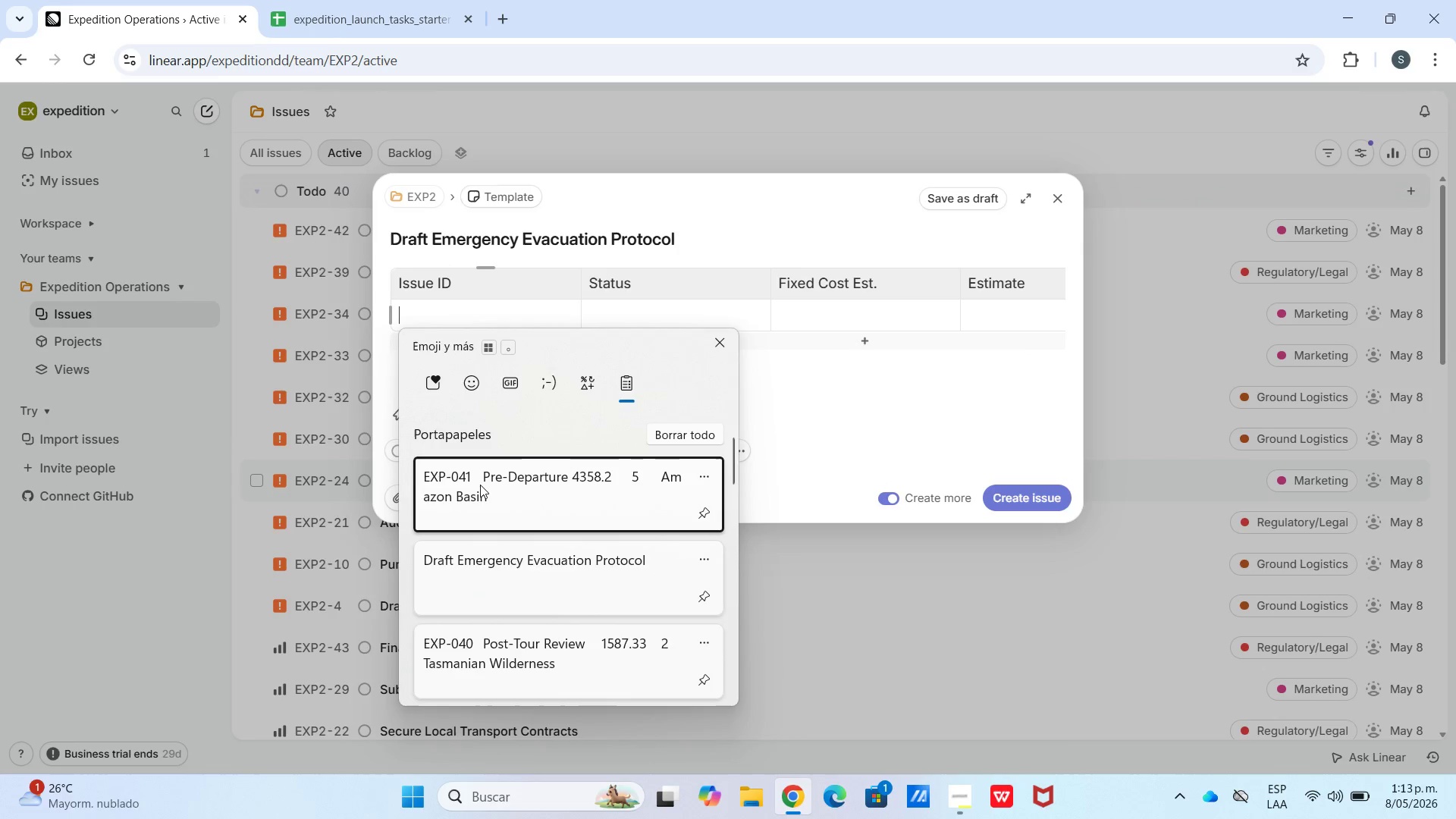 
left_click([485, 492])
 